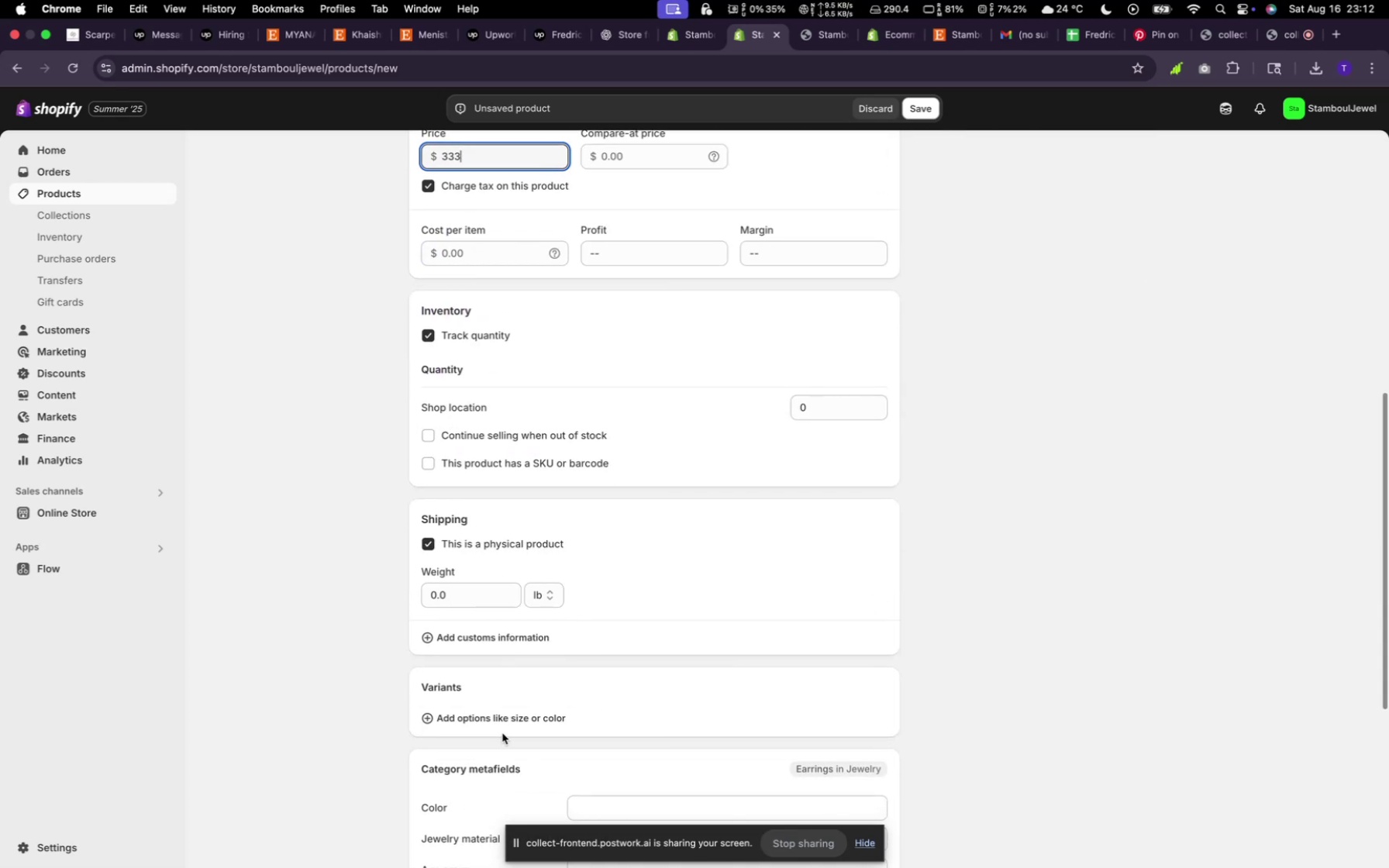 
left_click([504, 716])
 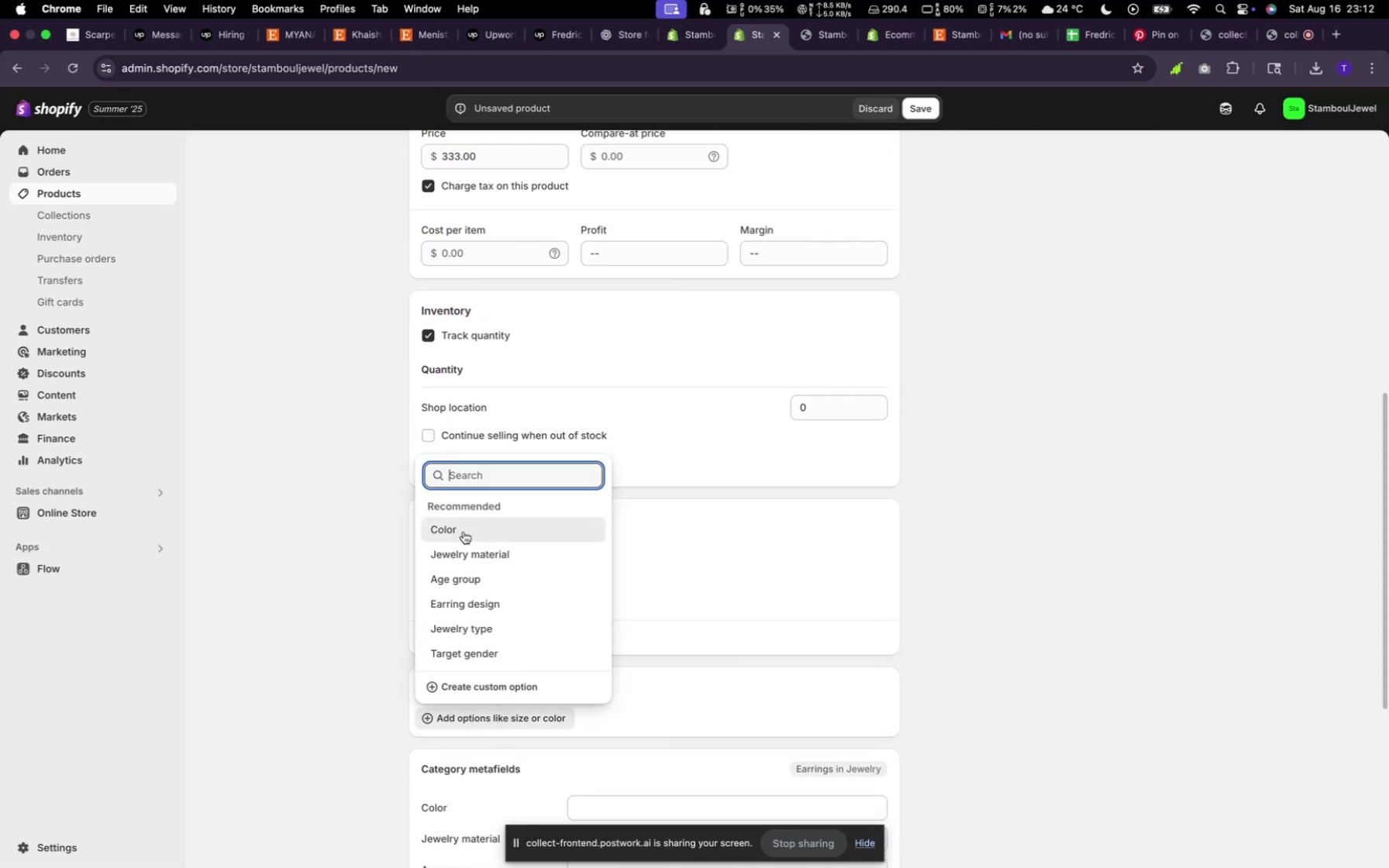 
left_click([464, 532])
 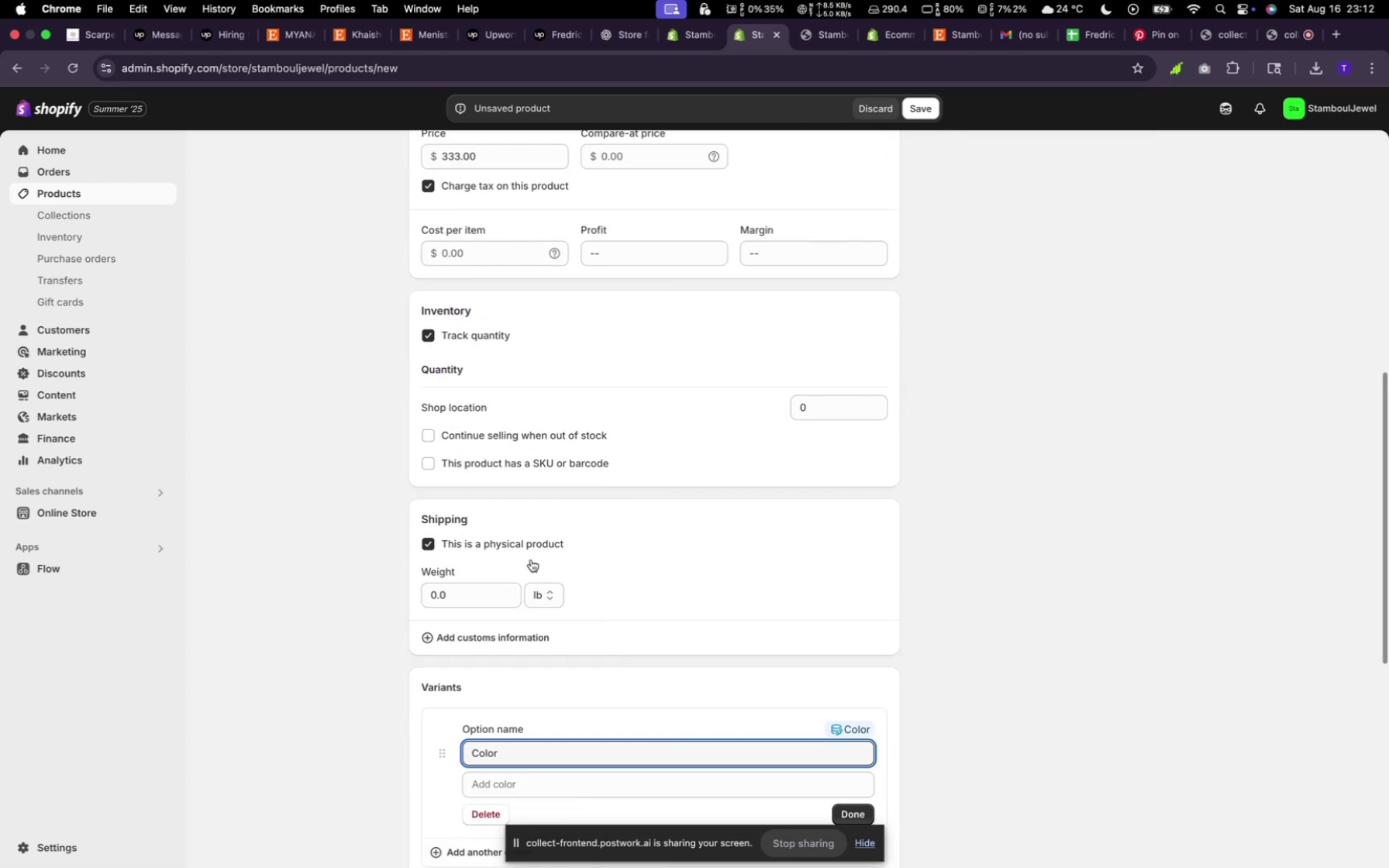 
scroll: coordinate [1153, 601], scroll_direction: down, amount: 73.0
 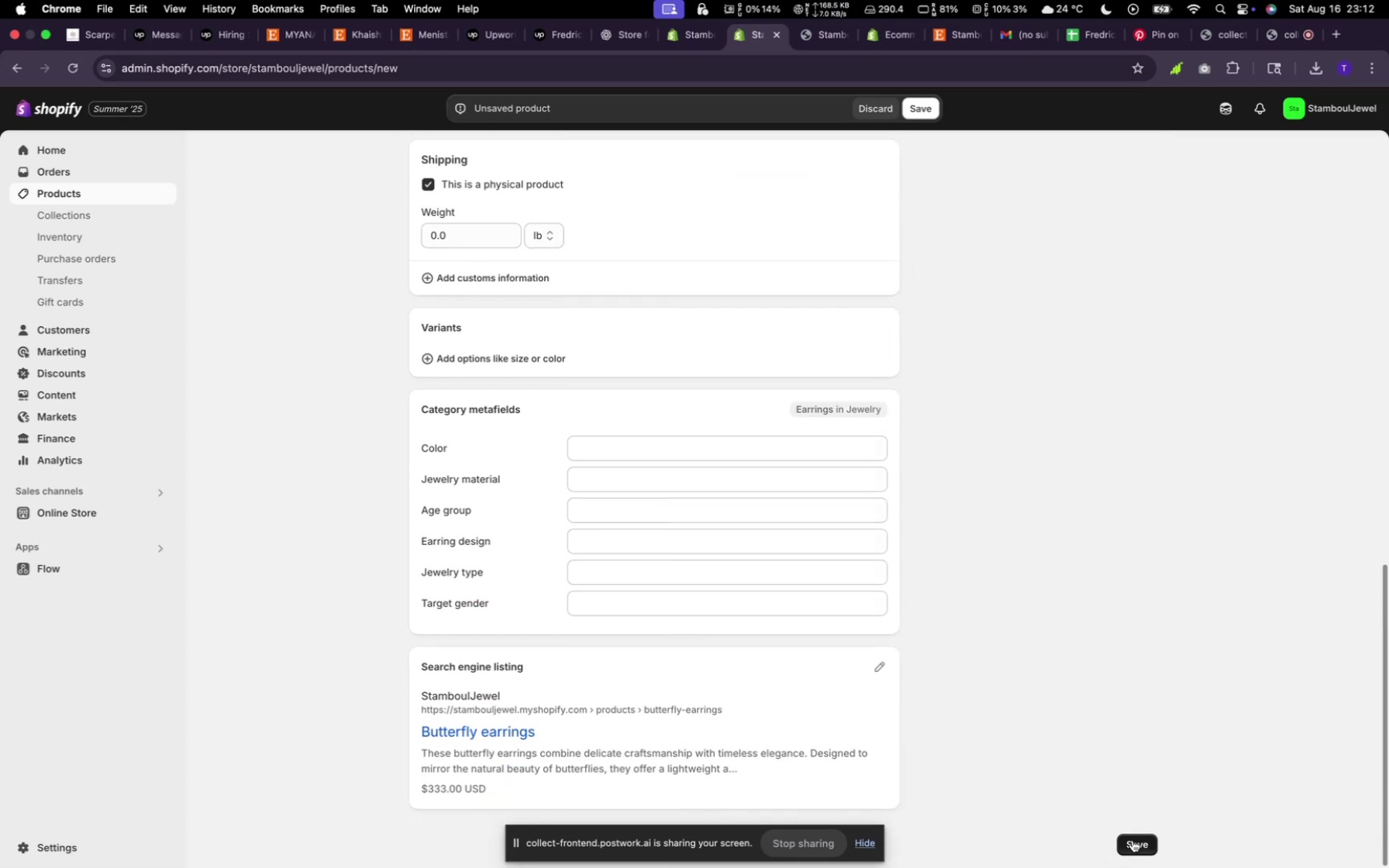 
scroll: coordinate [840, 346], scroll_direction: up, amount: 40.0
 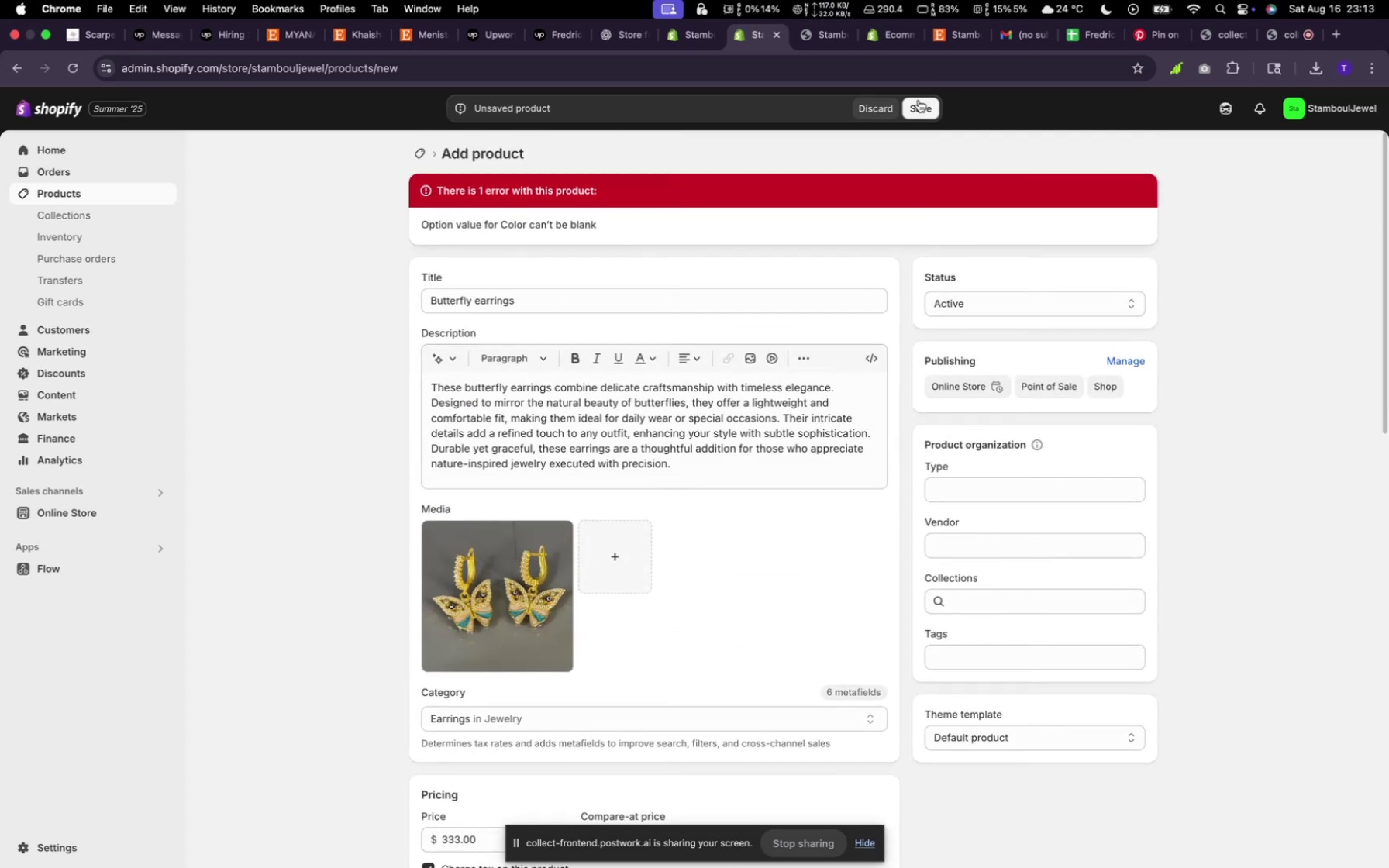 
left_click([918, 102])
 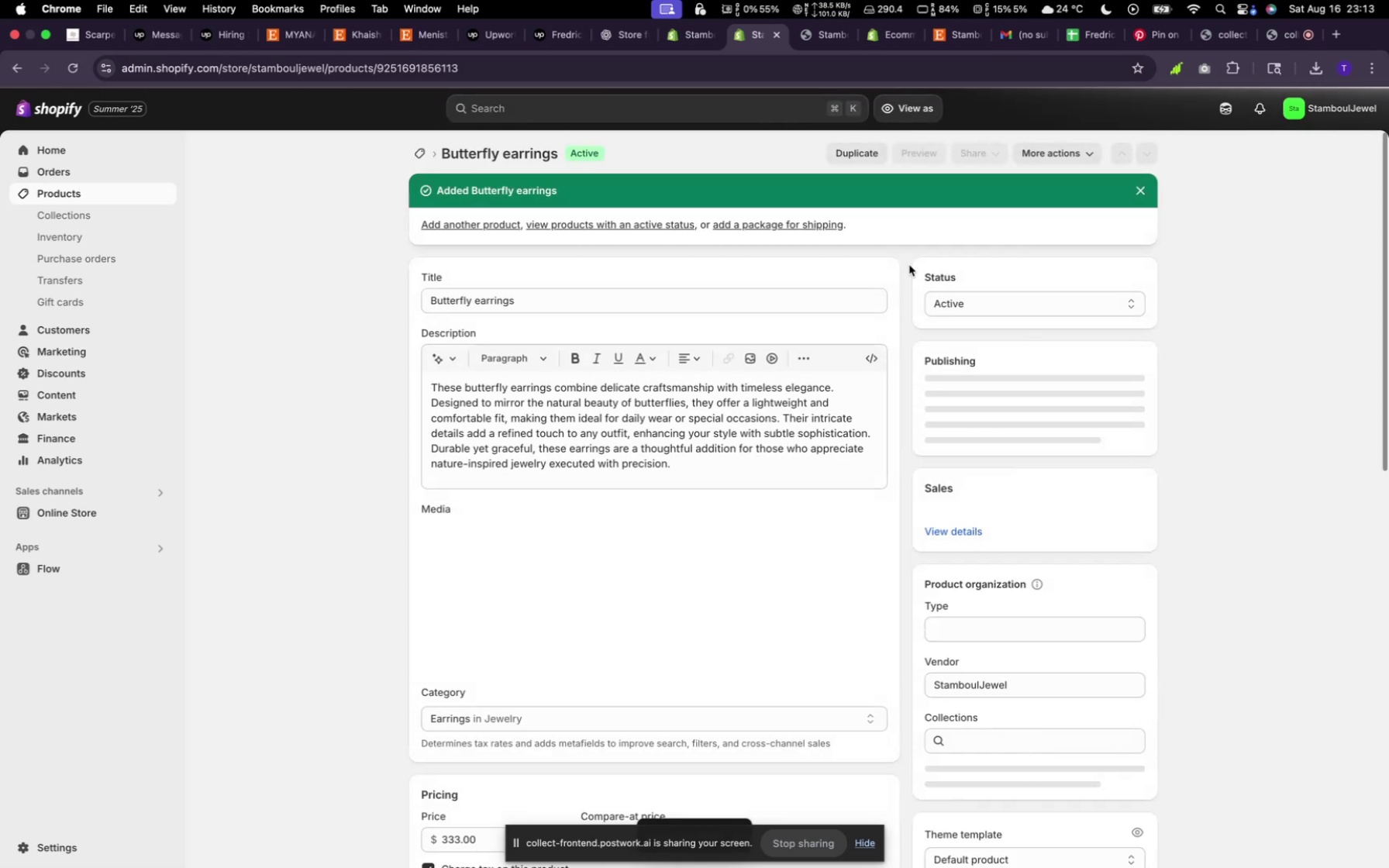 
wait(5.11)
 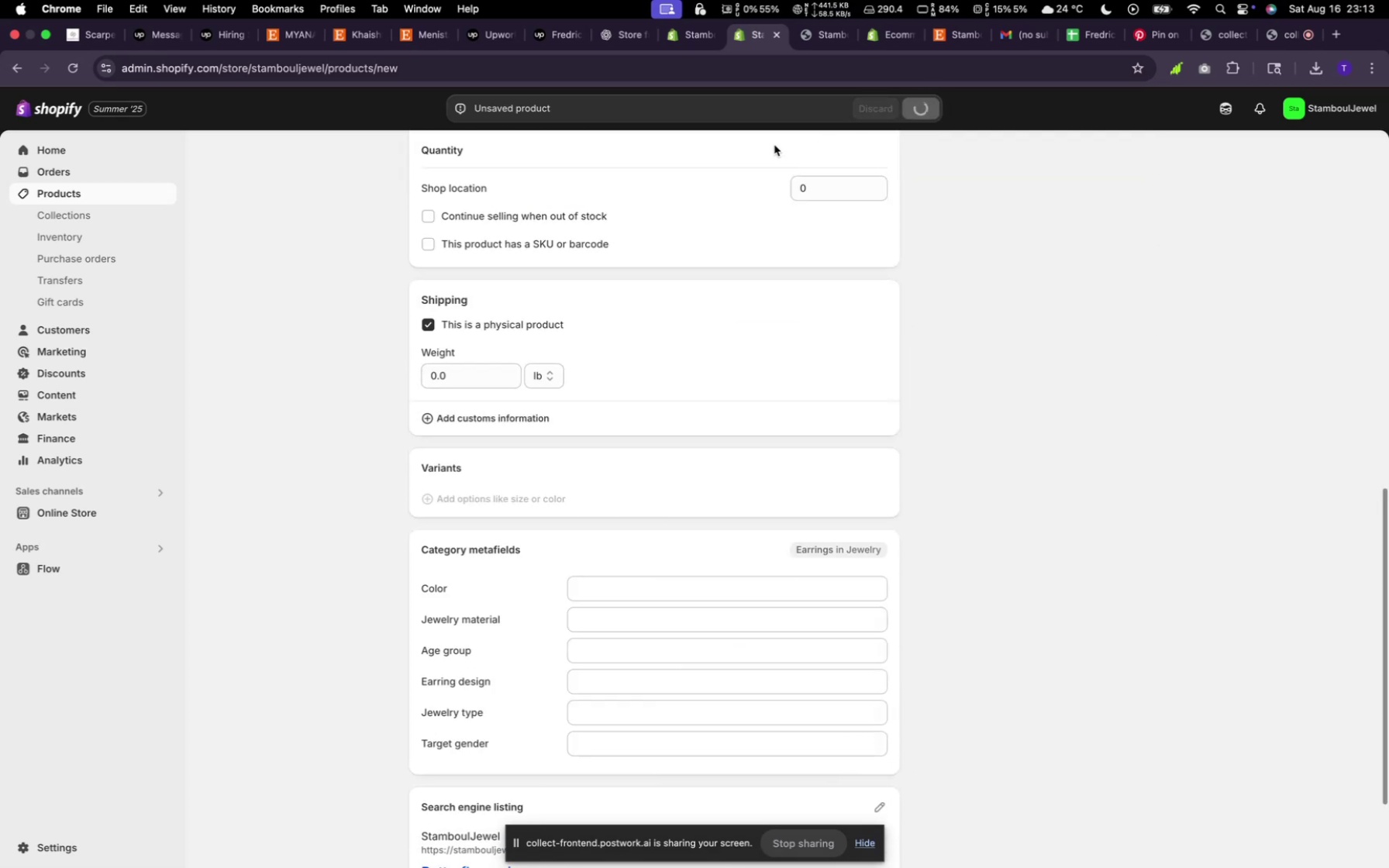 
left_click([432, 154])
 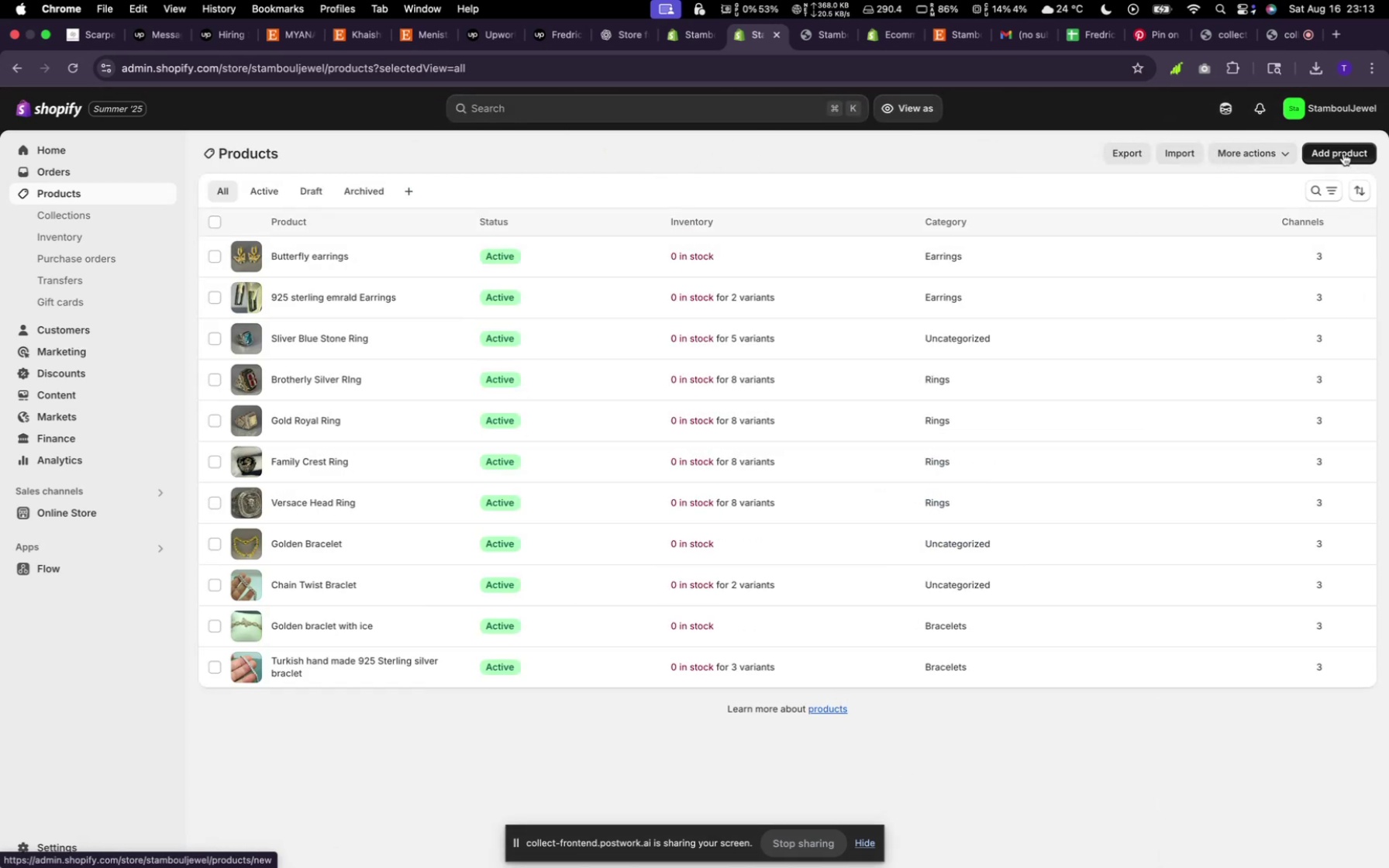 
wait(10.08)
 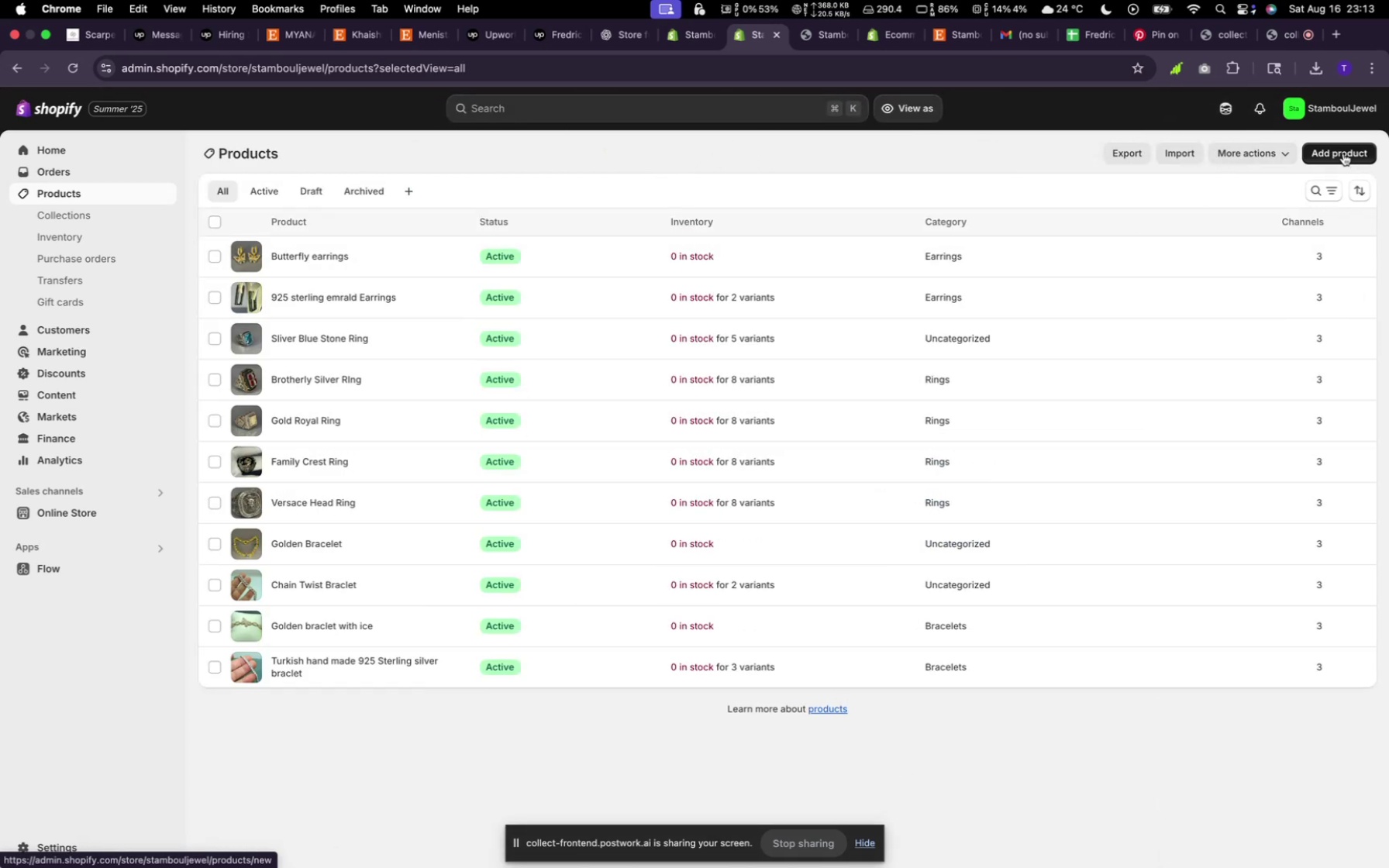 
left_click([1341, 153])
 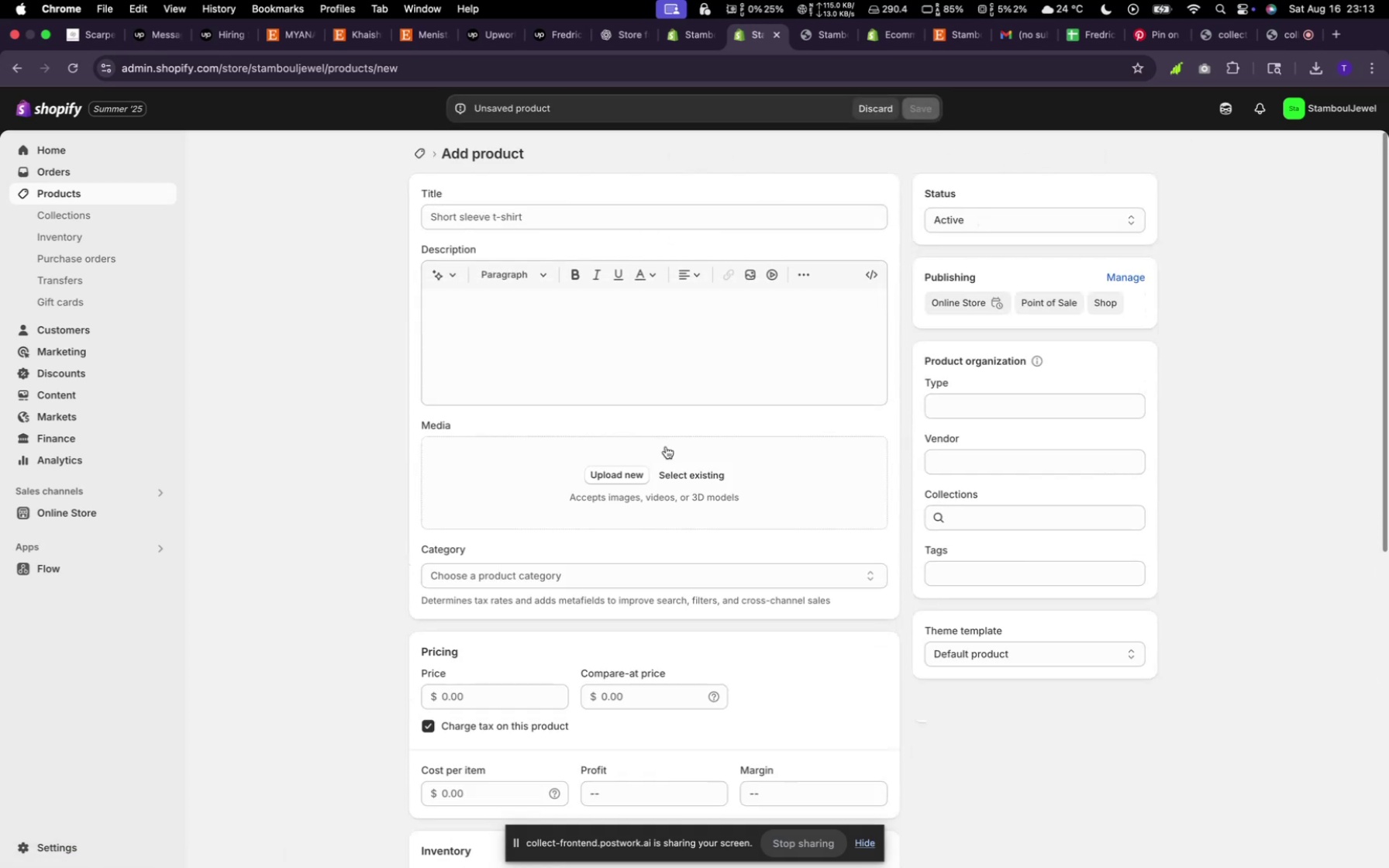 
left_click([691, 474])
 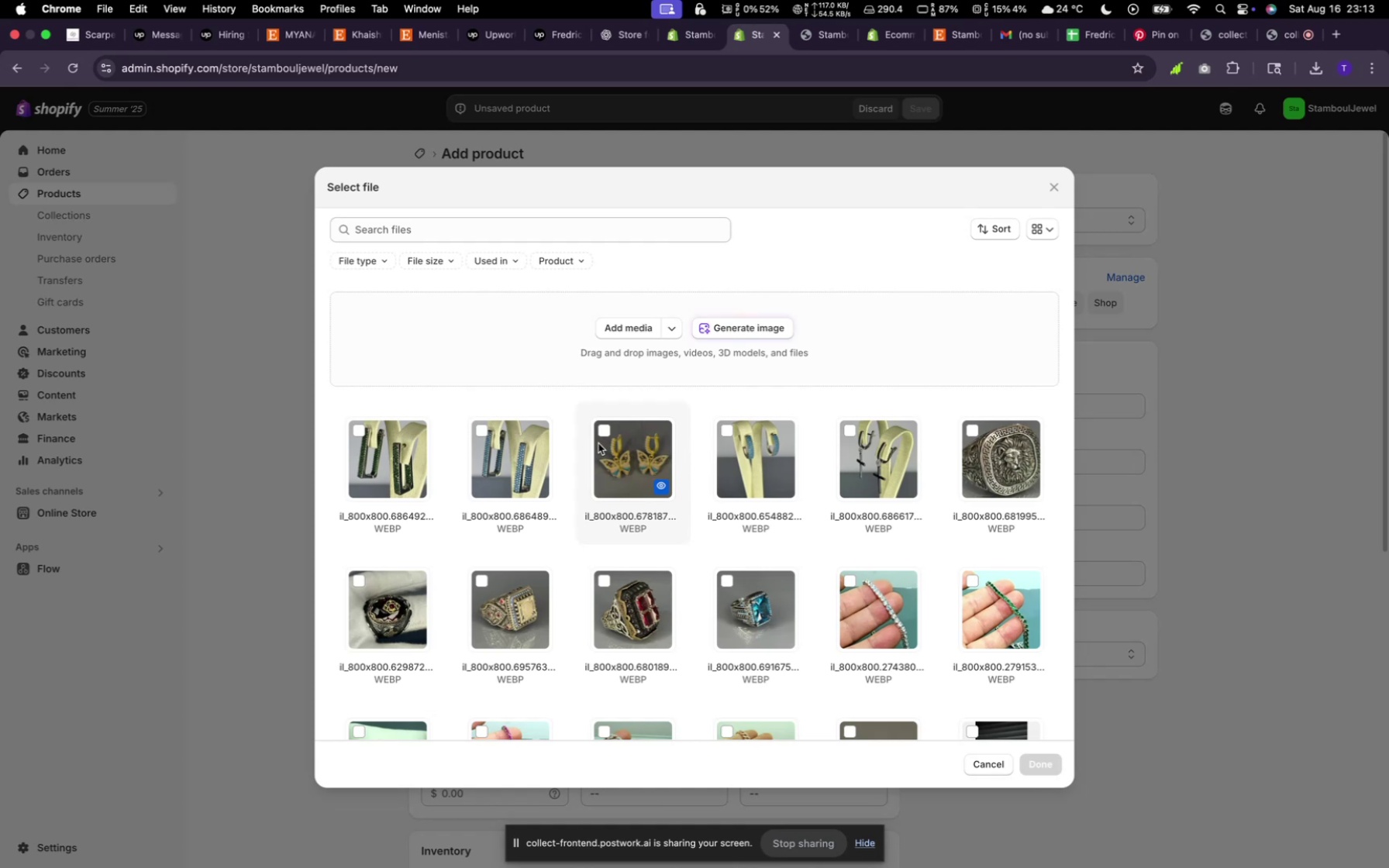 
wait(5.34)
 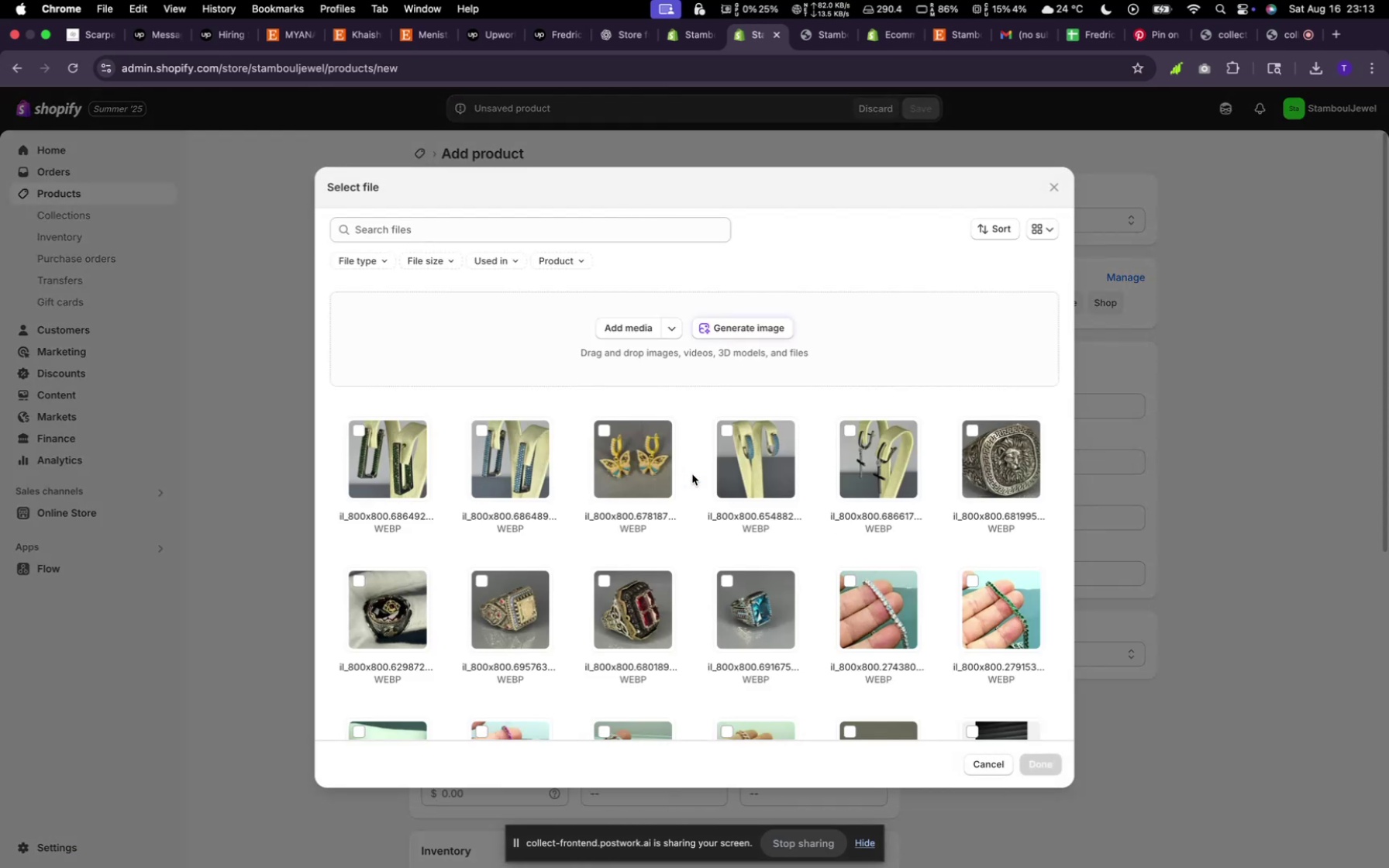 
left_click([742, 426])
 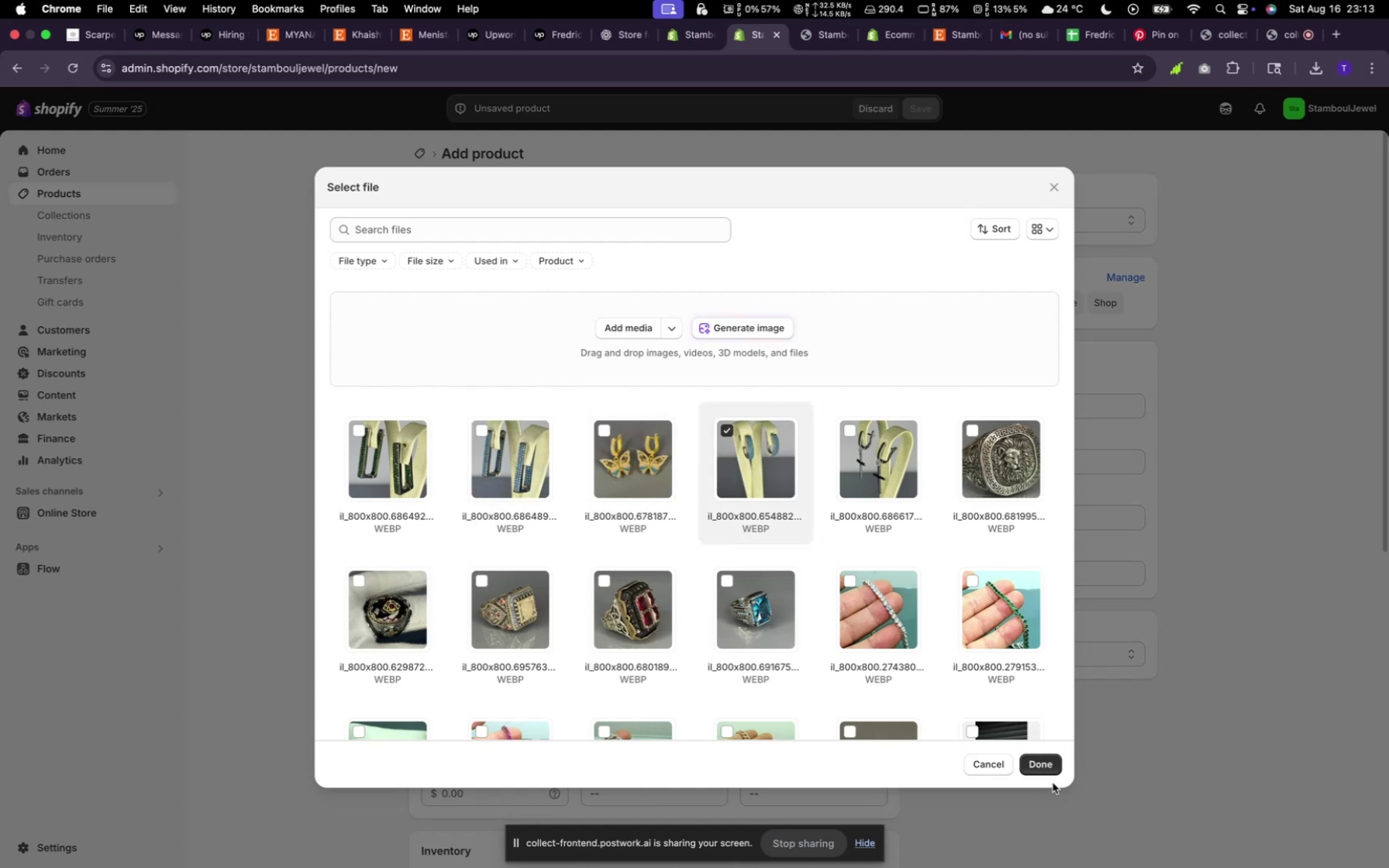 
left_click([1049, 767])
 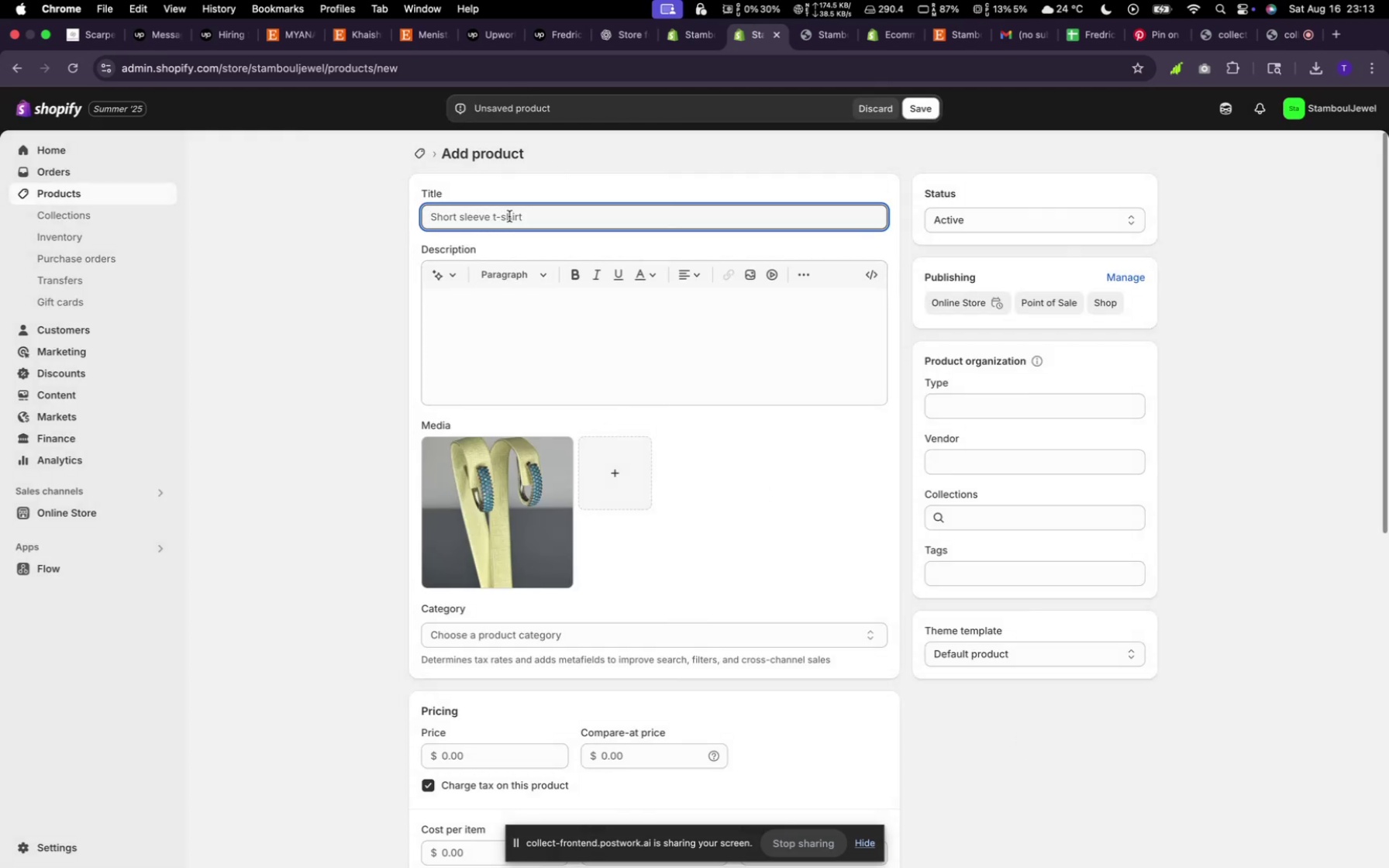 
type(round silb)
key(Backspace)
type(ver earings)
 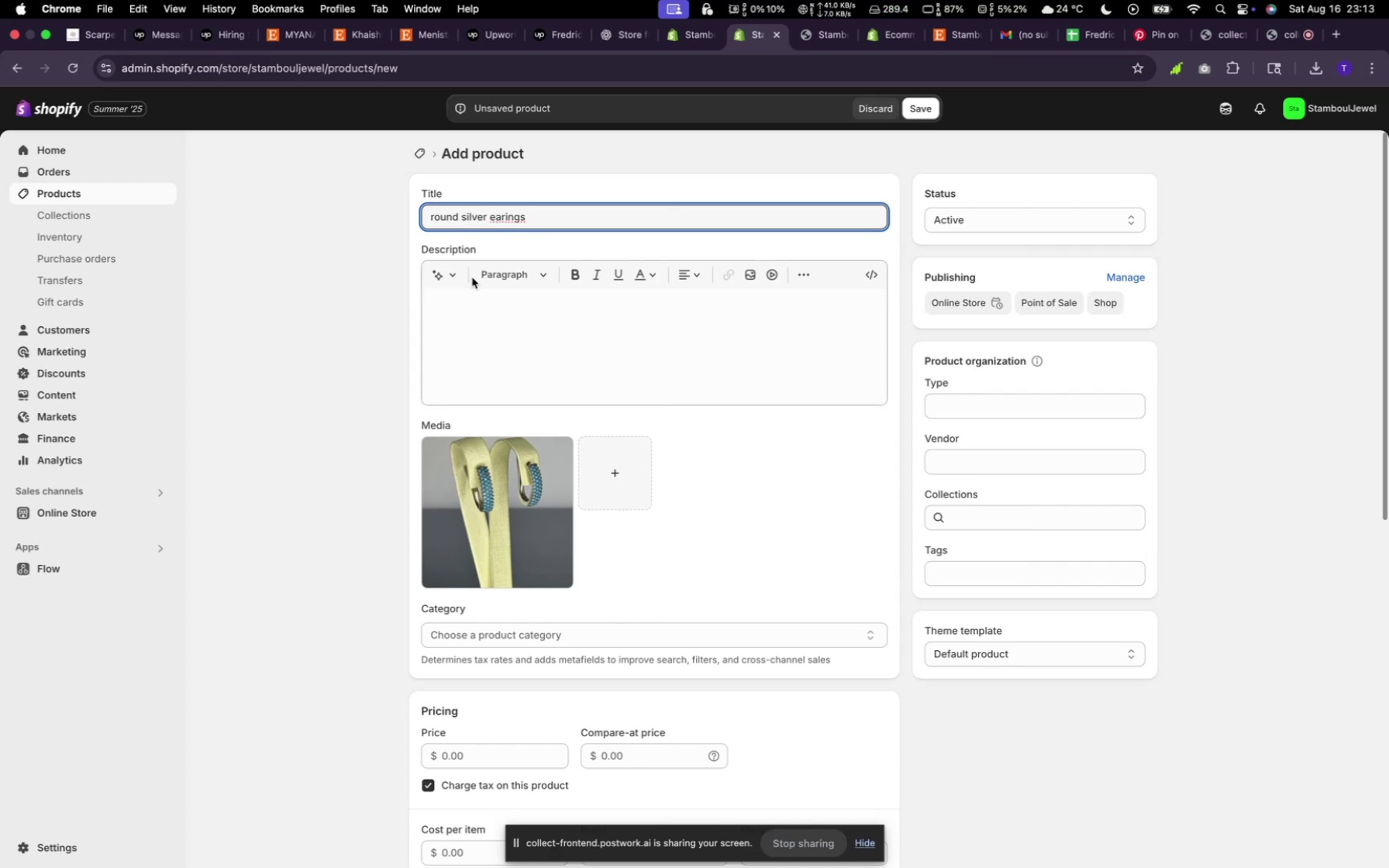 
left_click([452, 280])
 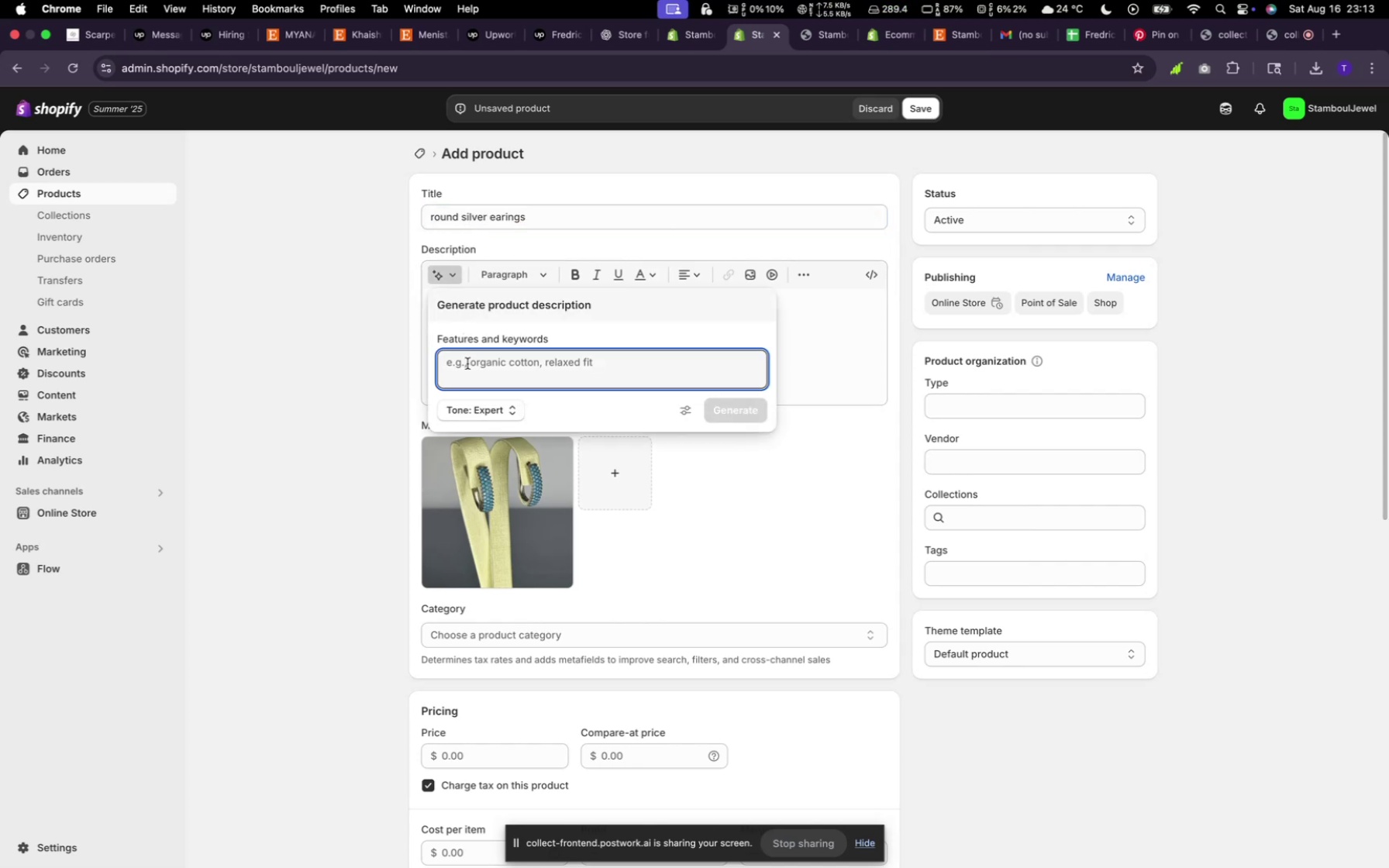 
type(random)
 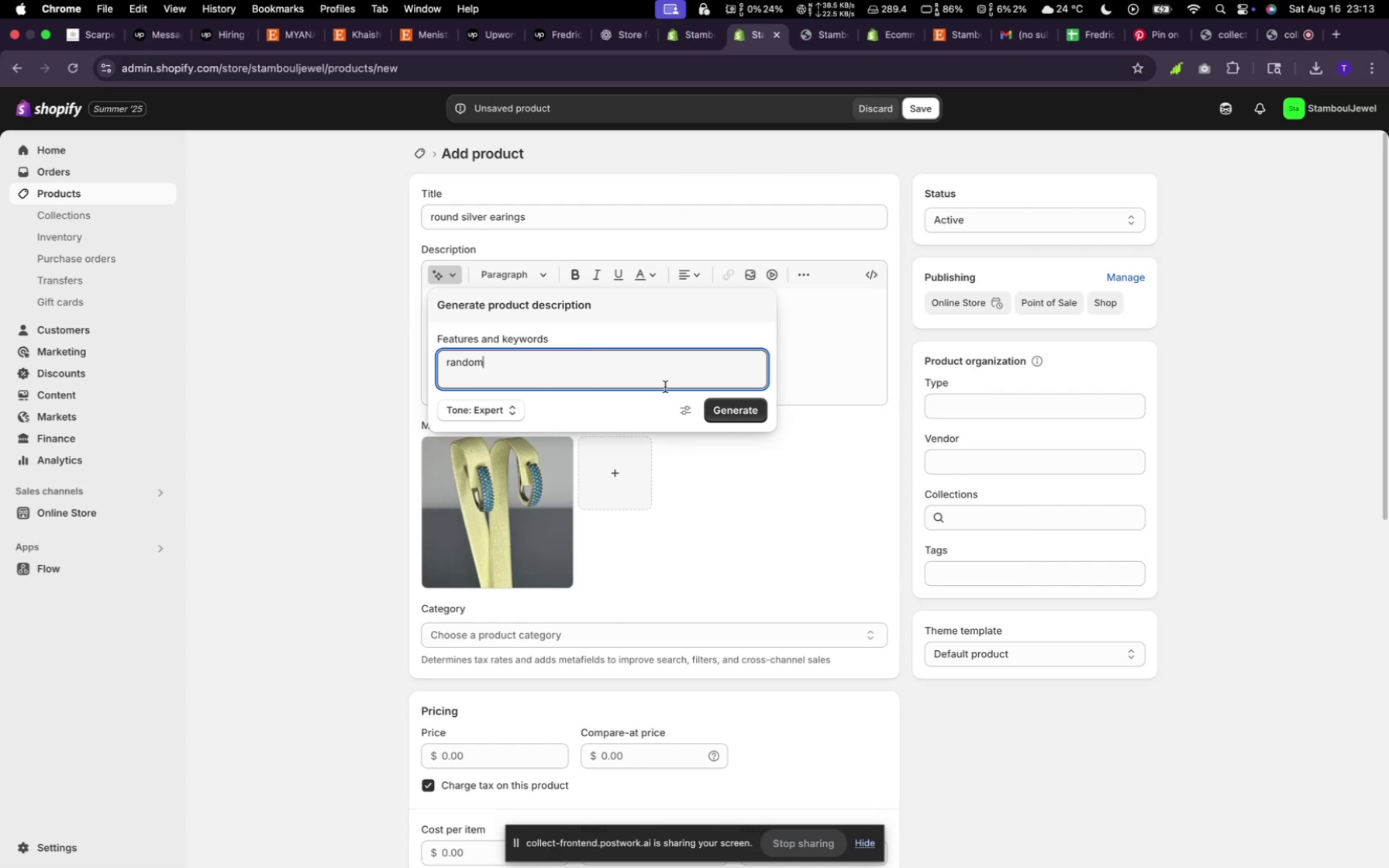 
left_click([731, 413])
 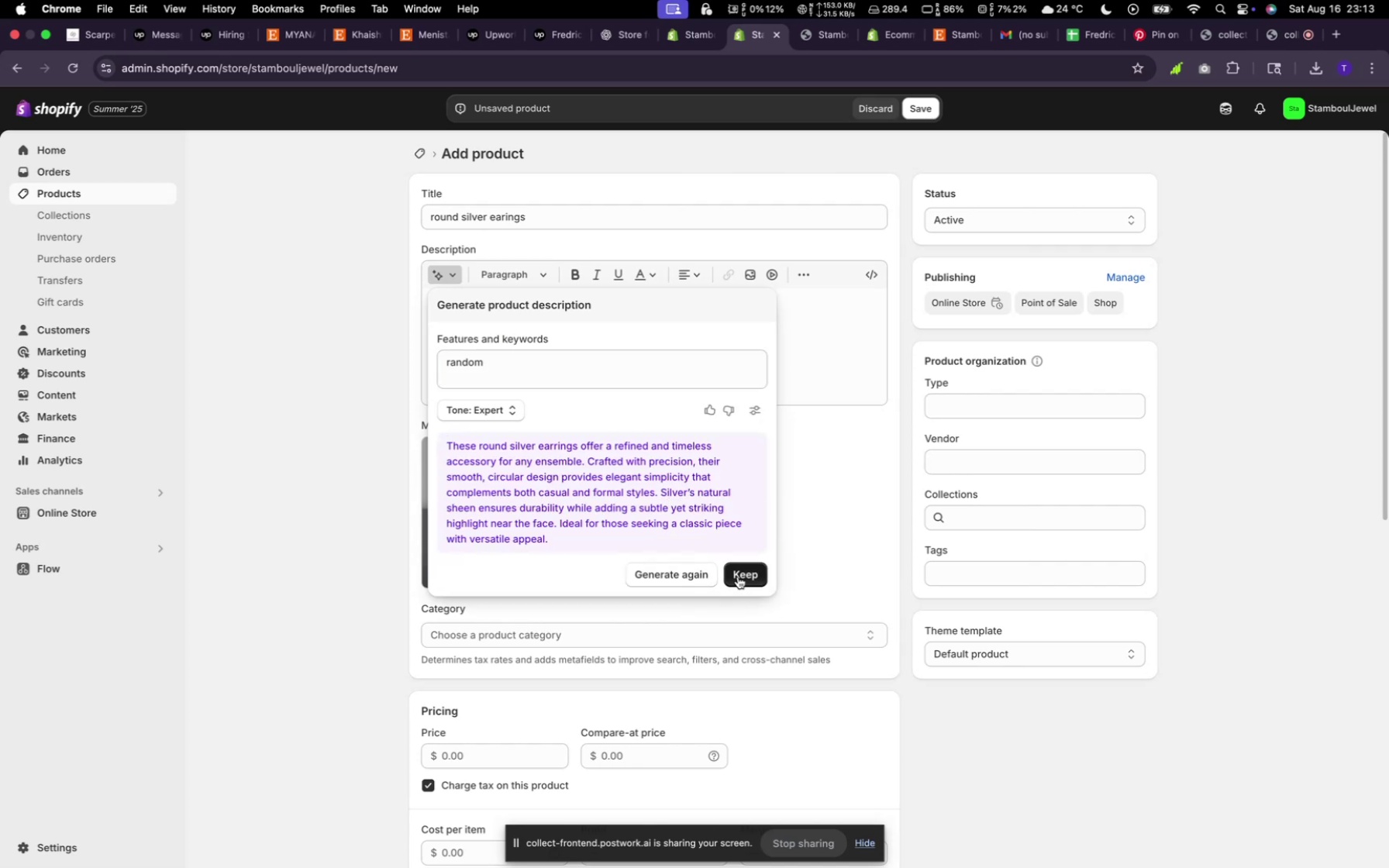 
scroll: coordinate [607, 594], scroll_direction: down, amount: 11.0
 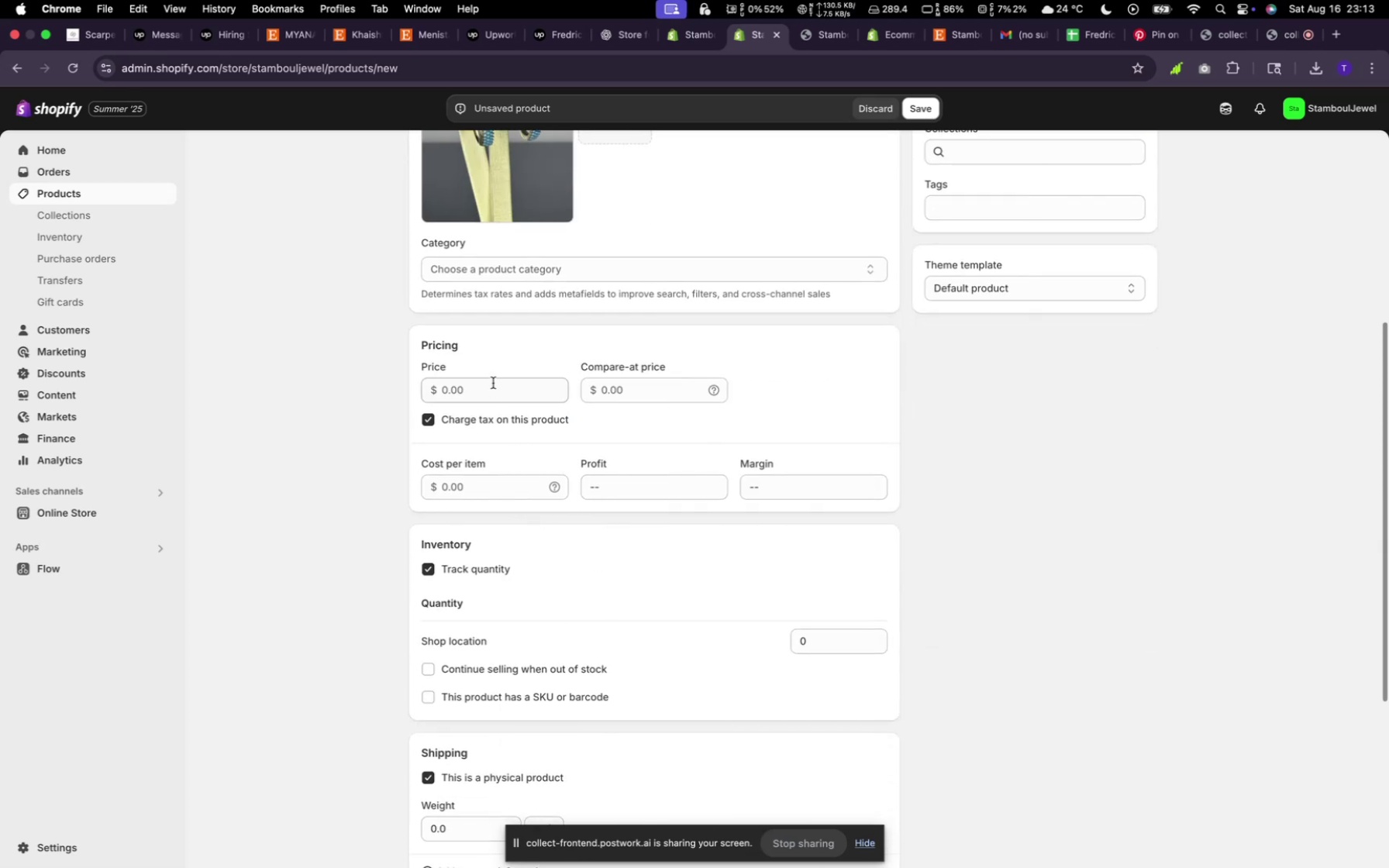 
left_click([493, 382])
 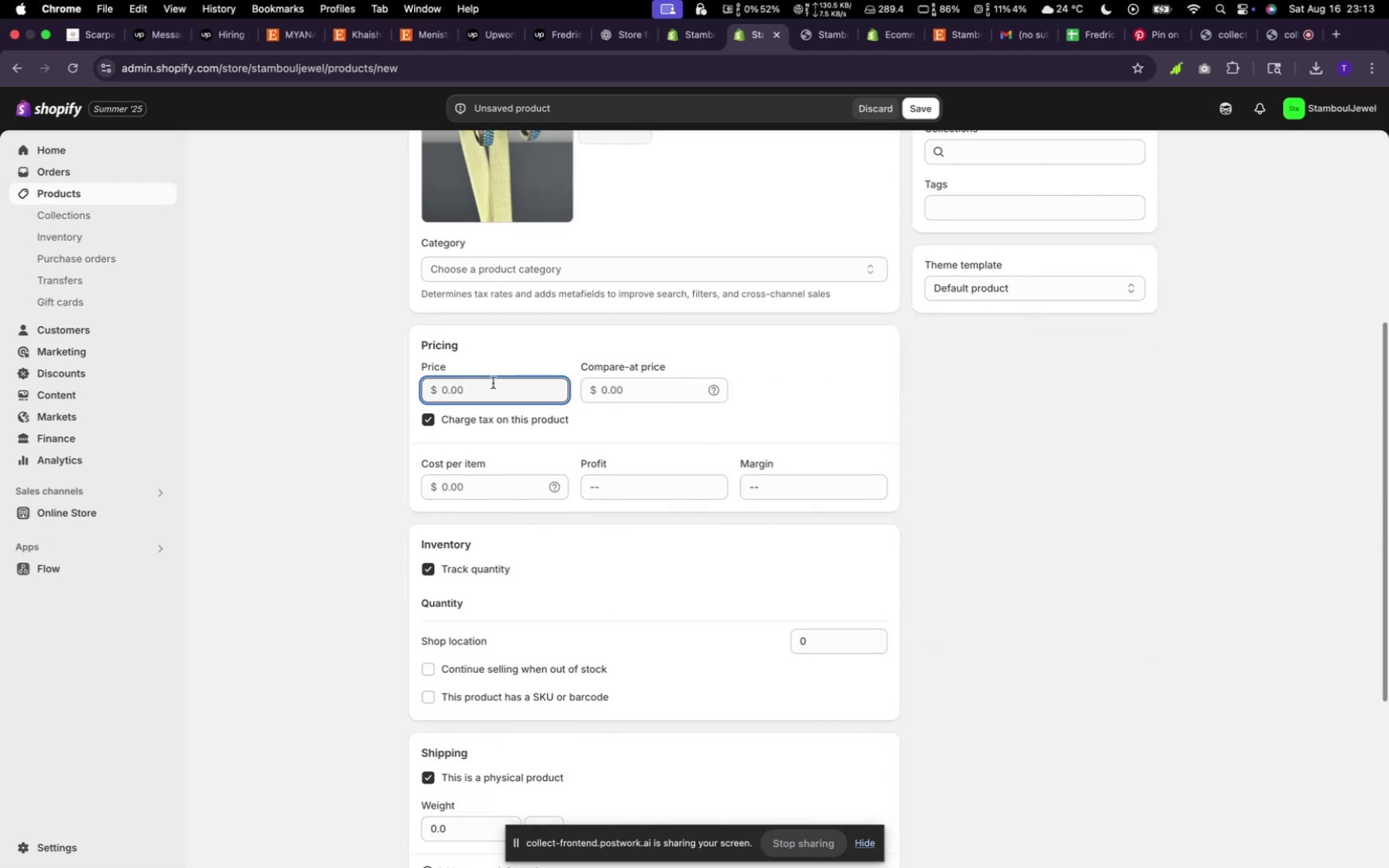 
type(3000)
 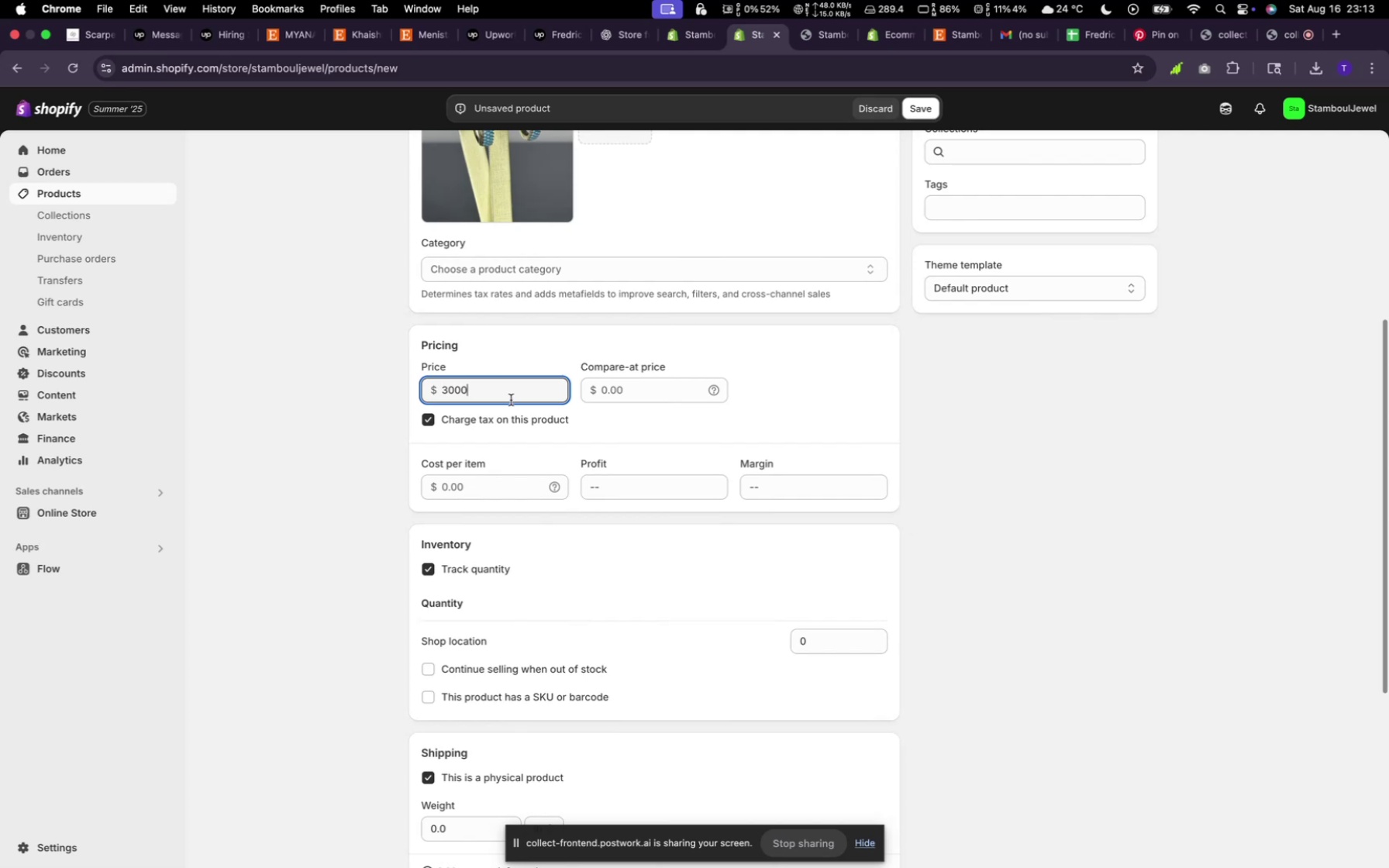 
scroll: coordinate [604, 522], scroll_direction: down, amount: 16.0
 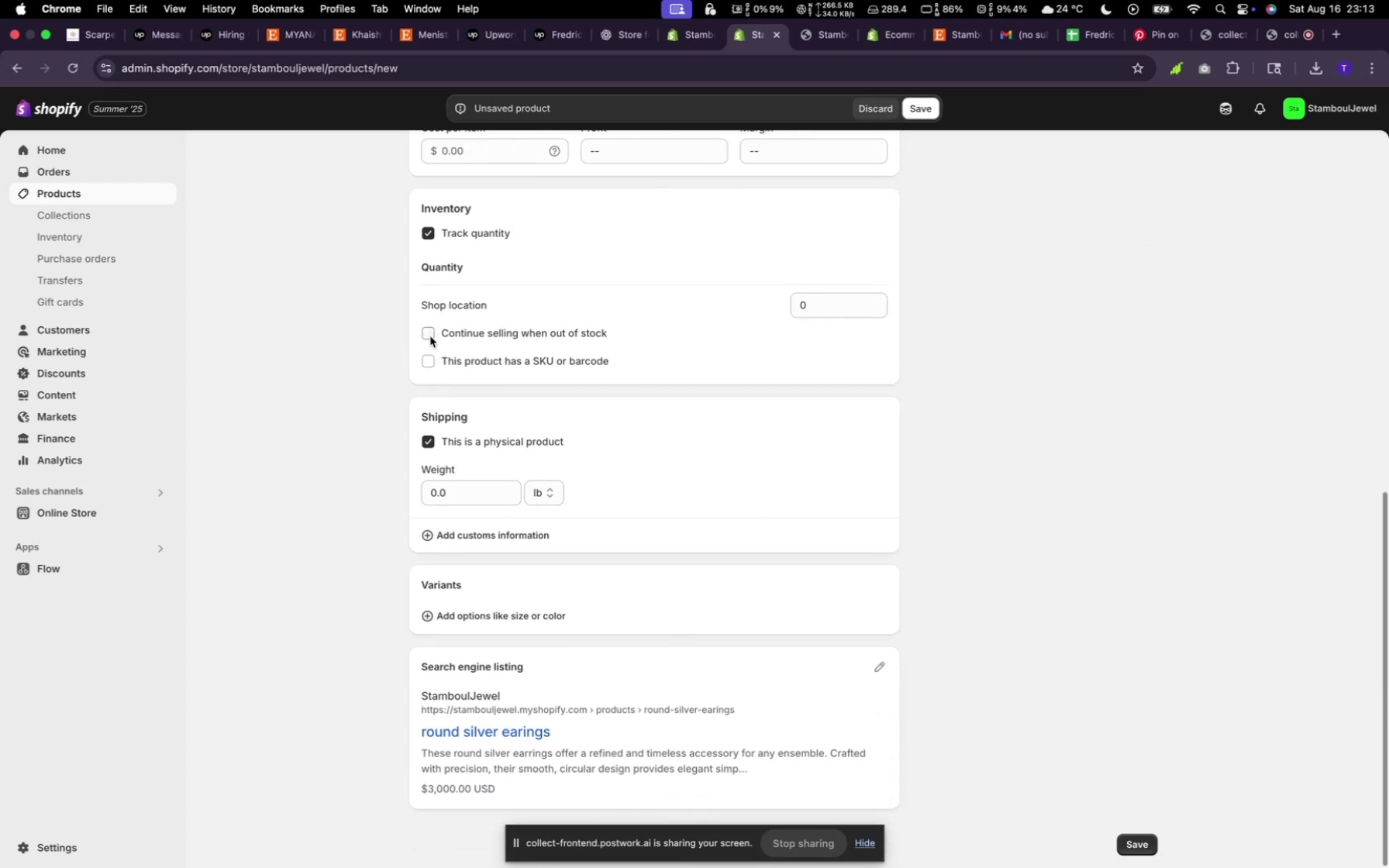 
left_click([431, 336])
 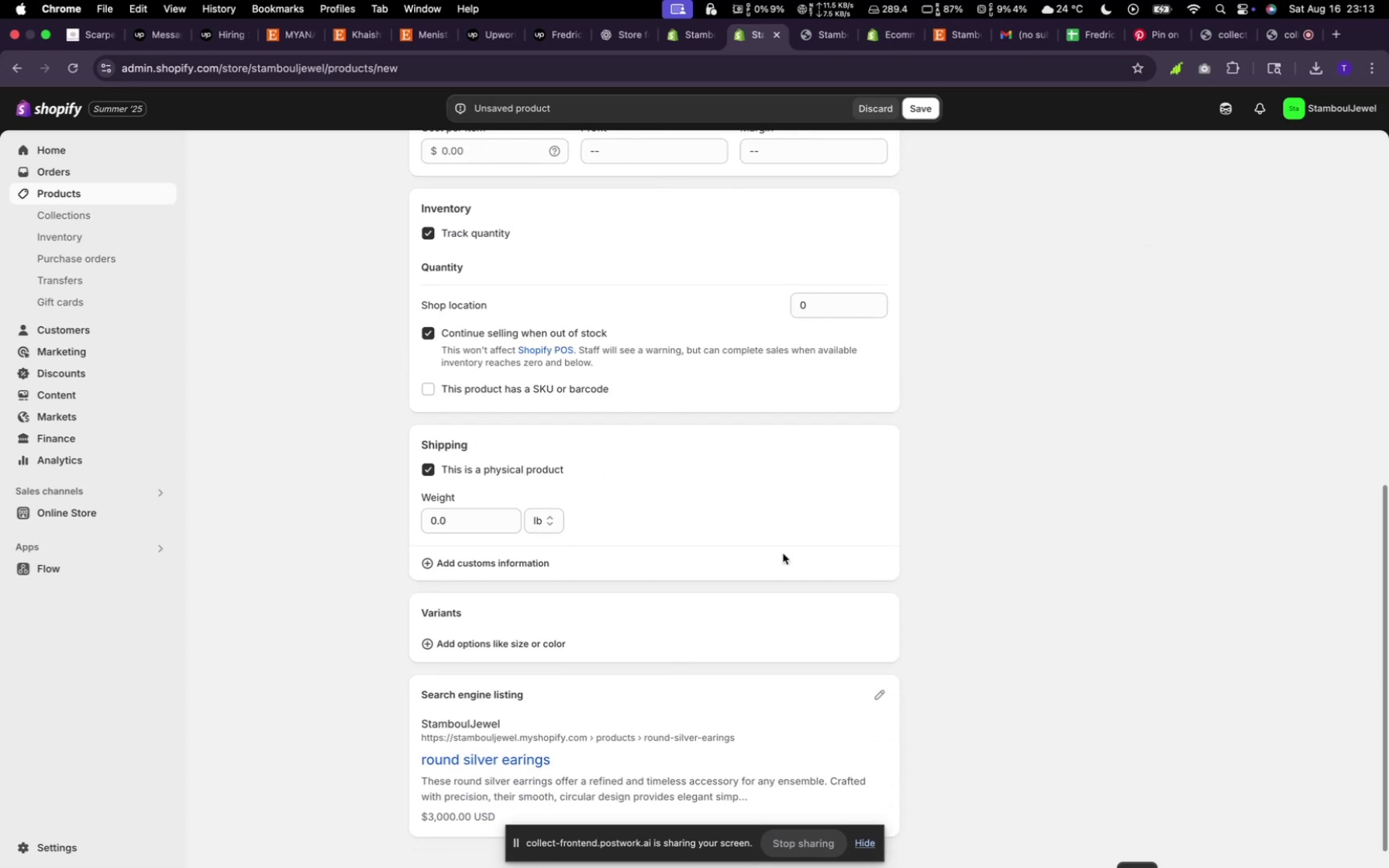 
scroll: coordinate [922, 569], scroll_direction: down, amount: 9.0
 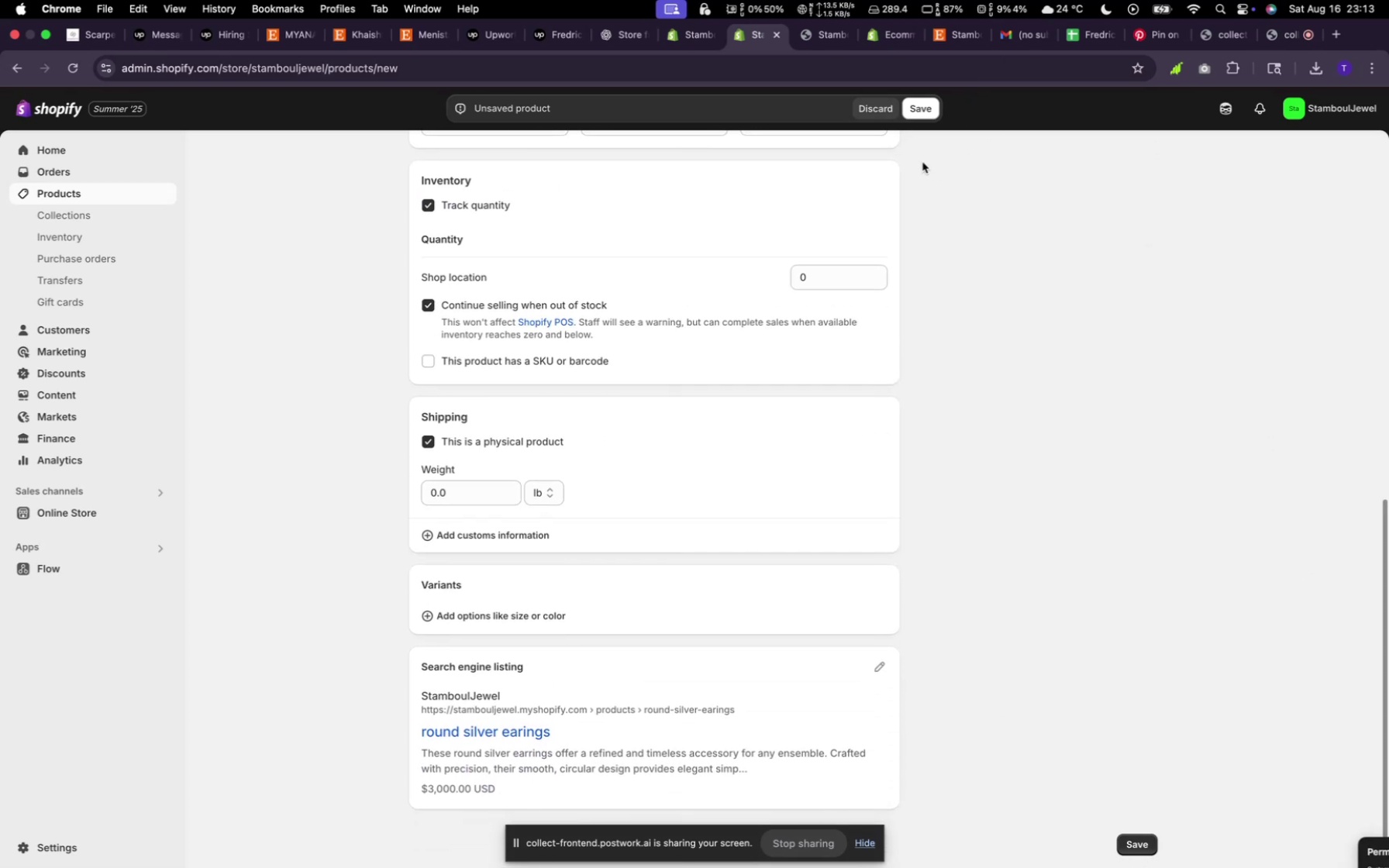 
left_click([909, 117])
 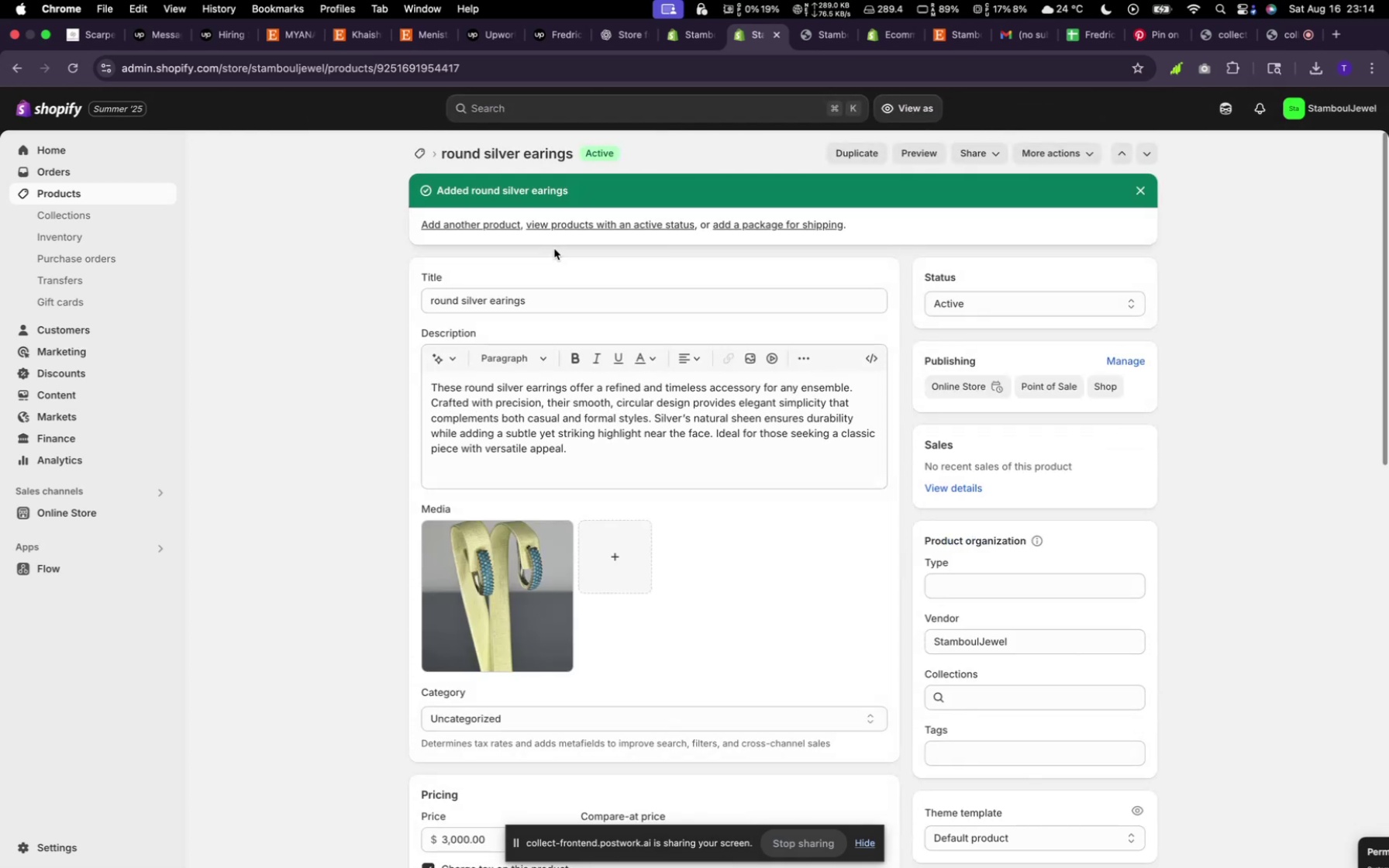 
wait(11.73)
 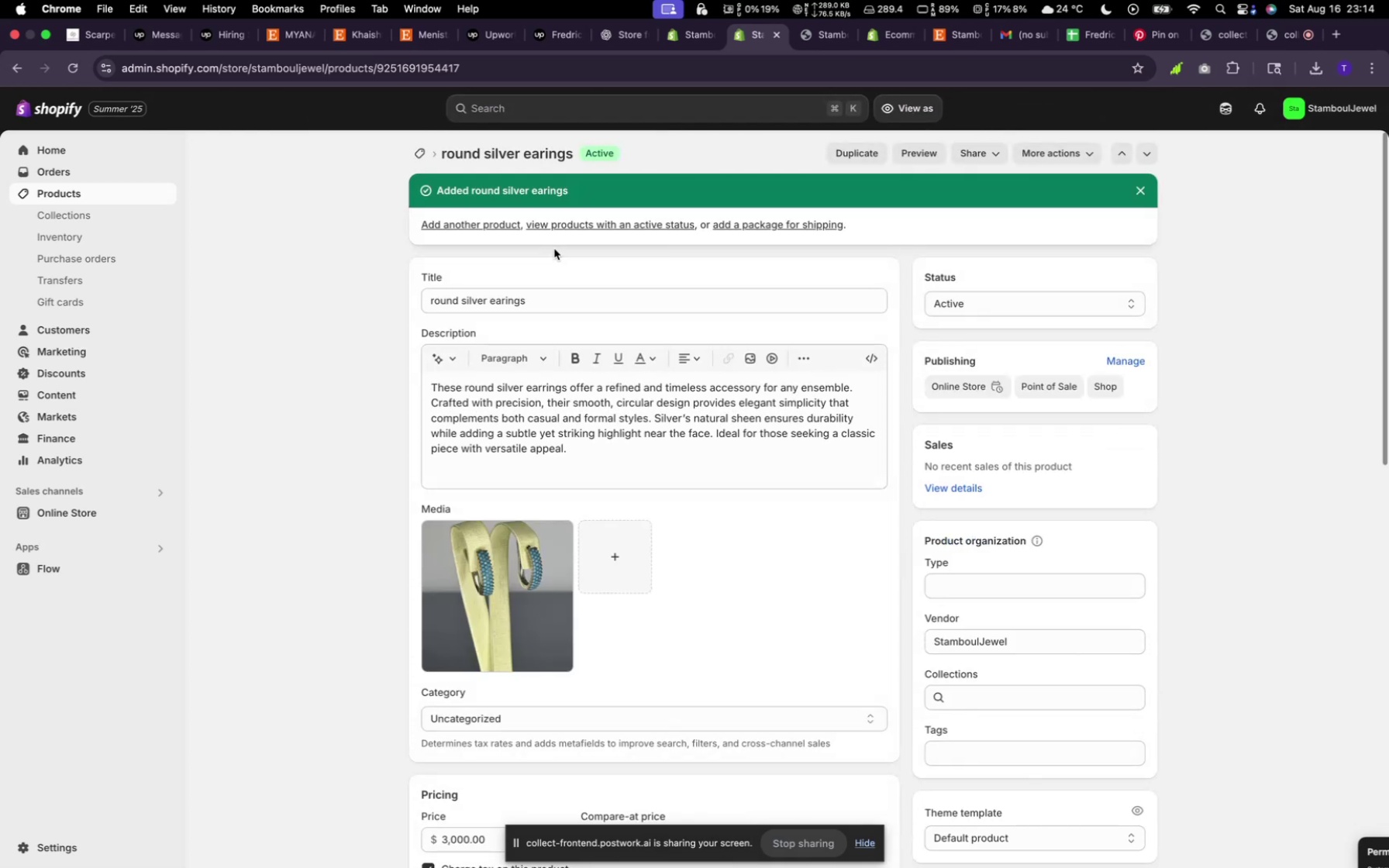 
left_click([426, 156])
 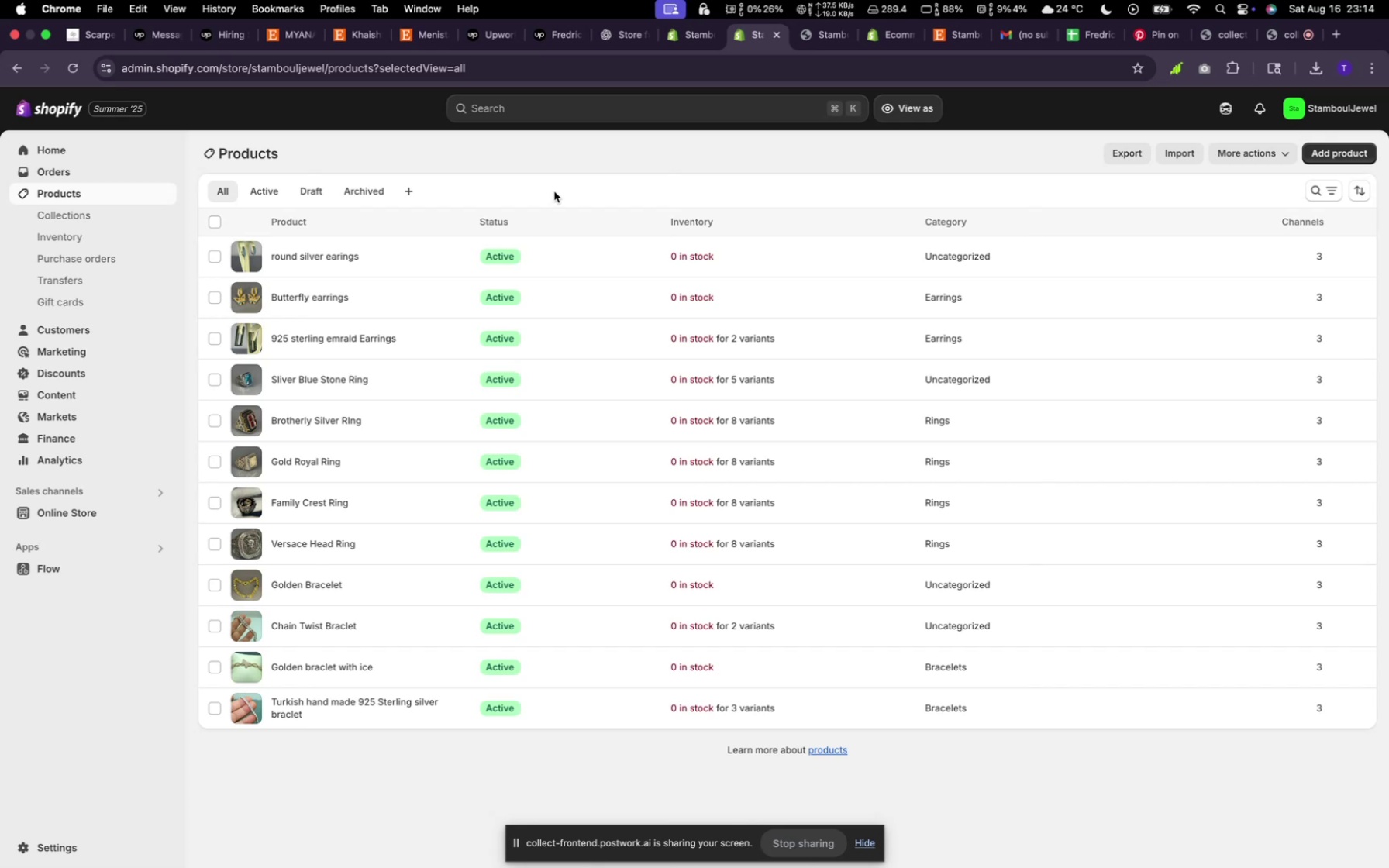 
wait(9.19)
 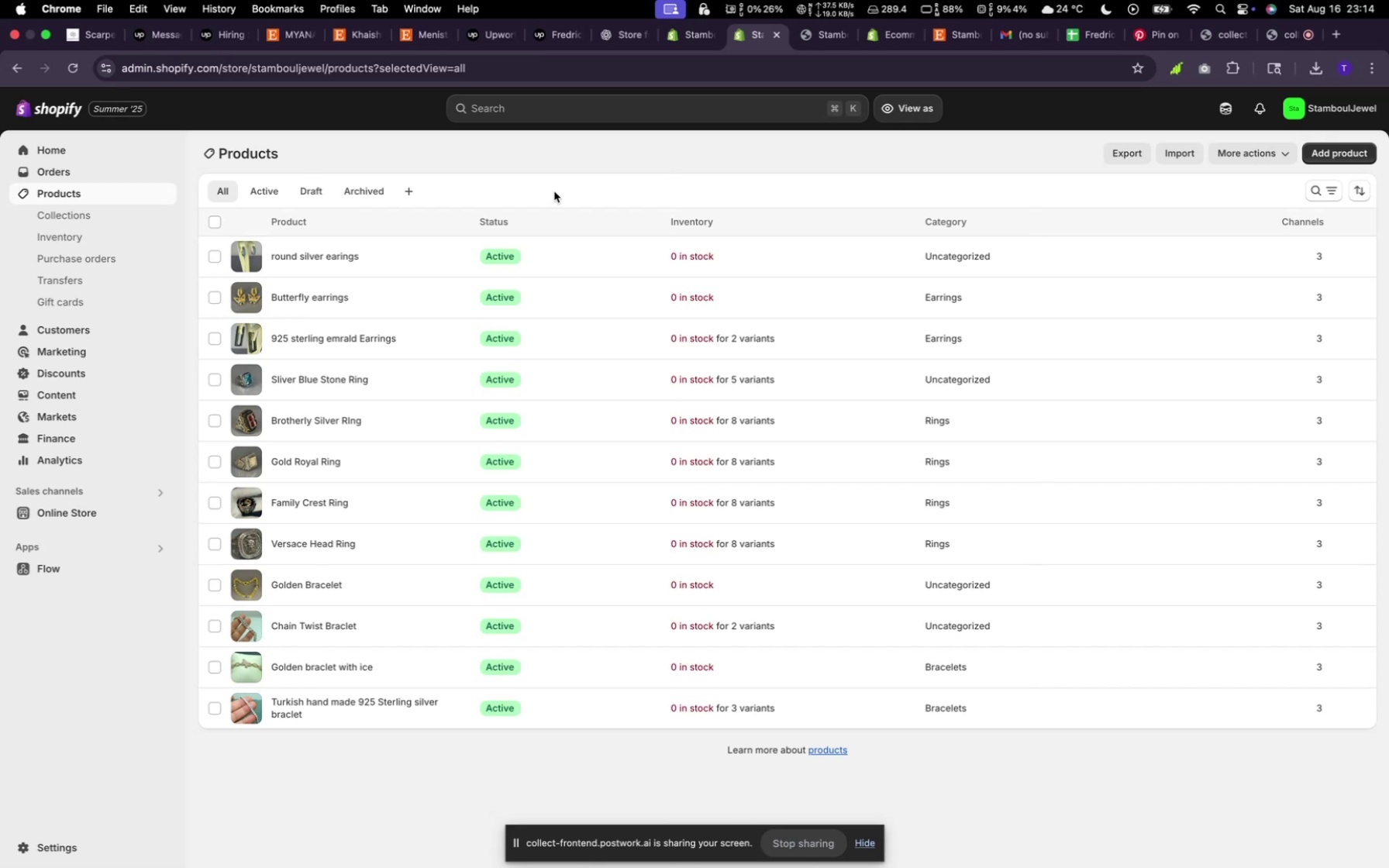 
left_click([1330, 146])
 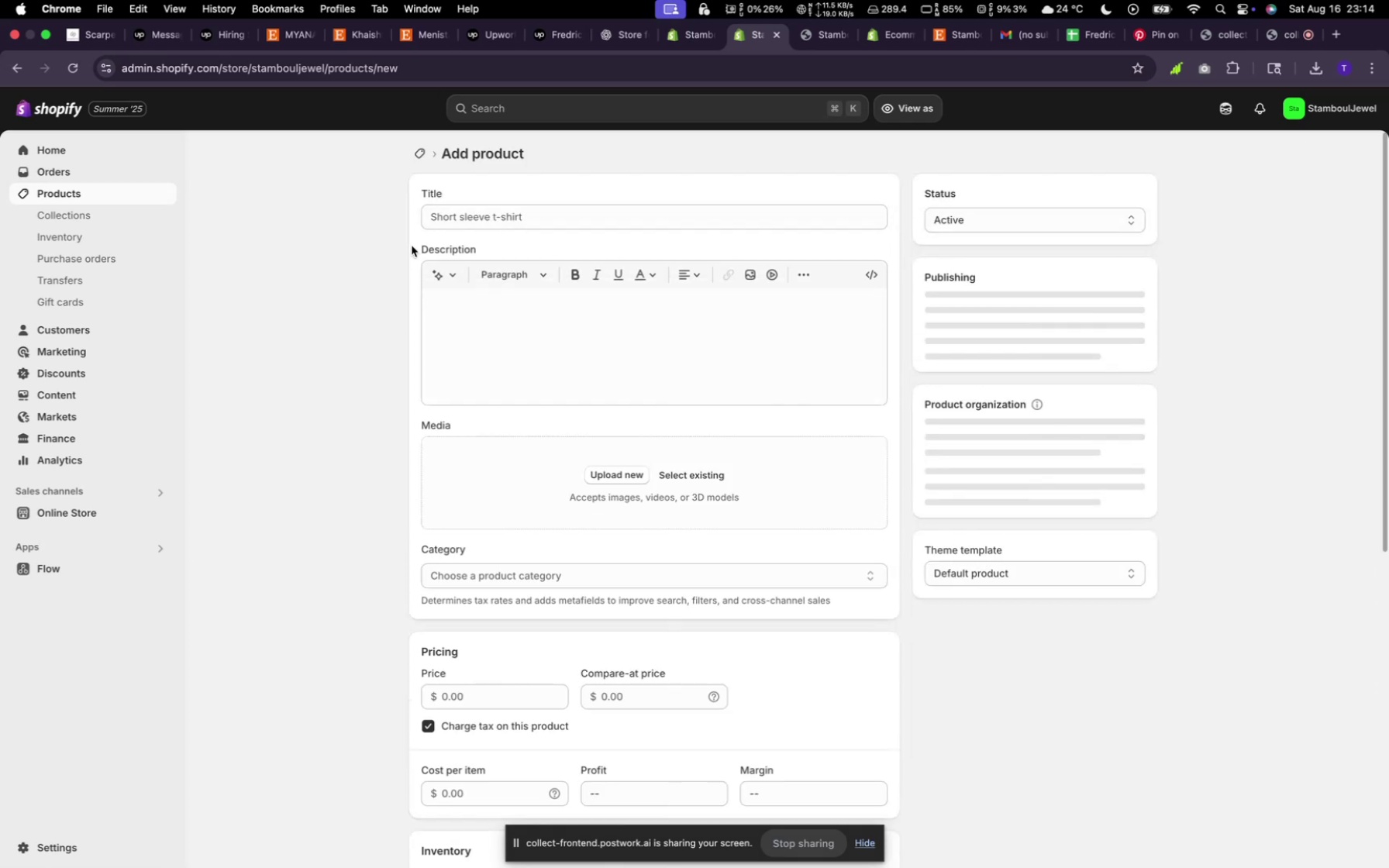 
left_click([669, 473])
 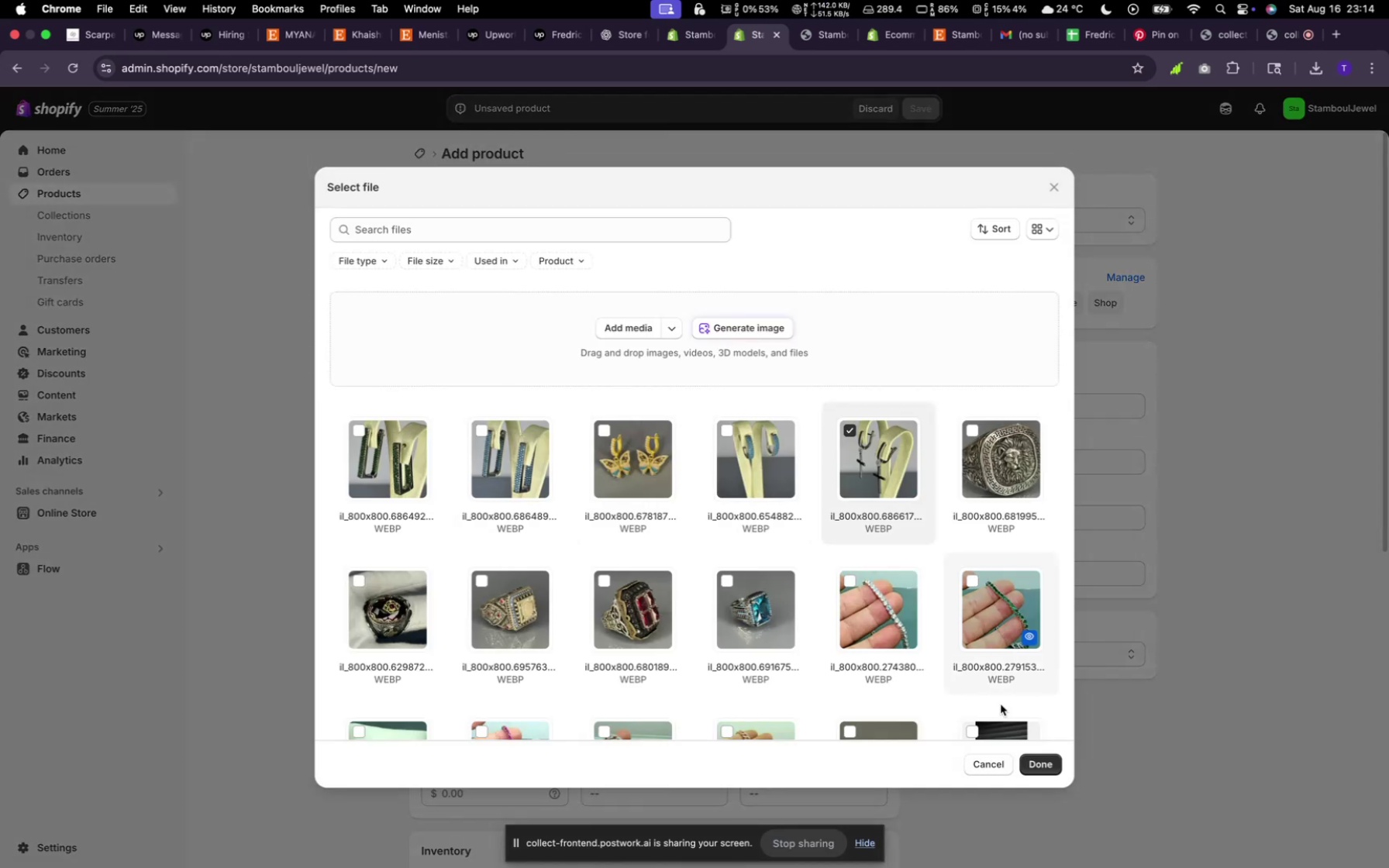 
left_click([1041, 756])
 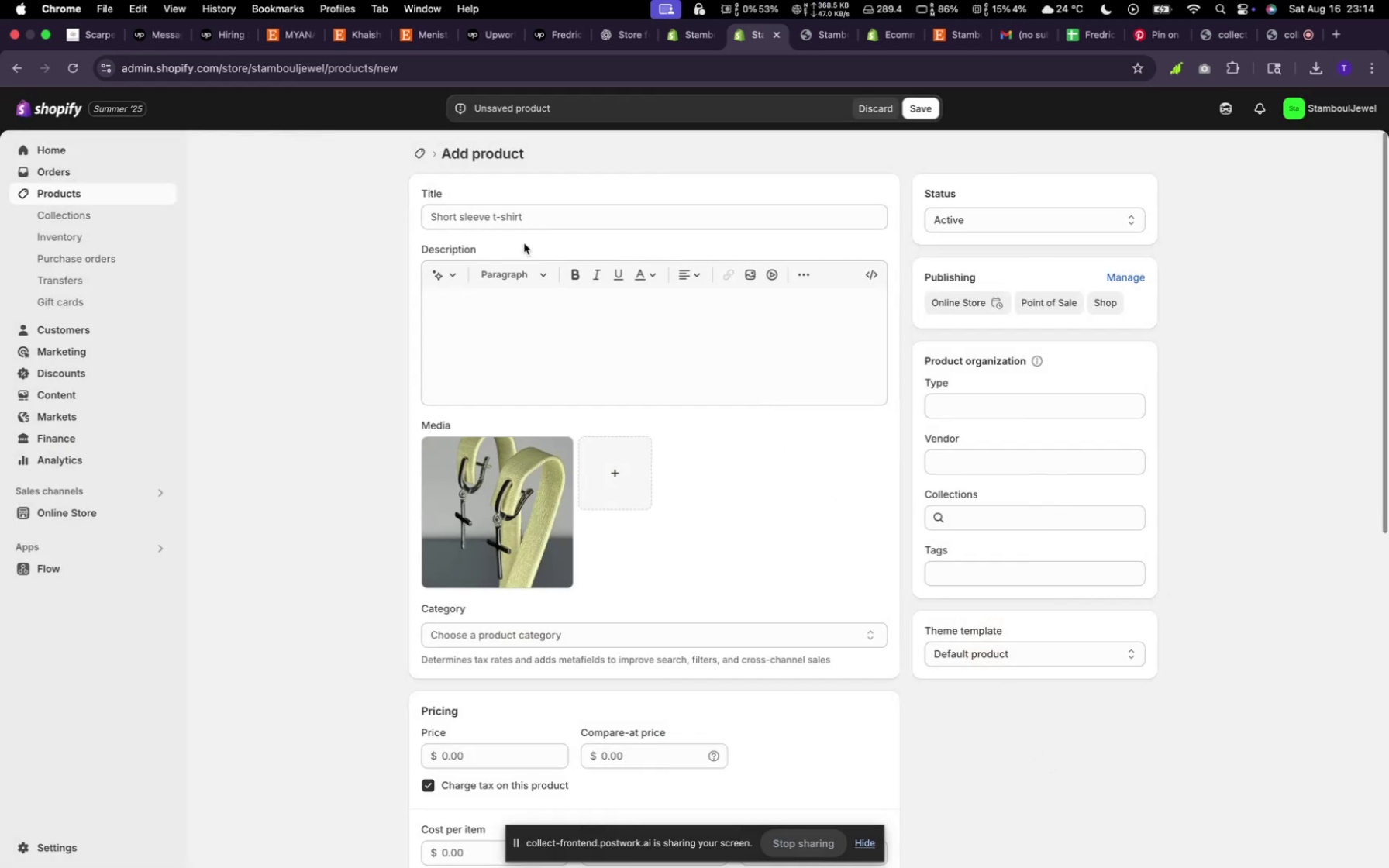 
left_click([525, 222])
 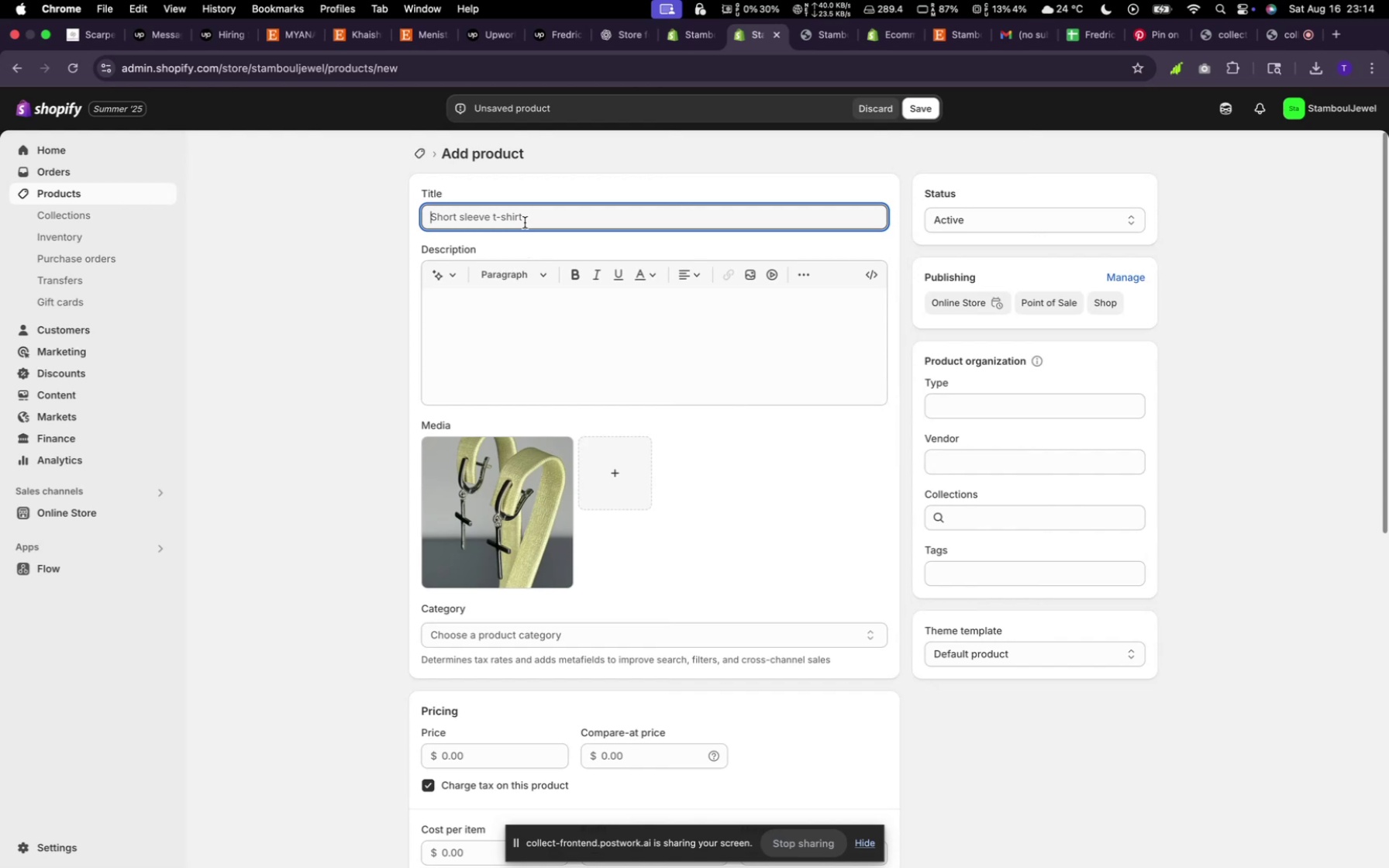 
wait(5.06)
 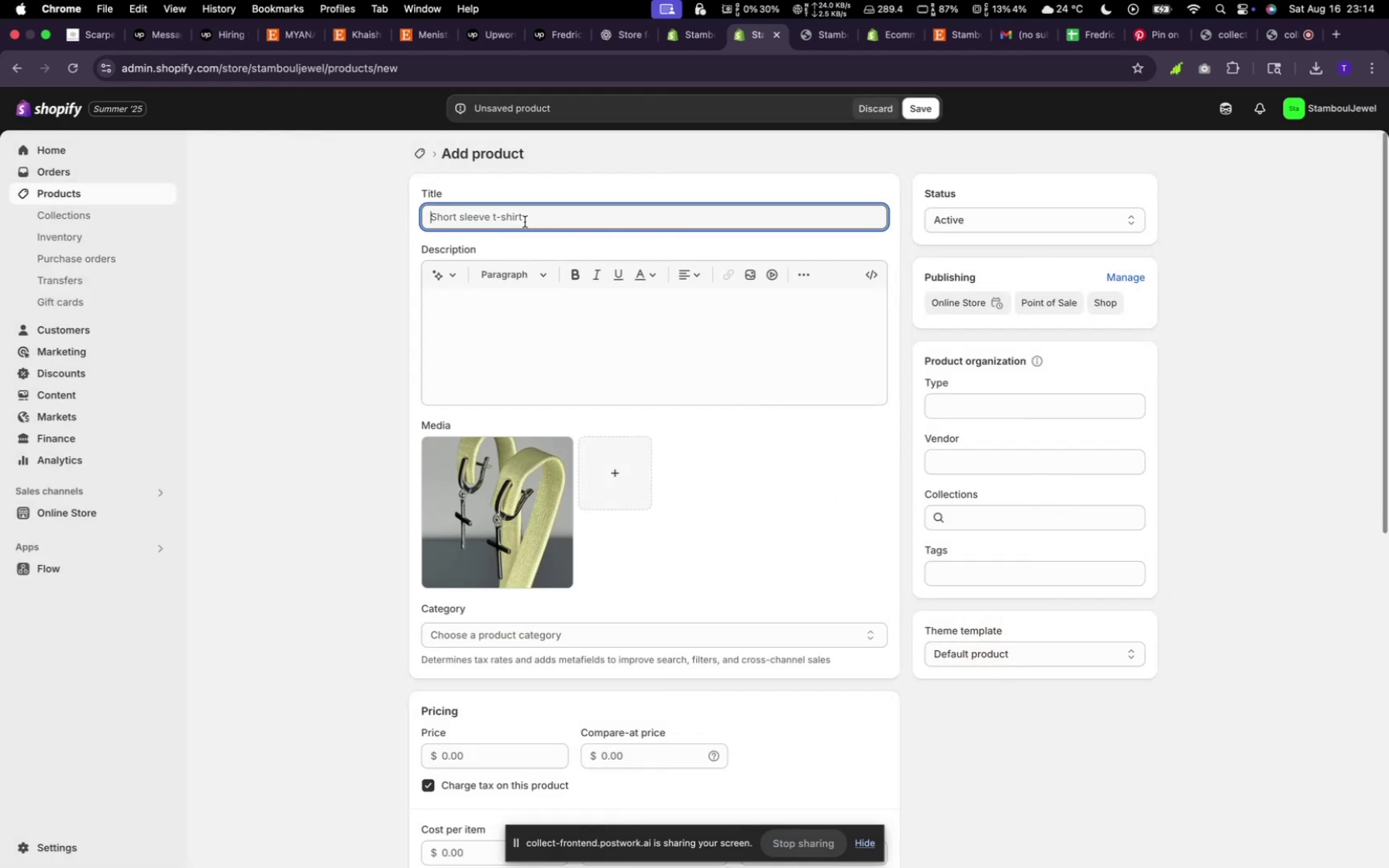 
type(Cross Black Earrings)
 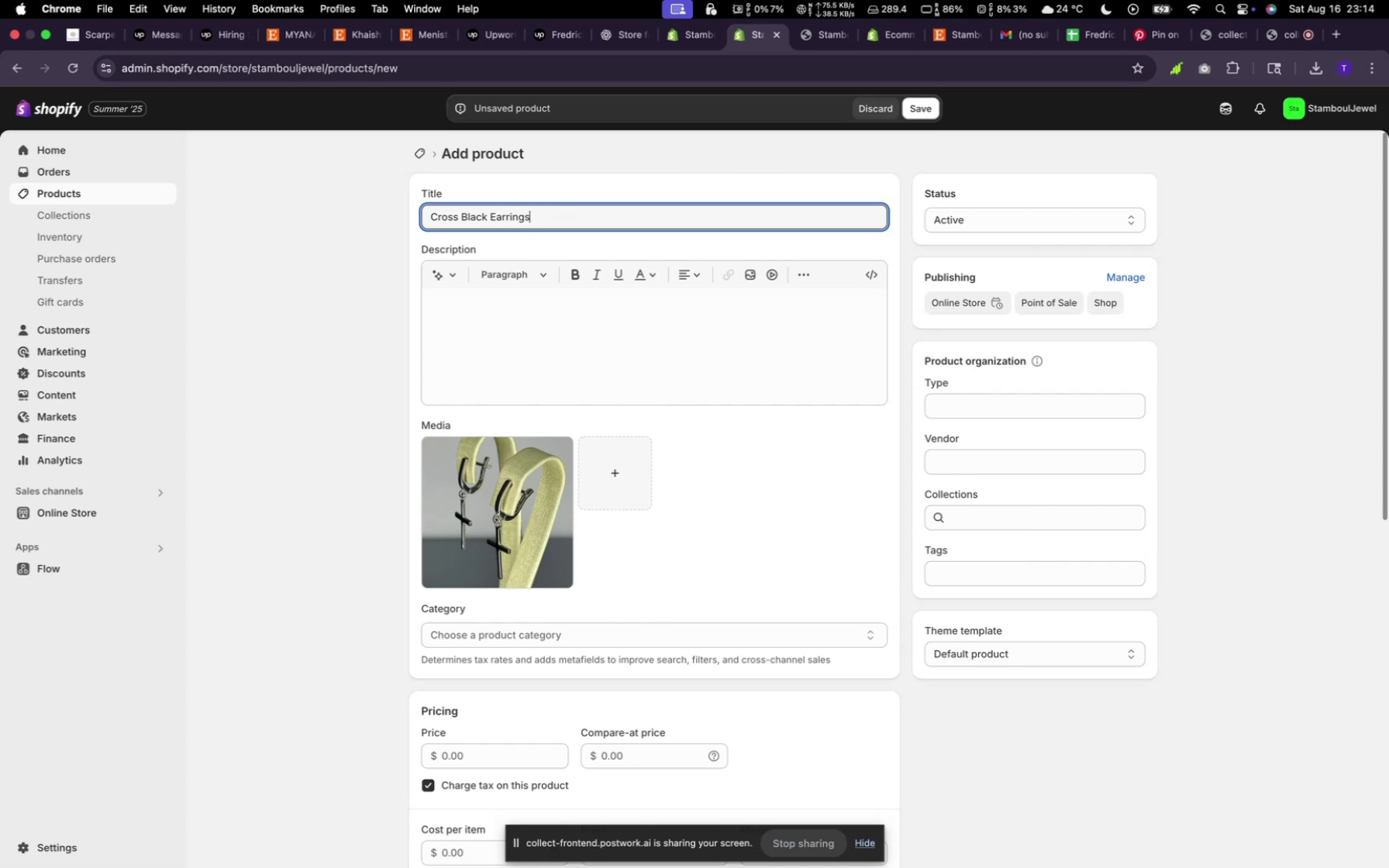 
left_click([444, 279])
 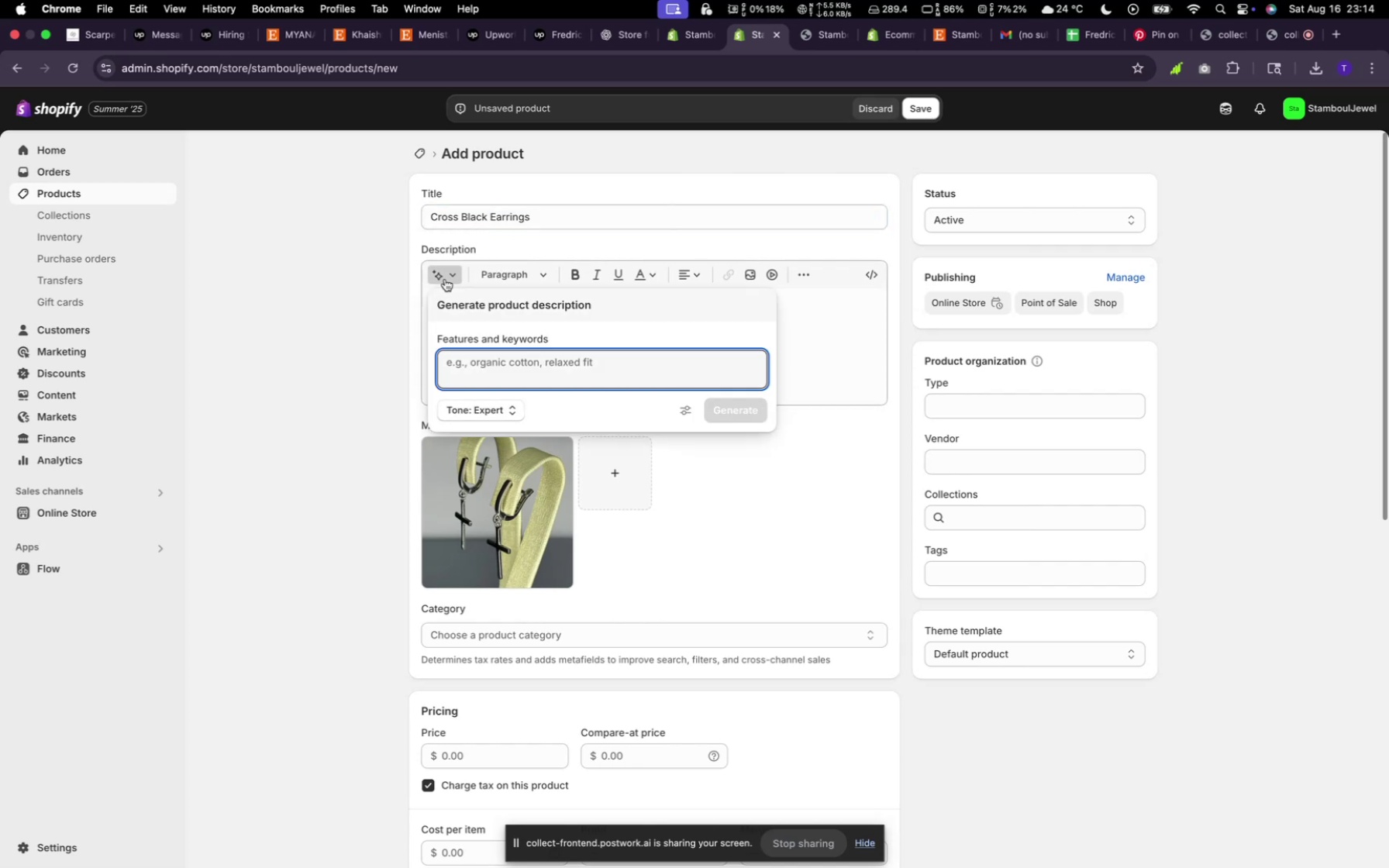 
type(random)
 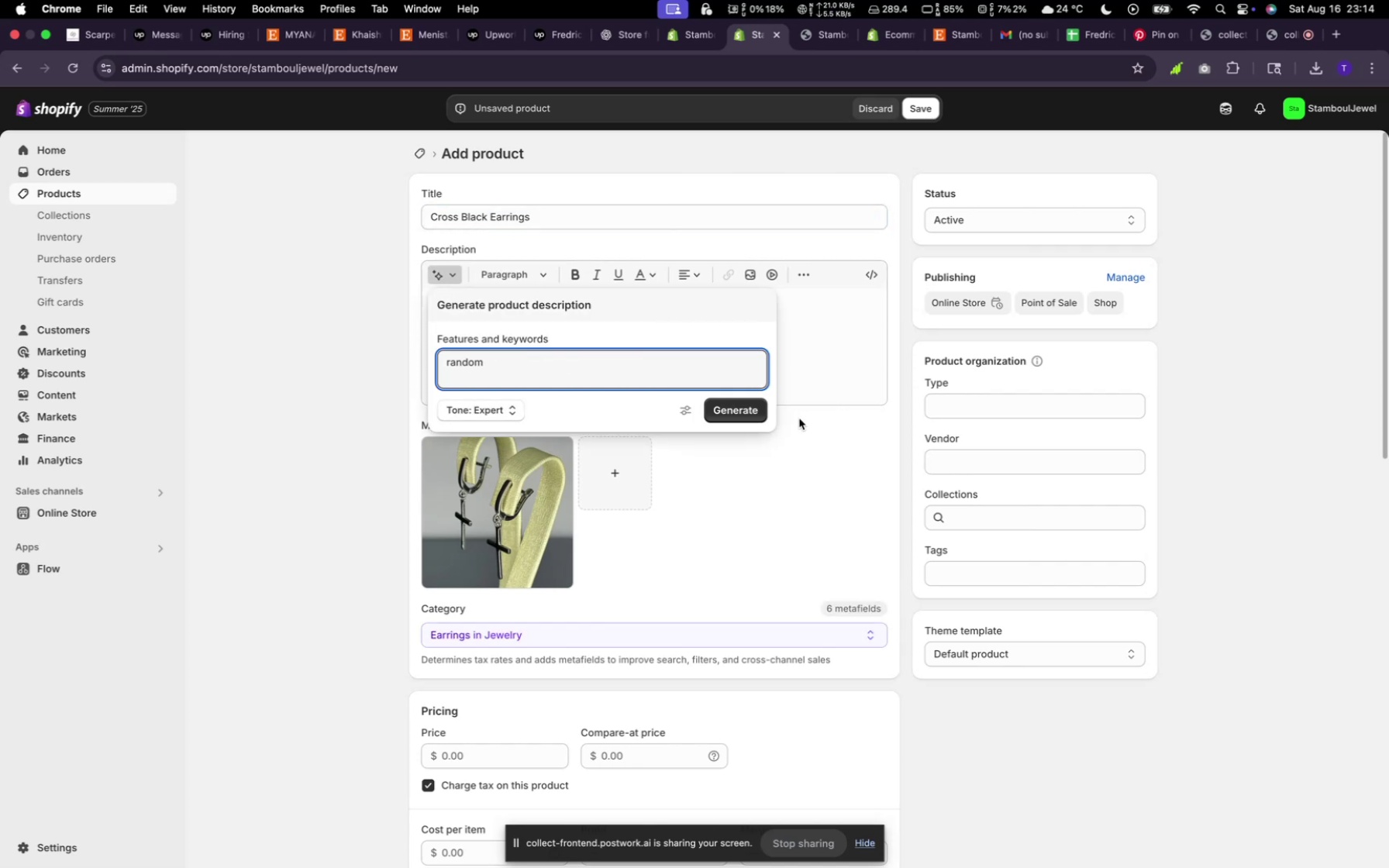 
left_click([737, 414])
 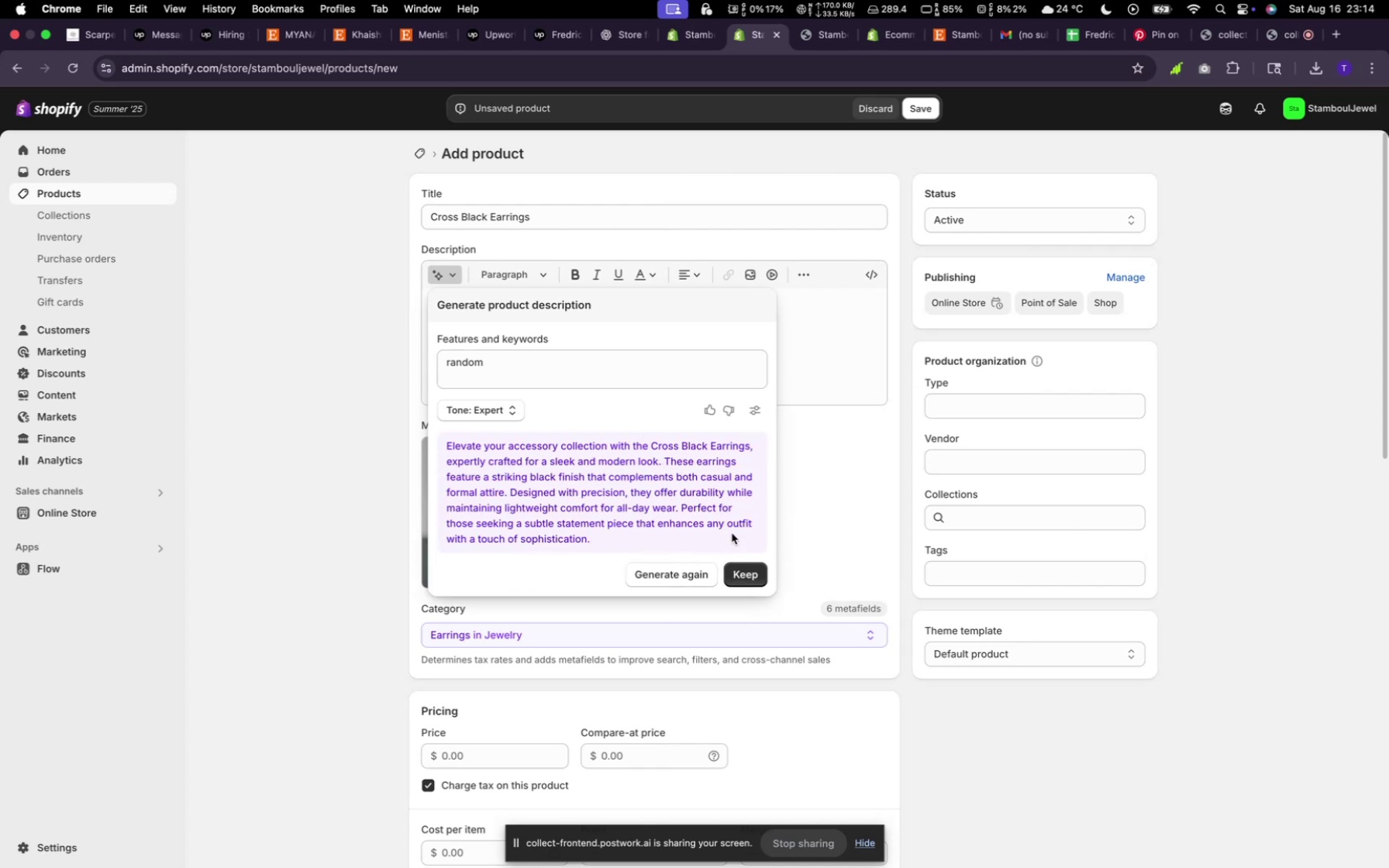 
wait(5.31)
 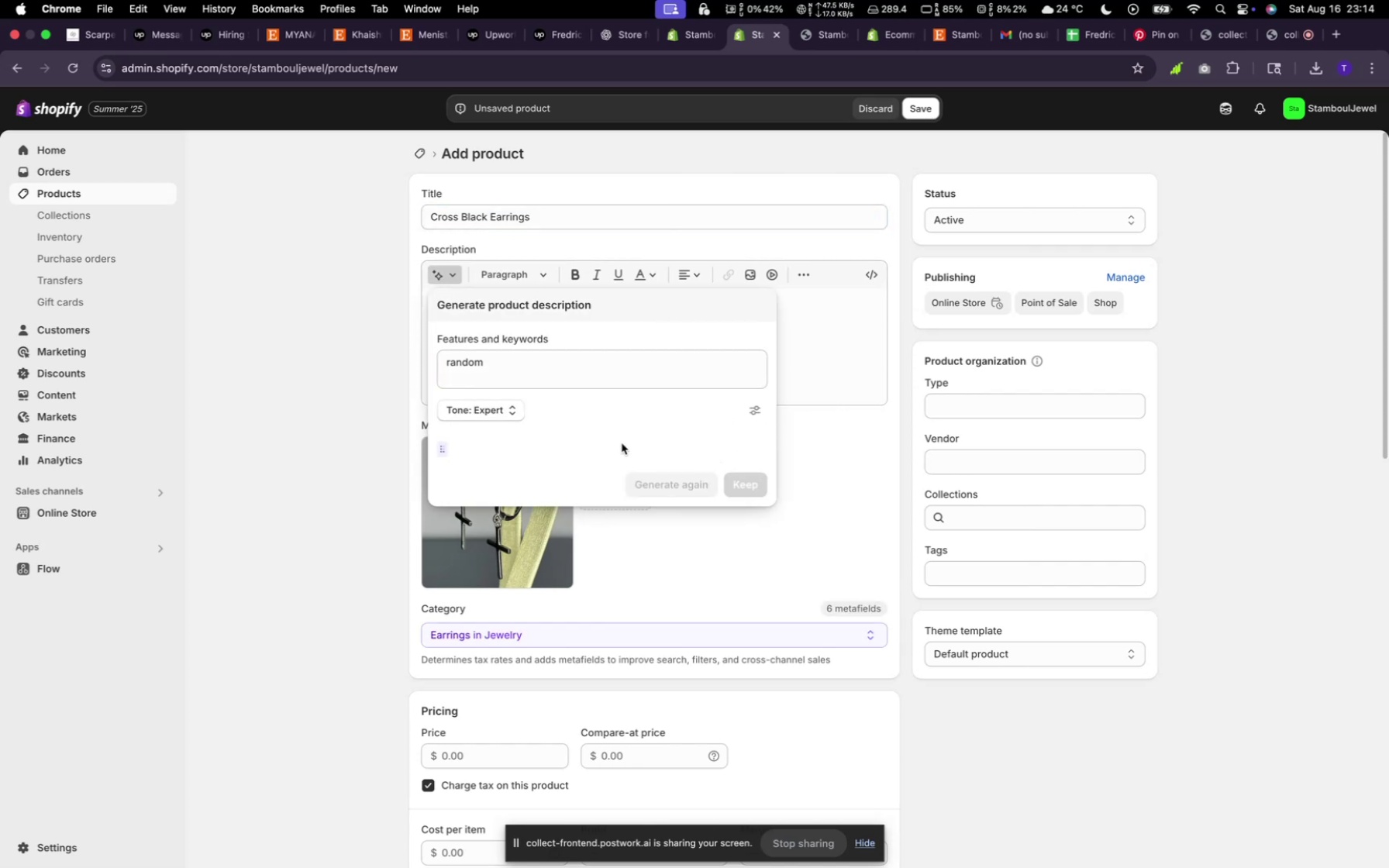 
left_click([744, 578])
 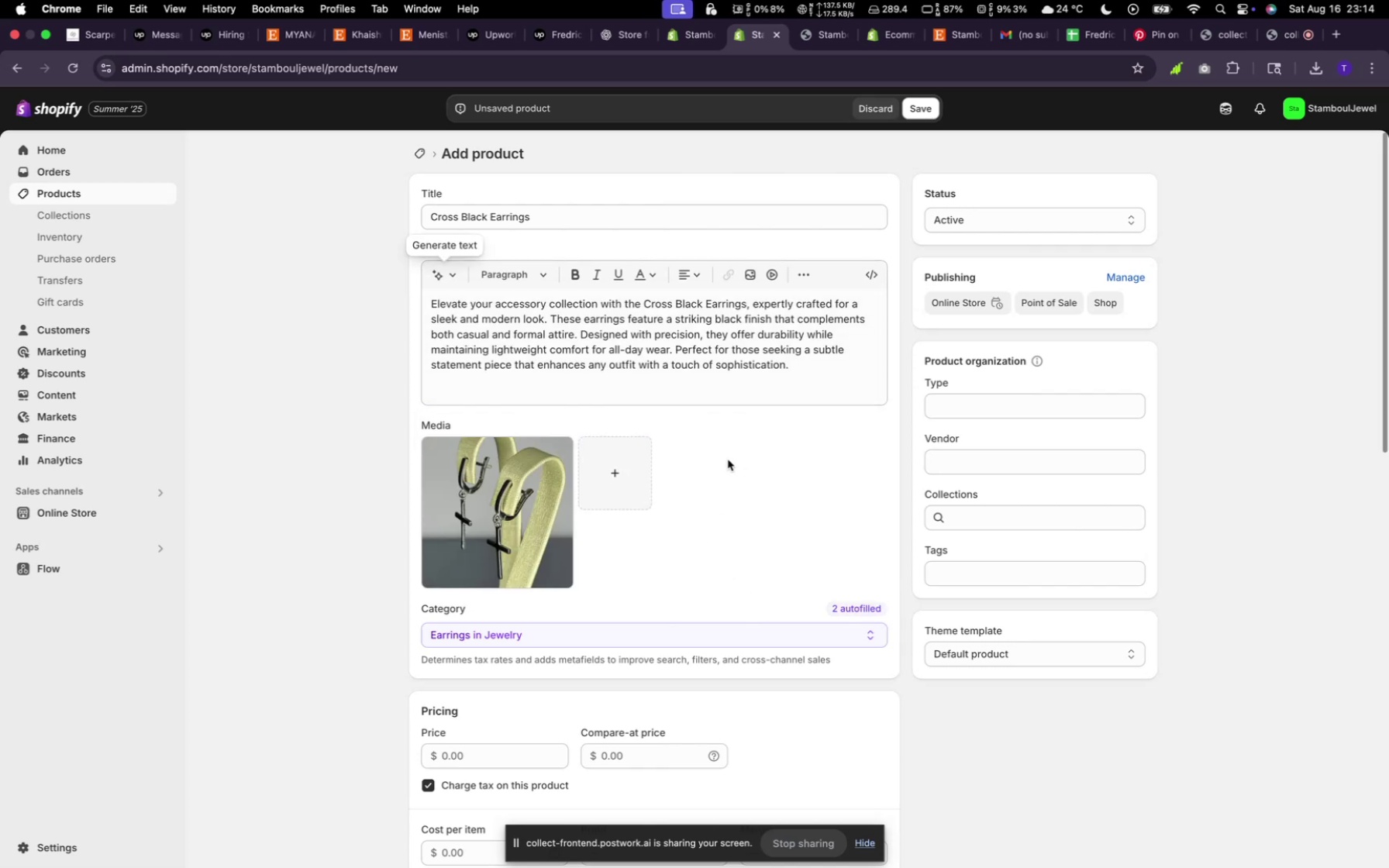 
wait(5.13)
 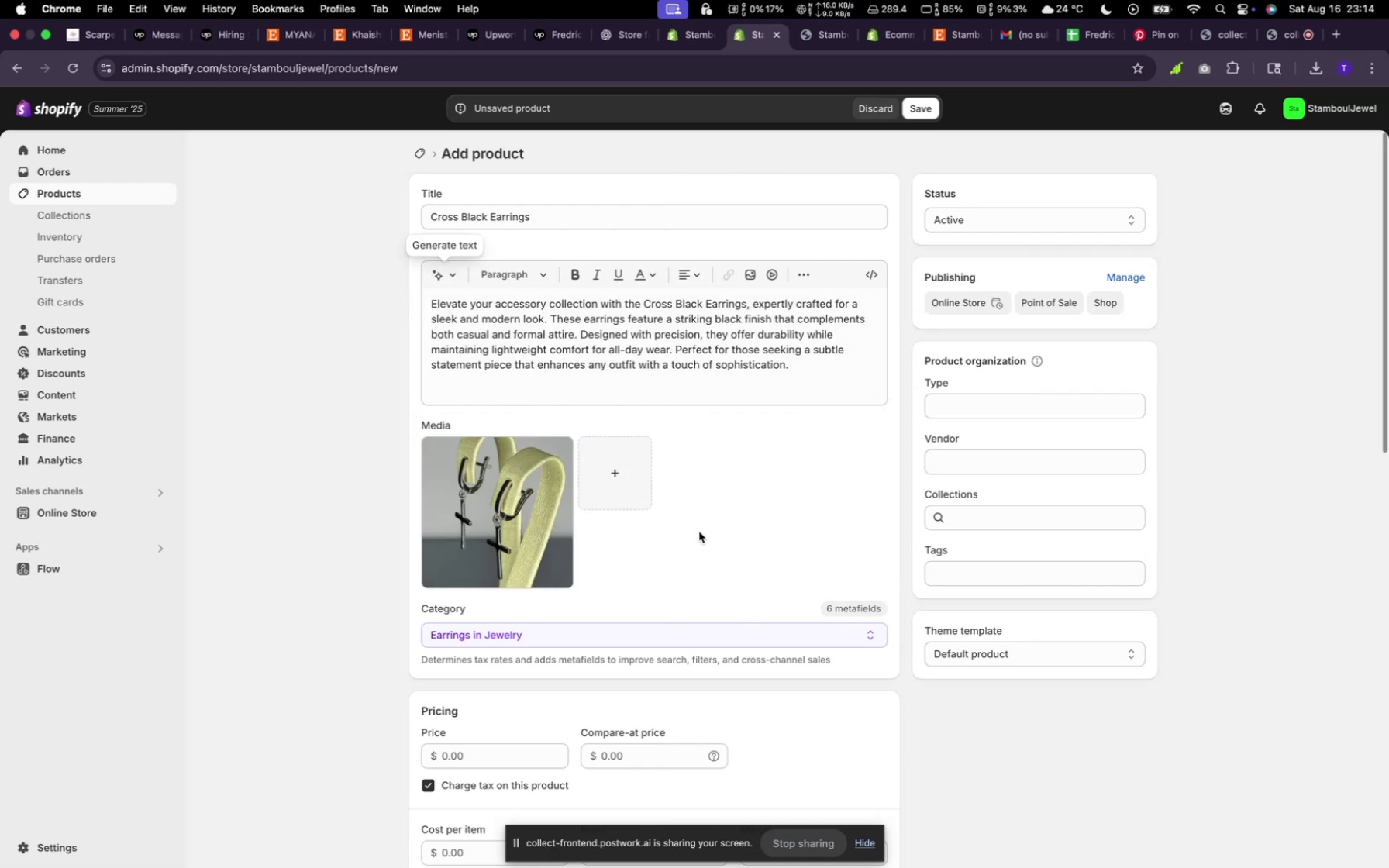 
scroll: coordinate [729, 460], scroll_direction: down, amount: 18.0
 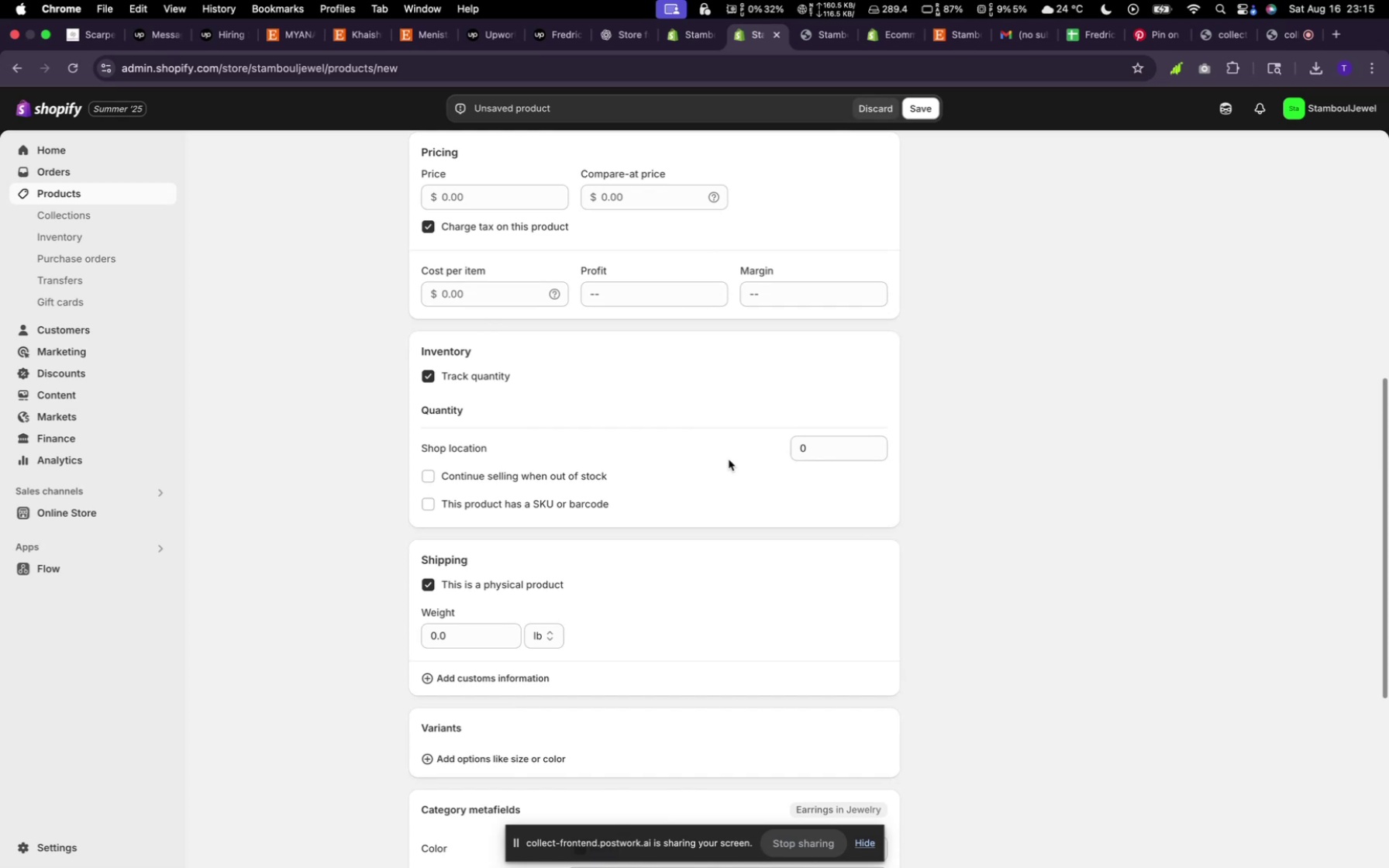 
wait(8.41)
 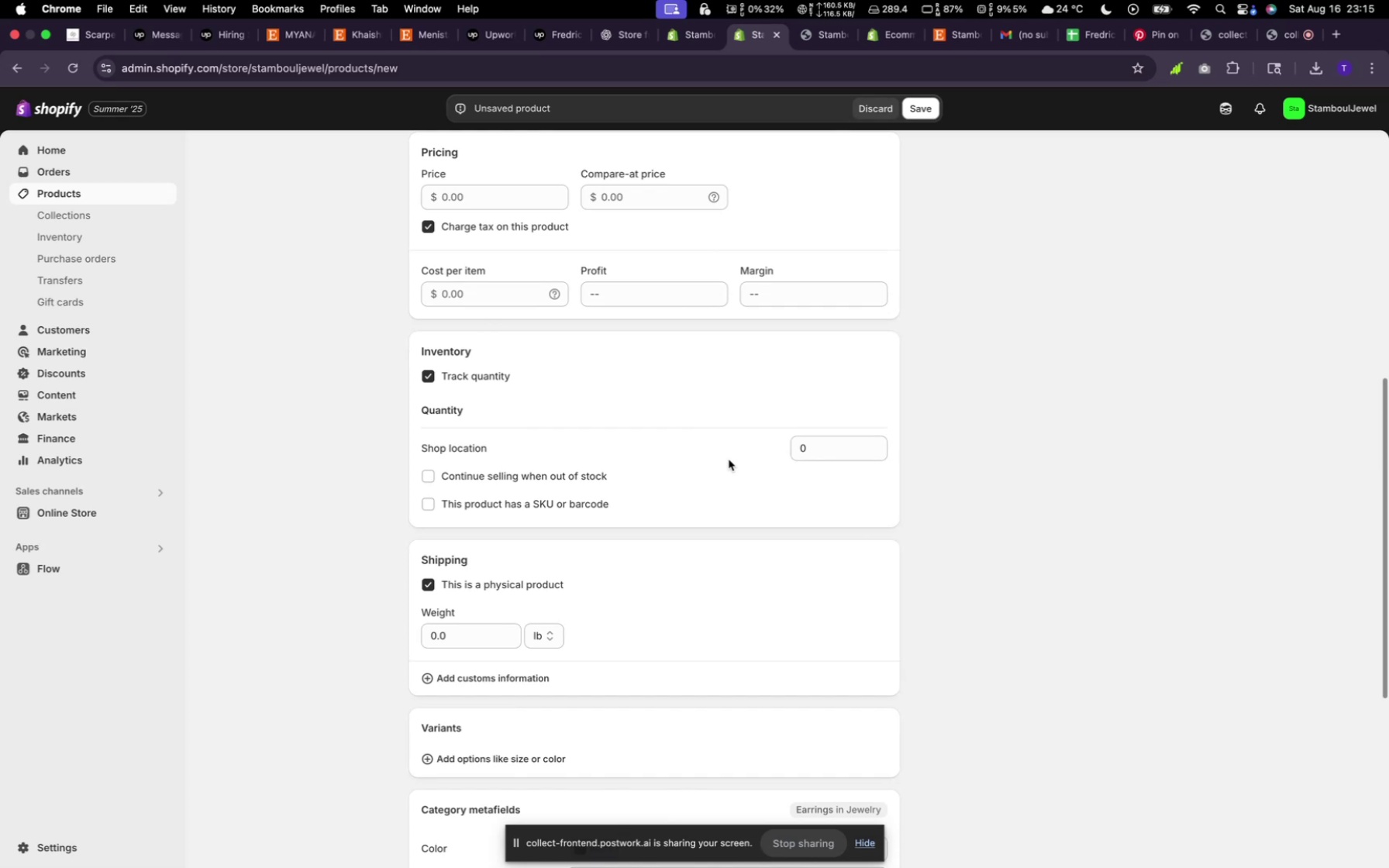 
scroll: coordinate [640, 493], scroll_direction: down, amount: 8.0
 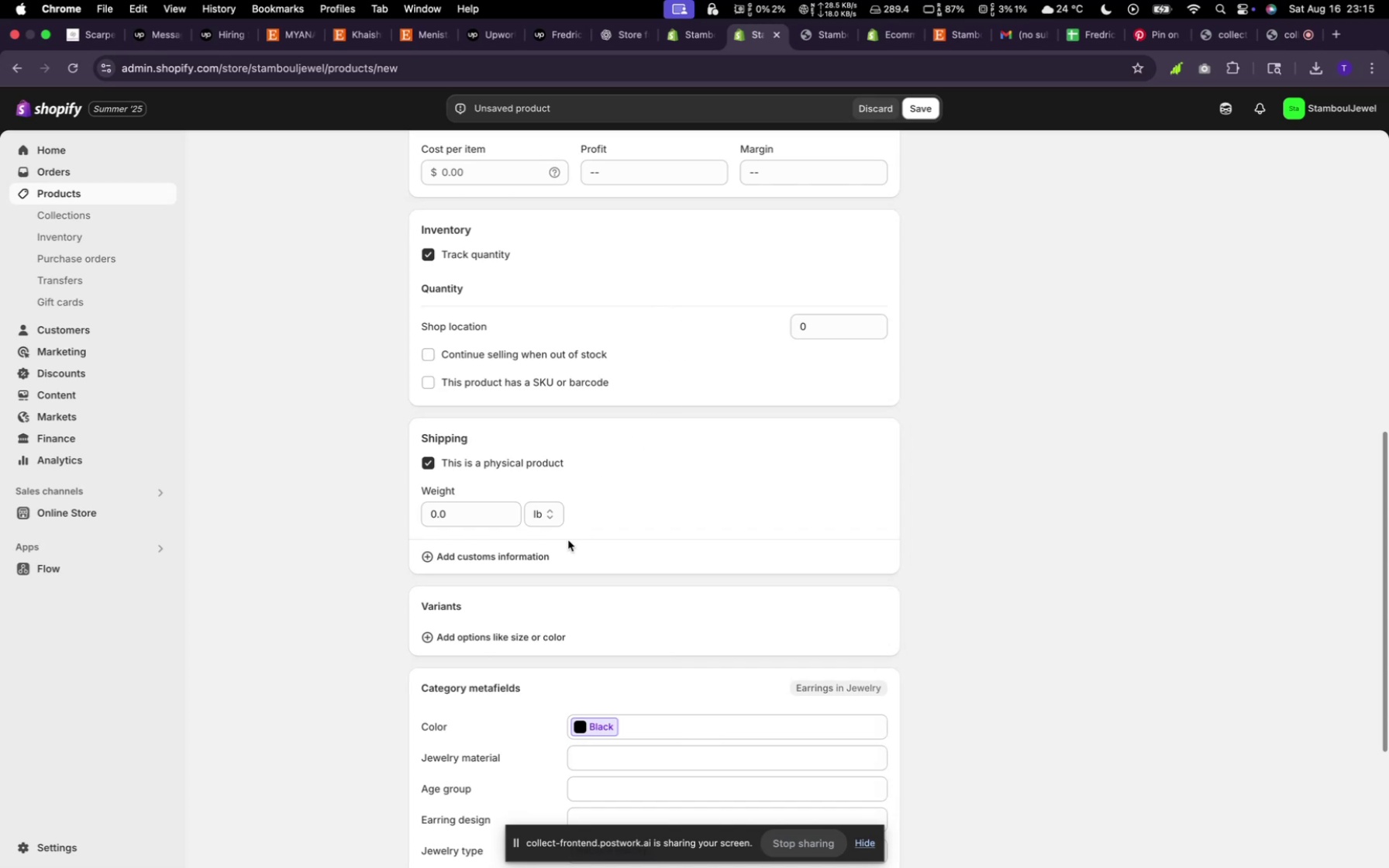 
wait(18.33)
 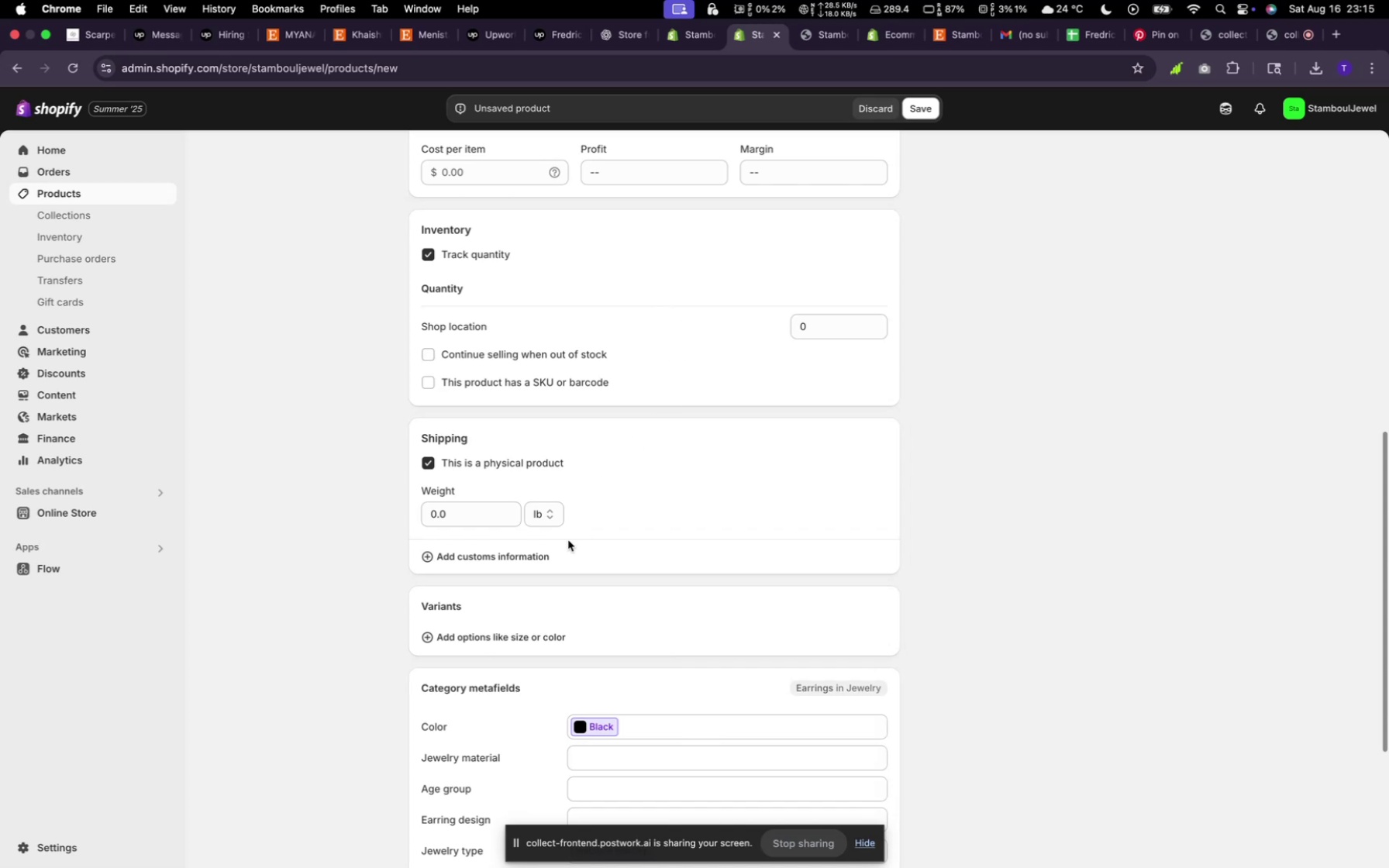 
left_click([551, 640])
 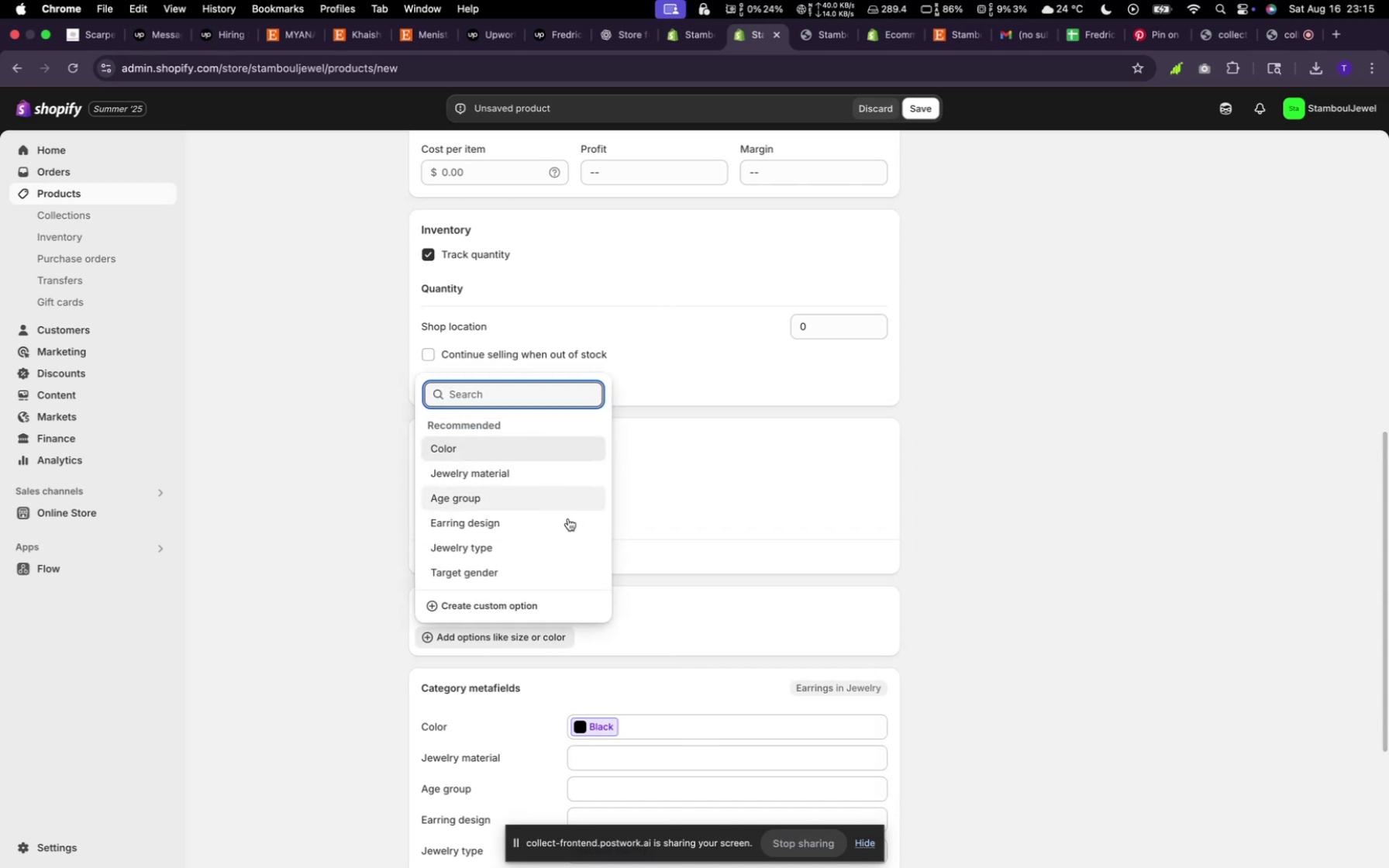 
left_click([737, 588])
 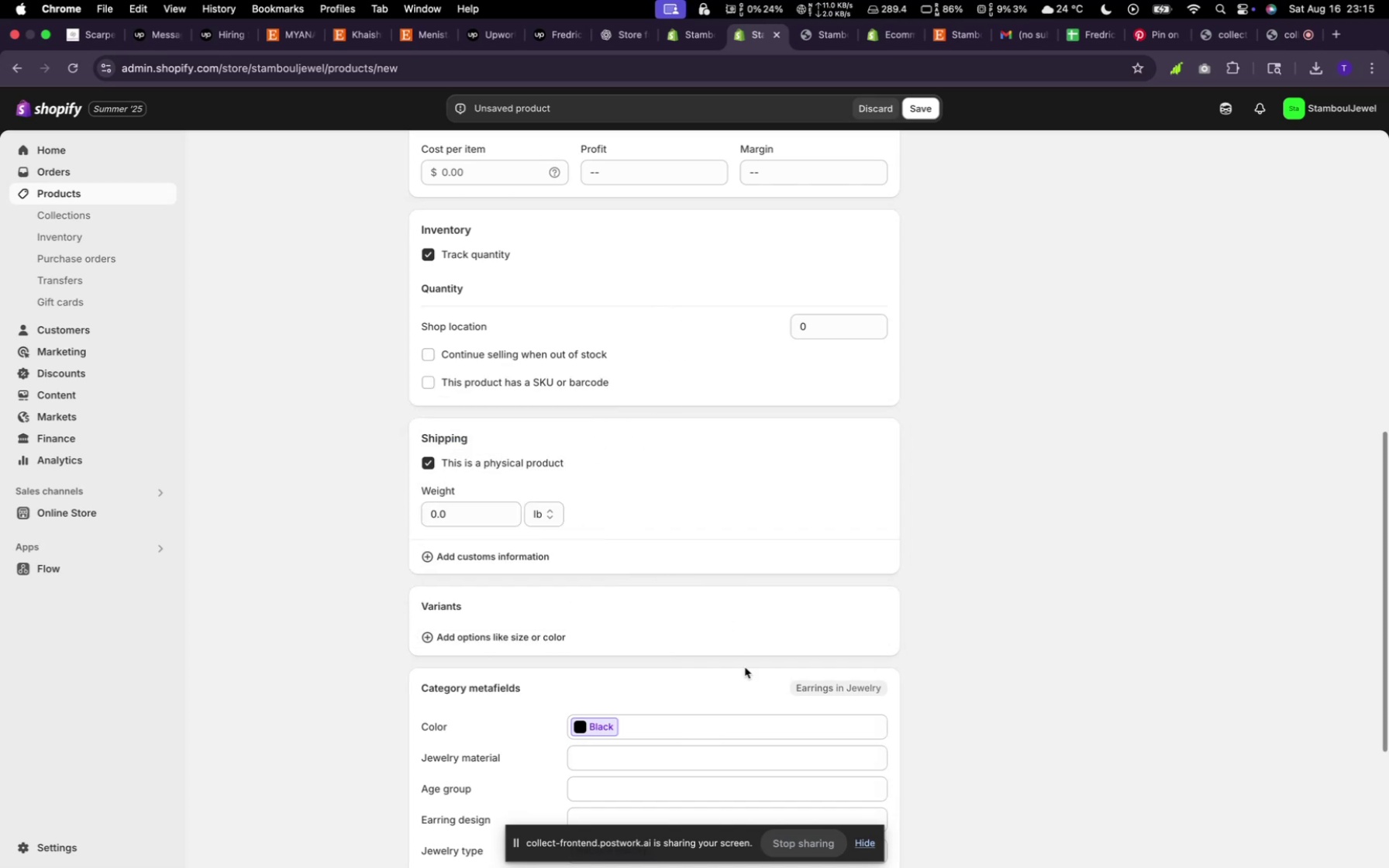 
scroll: coordinate [652, 523], scroll_direction: up, amount: 11.0
 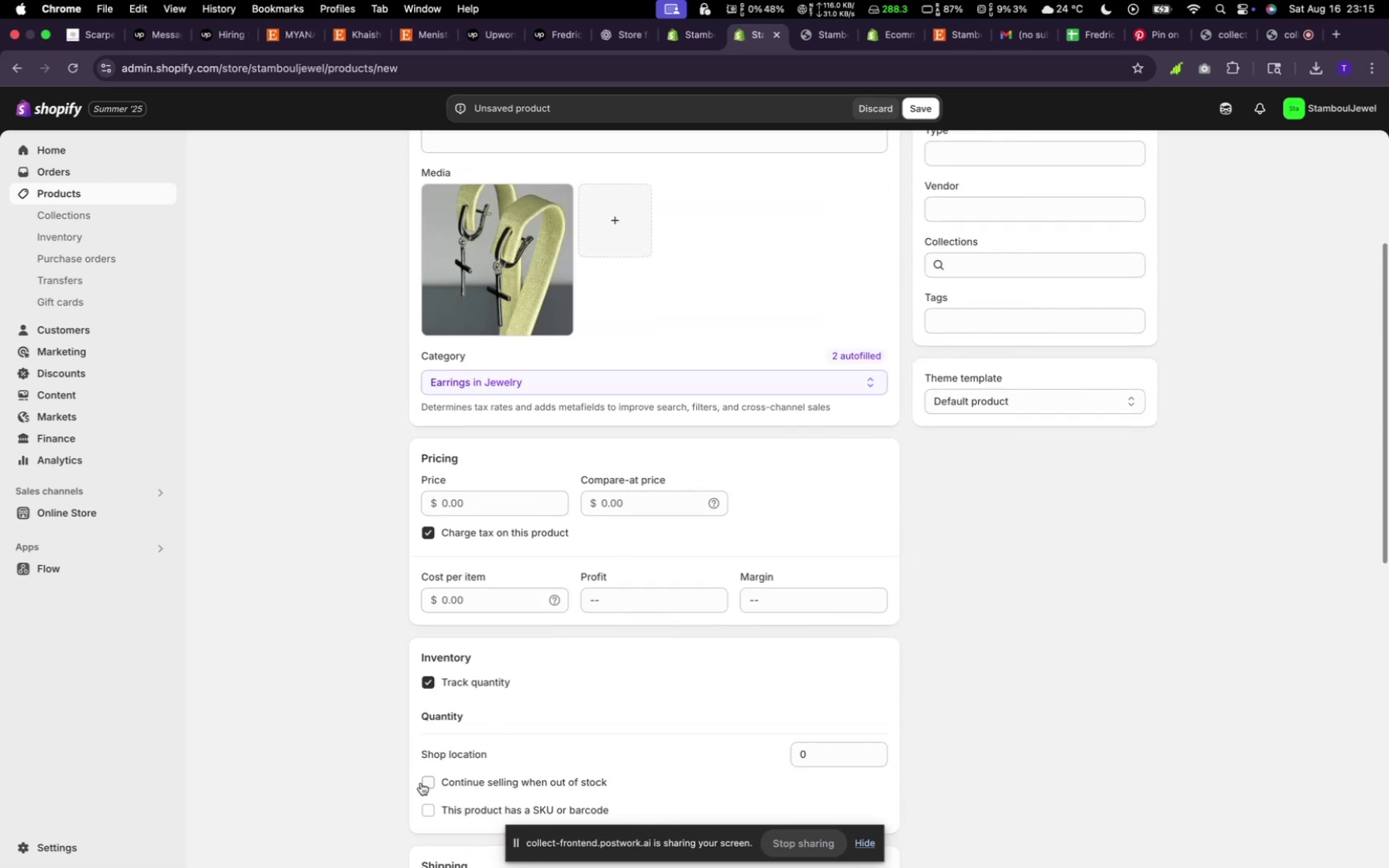 
left_click([422, 781])
 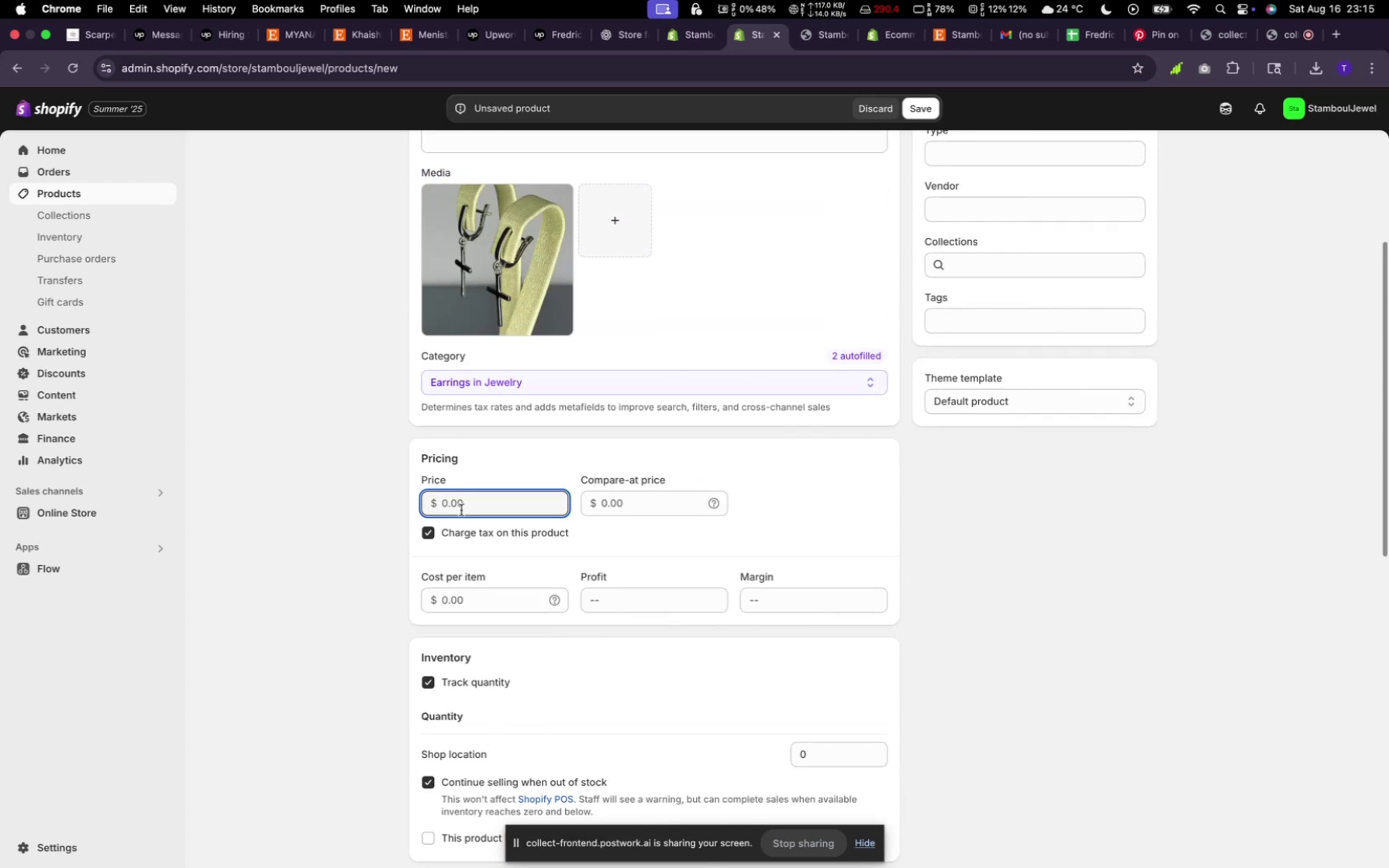 
type(349)
 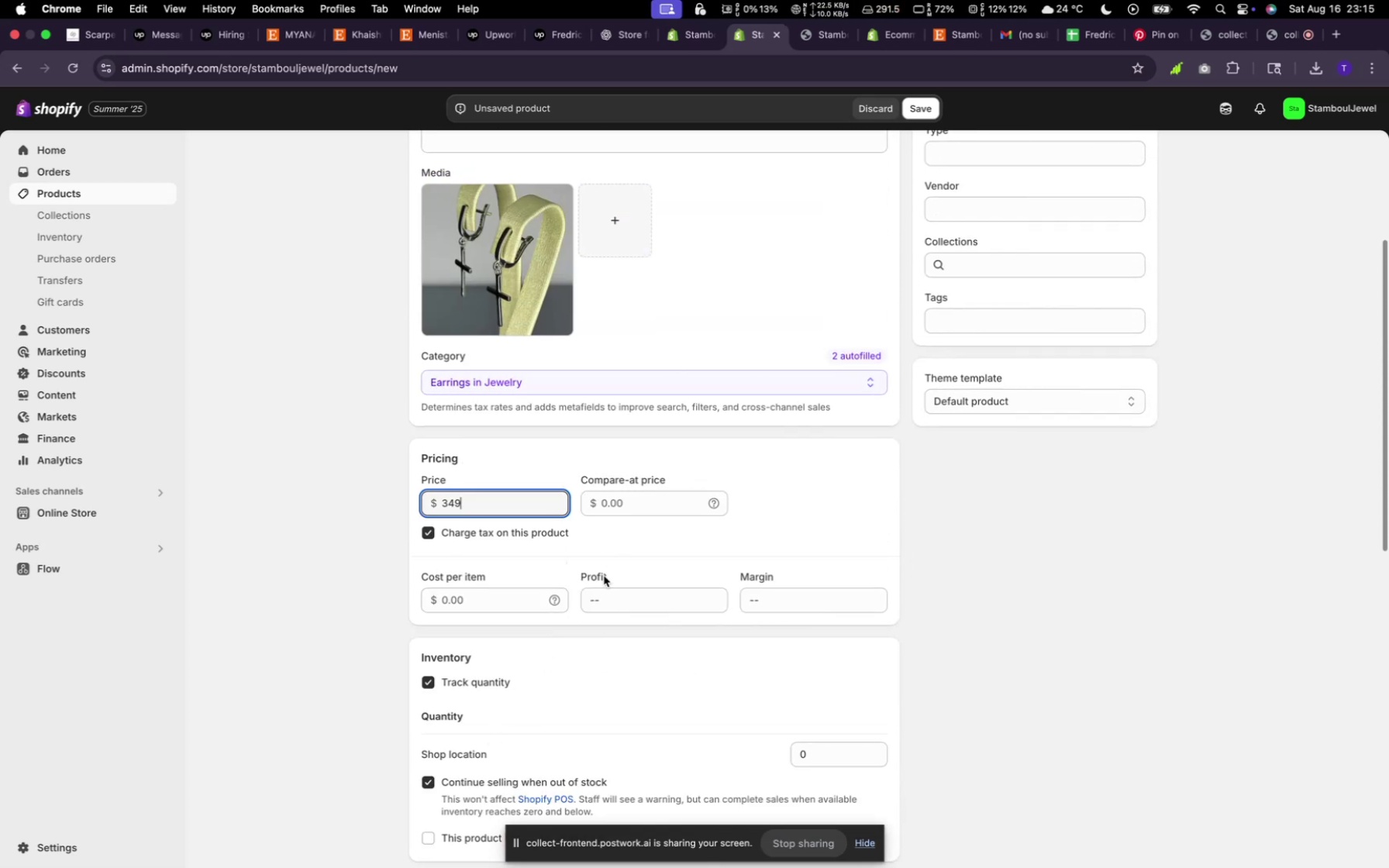 
scroll: coordinate [684, 419], scroll_direction: down, amount: 41.0
 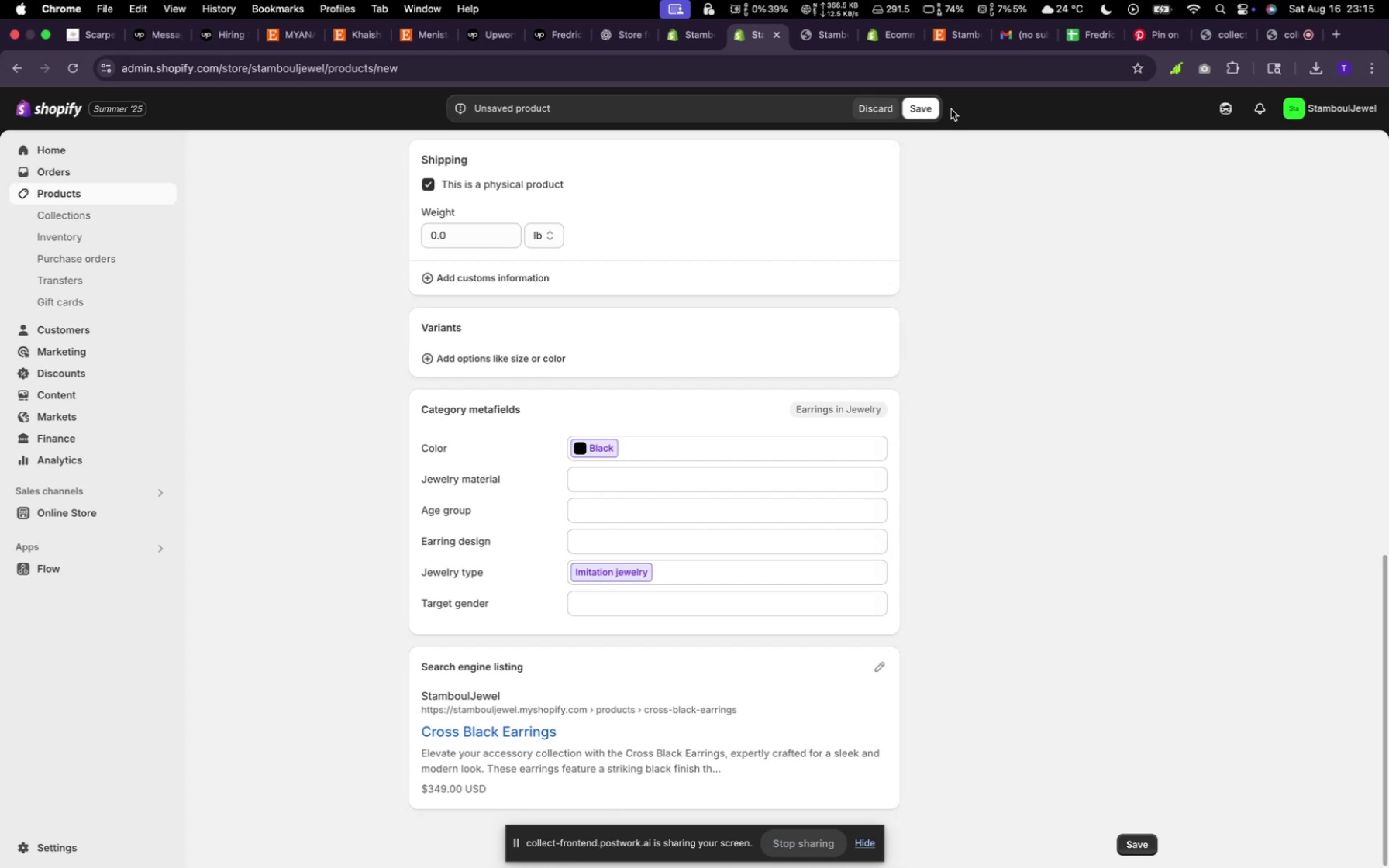 
left_click([932, 109])
 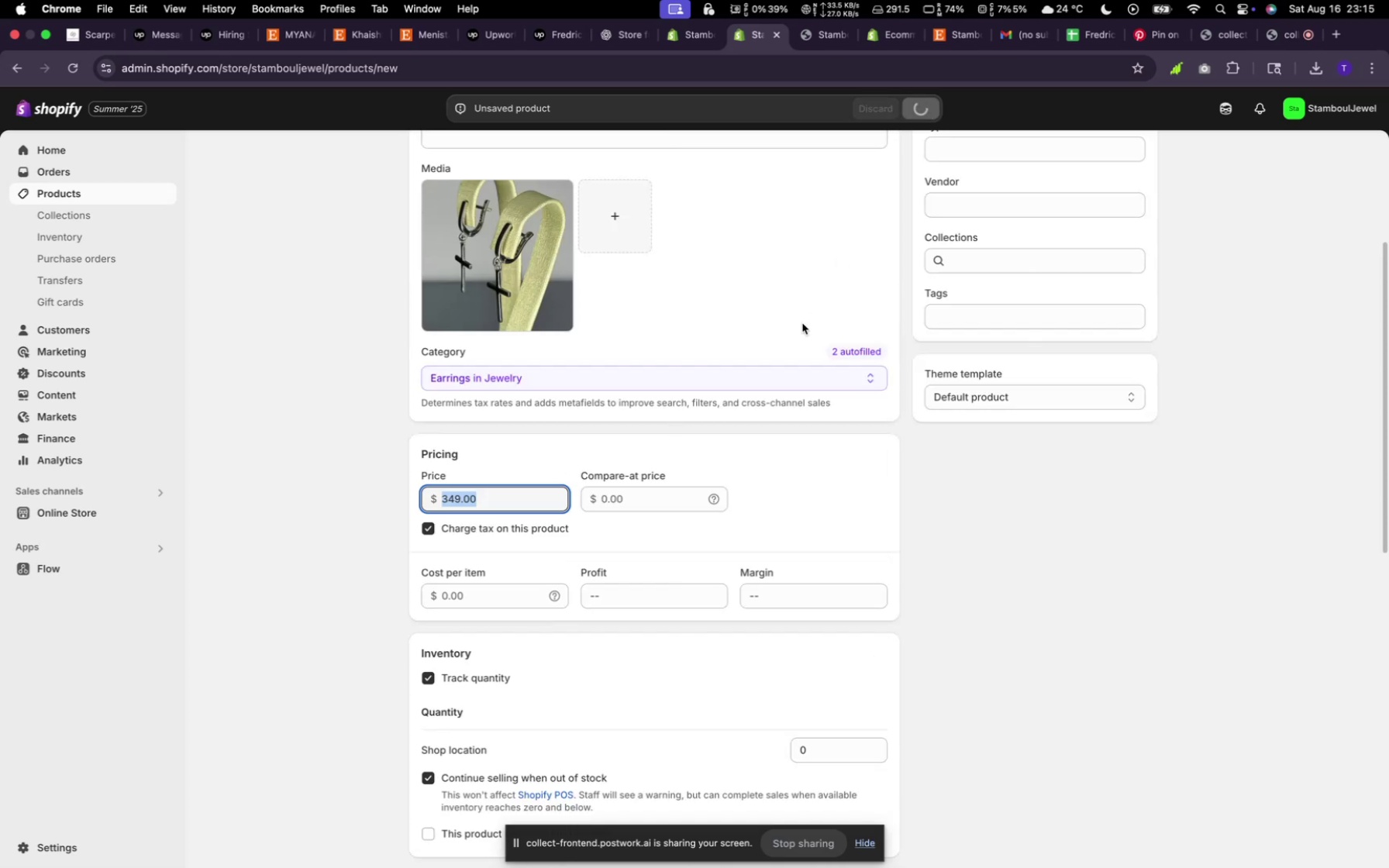 
scroll: coordinate [807, 342], scroll_direction: up, amount: 44.0
 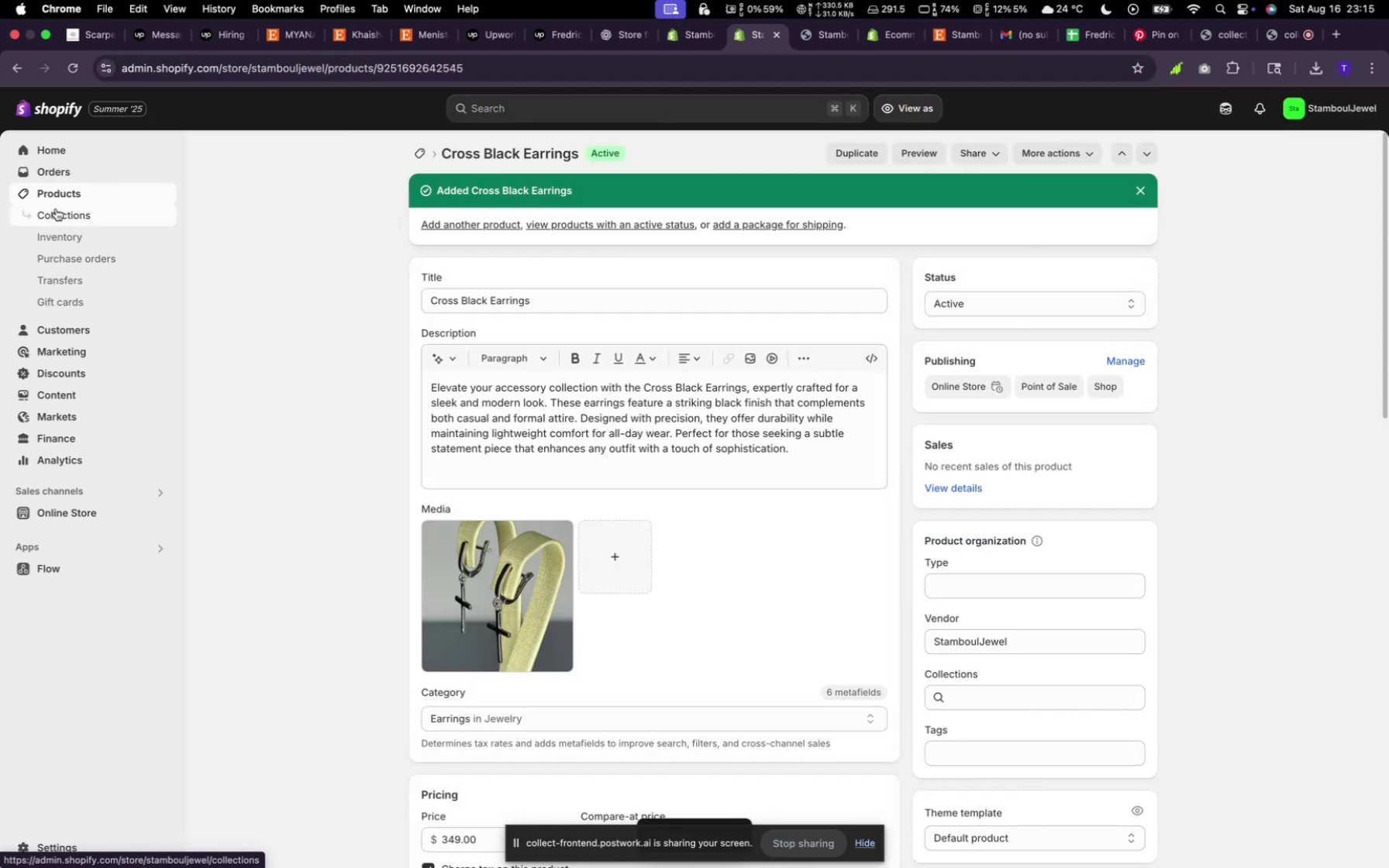 
wait(9.77)
 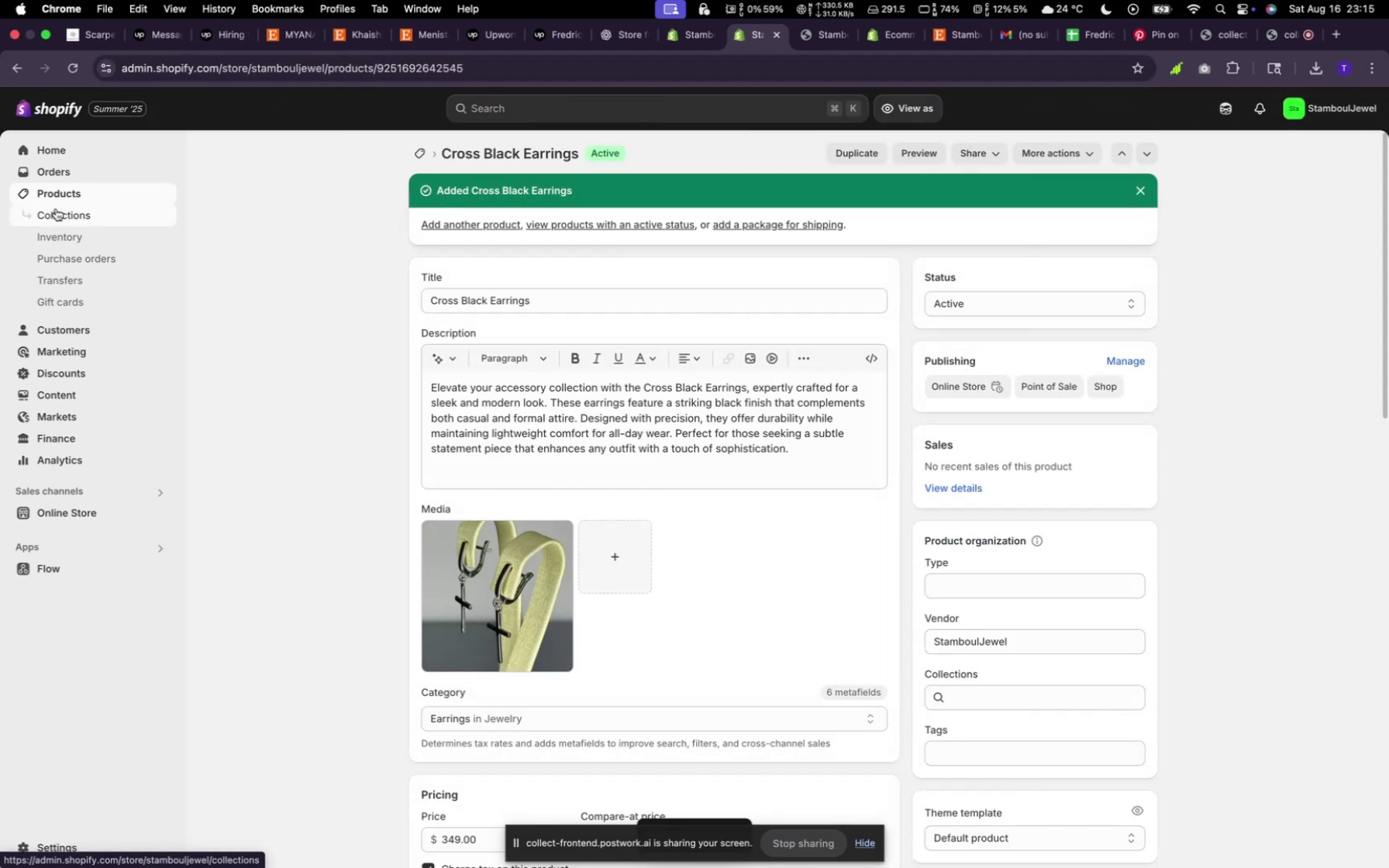 
left_click([550, 216])
 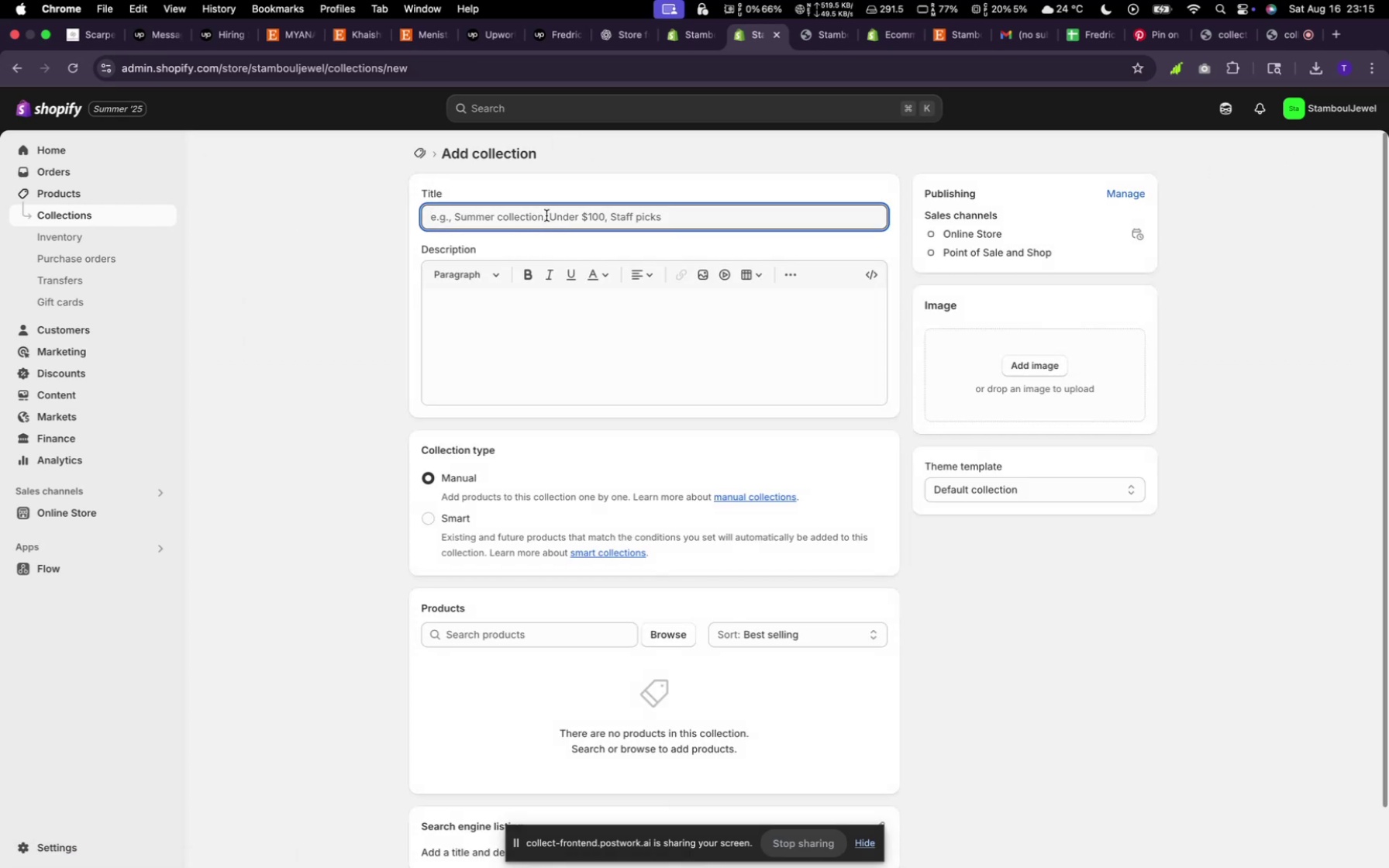 
type(Earings)
 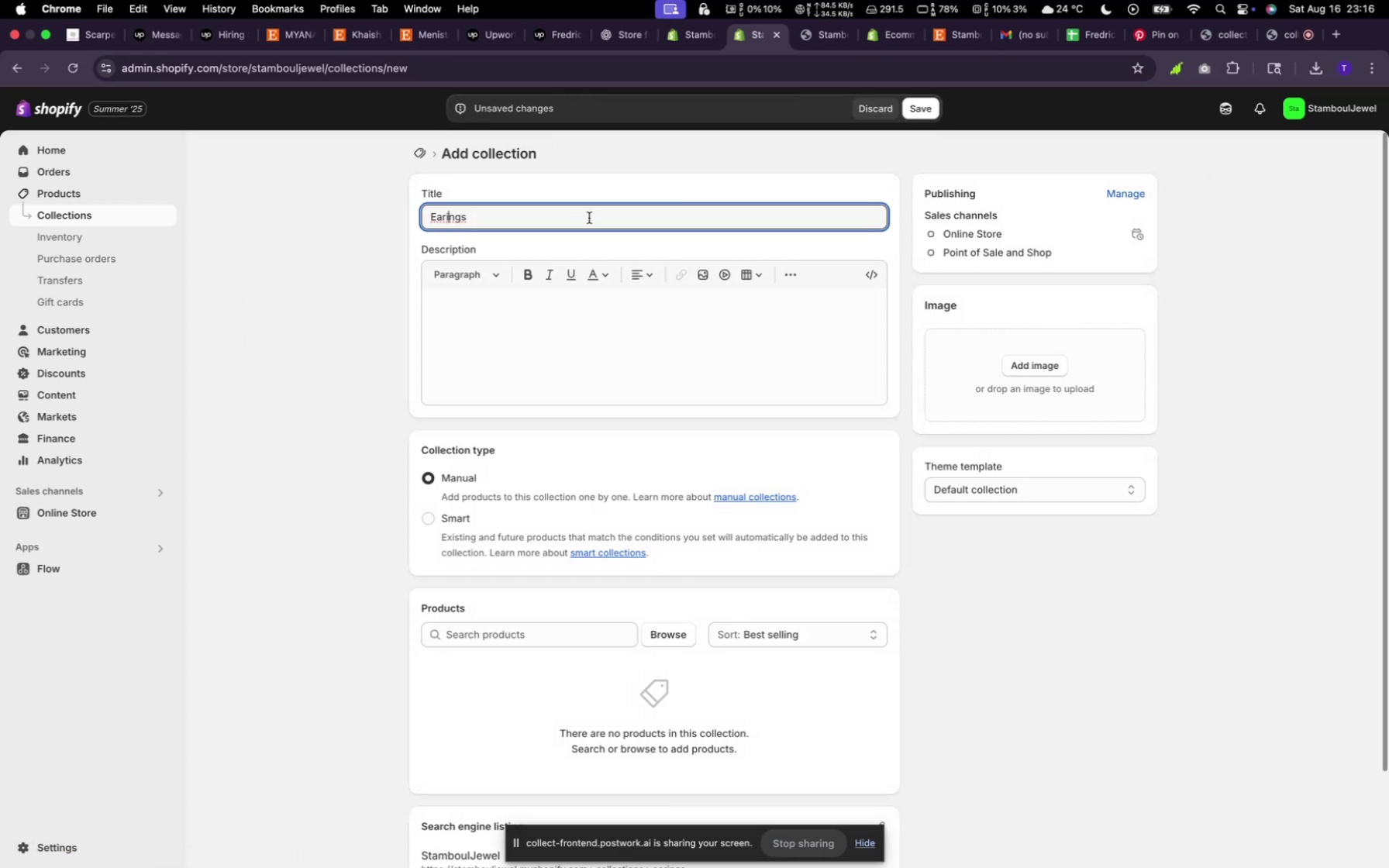 
wait(5.35)
 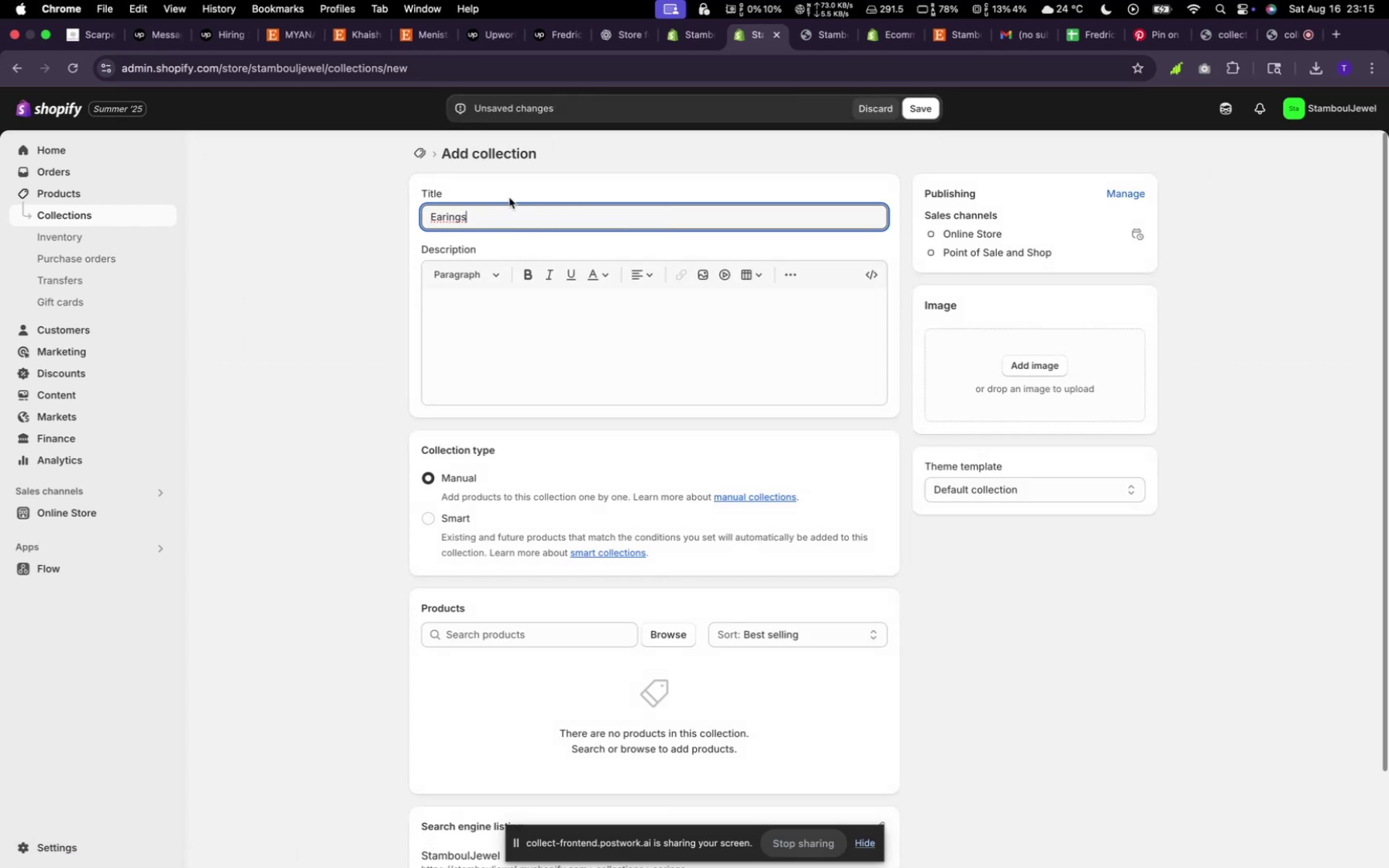 
key(ArrowLeft)
 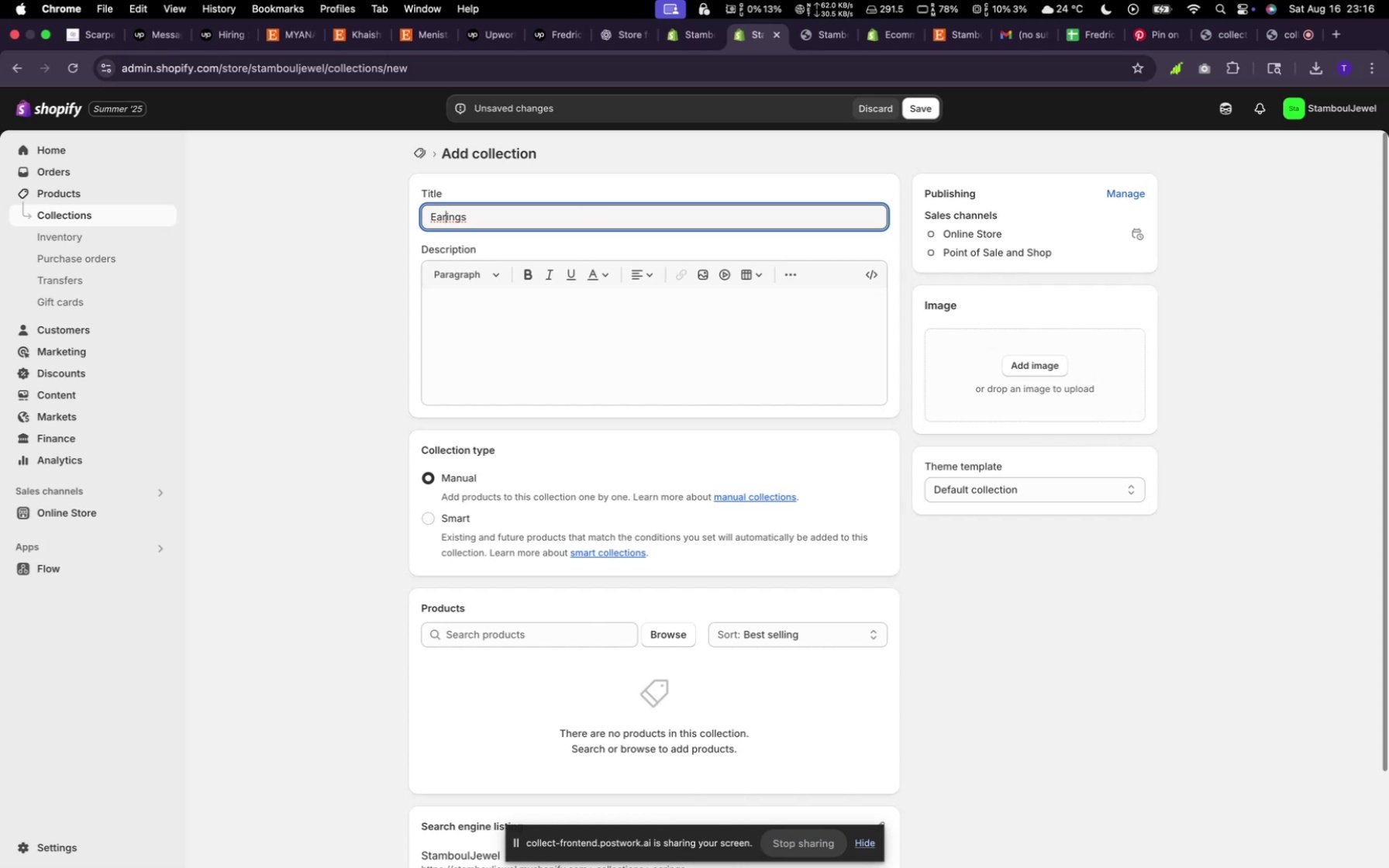 
key(R)
 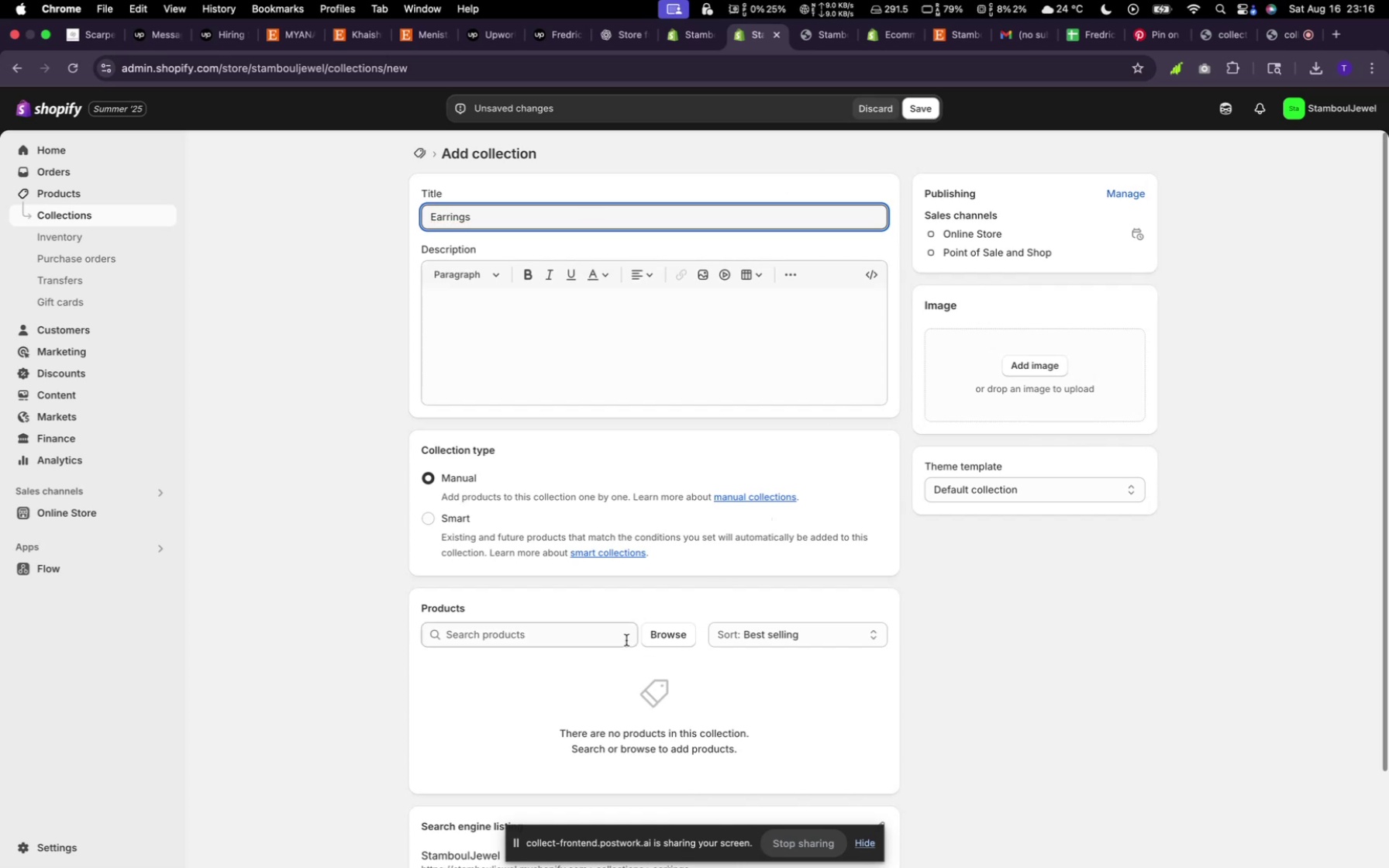 
left_click([660, 633])
 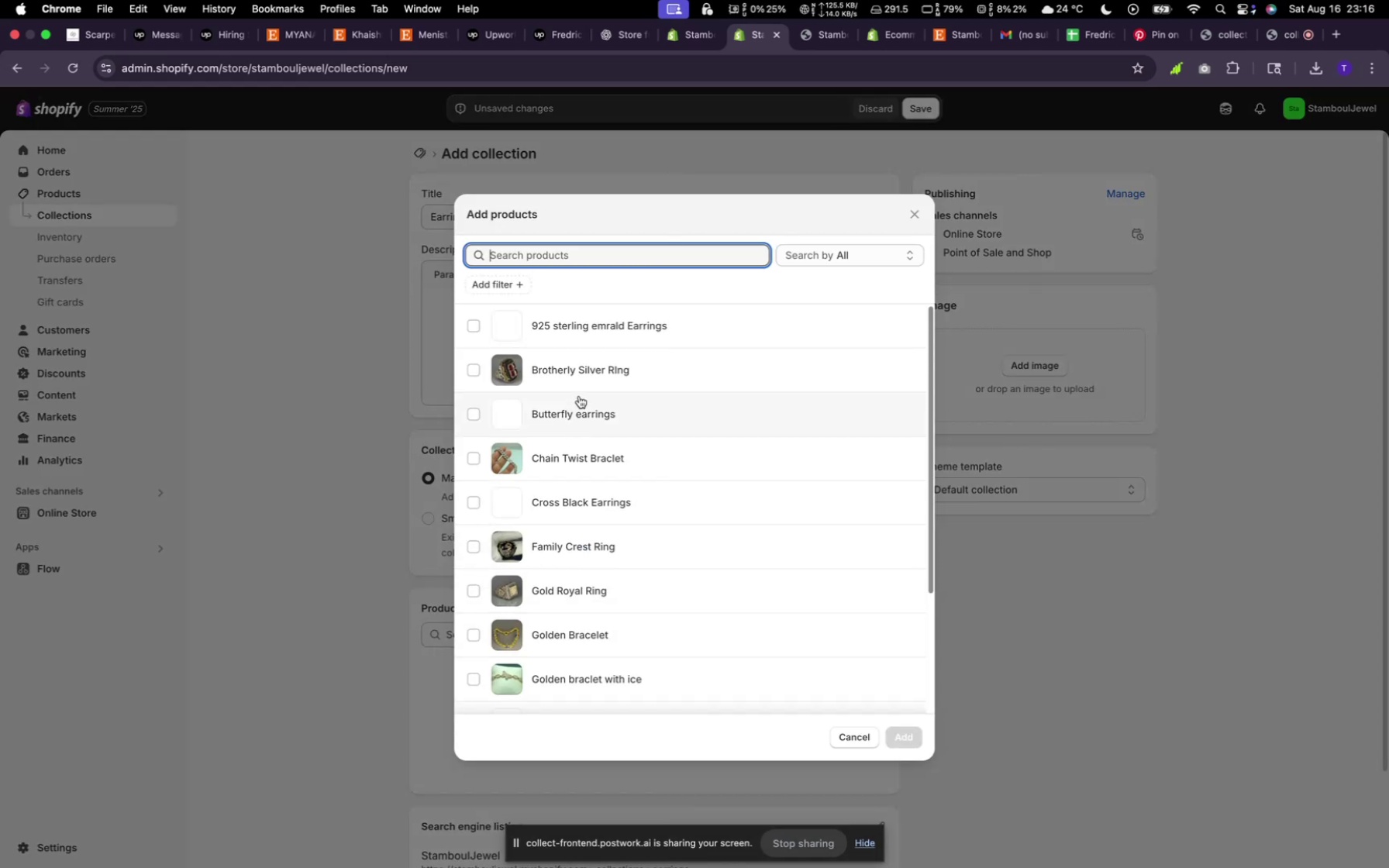 
scroll: coordinate [631, 455], scroll_direction: up, amount: 13.0
 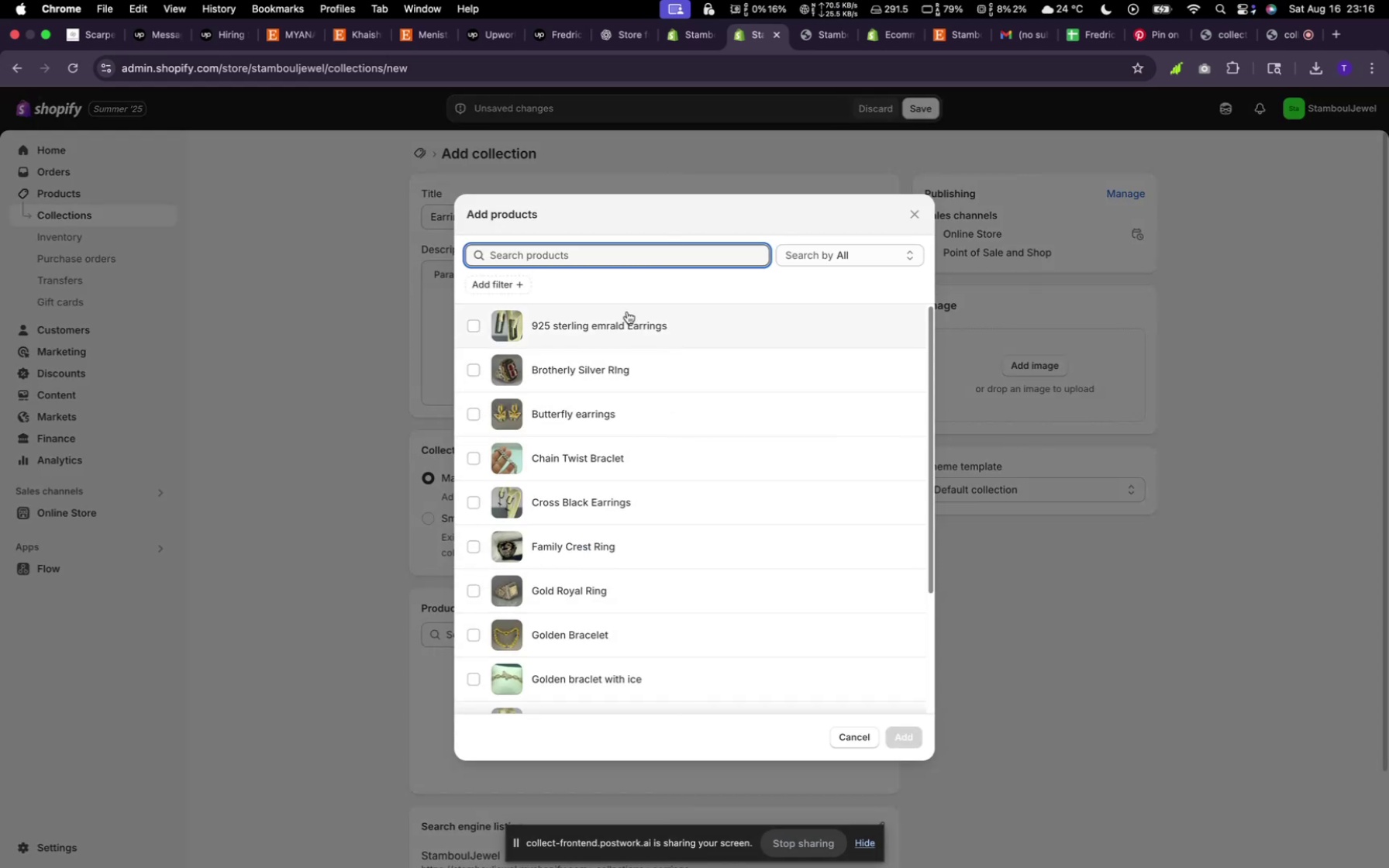 
left_click([625, 308])
 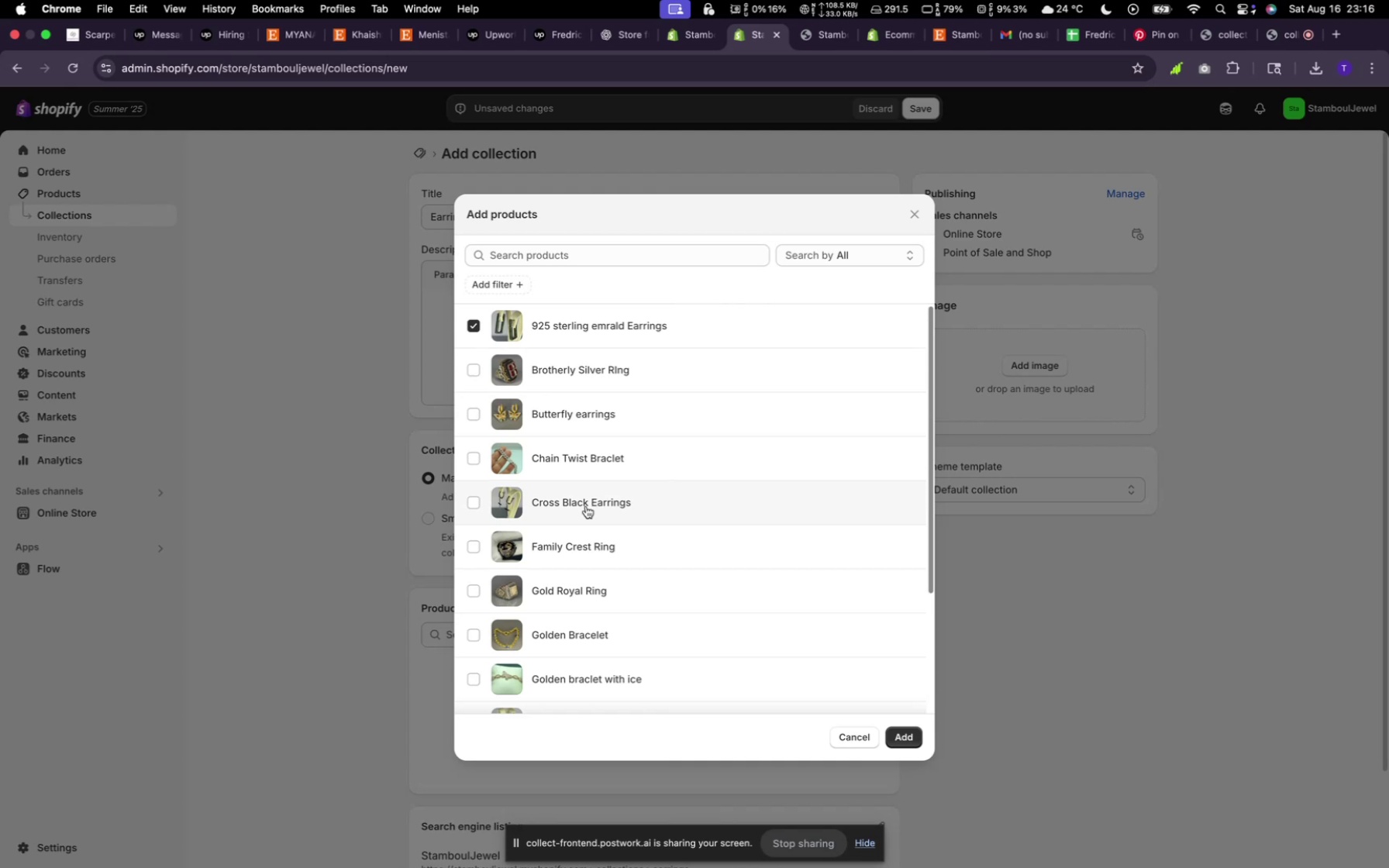 
left_click([597, 482])
 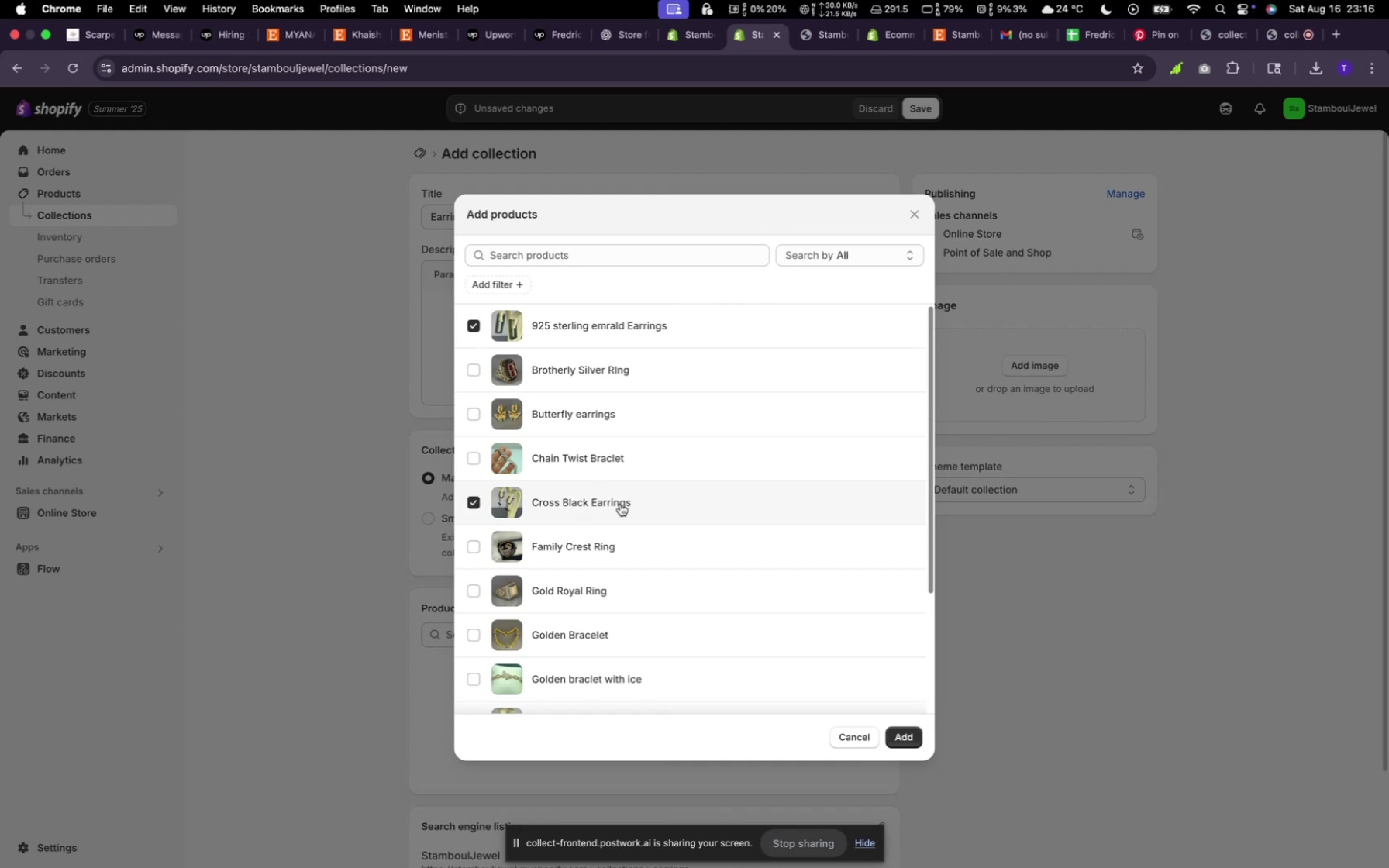 
scroll: coordinate [636, 559], scroll_direction: down, amount: 20.0
 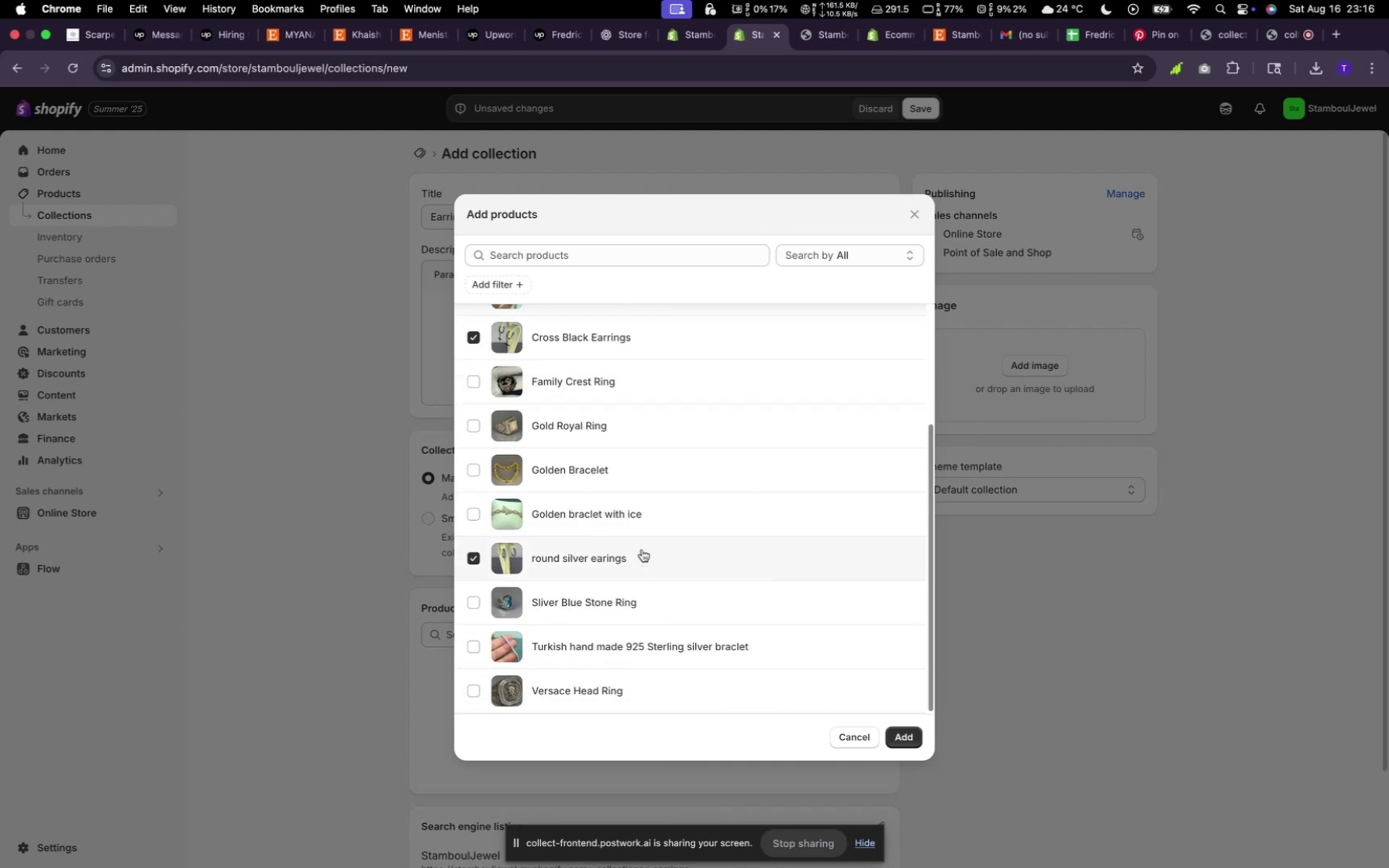 
scroll: coordinate [632, 421], scroll_direction: up, amount: 24.0
 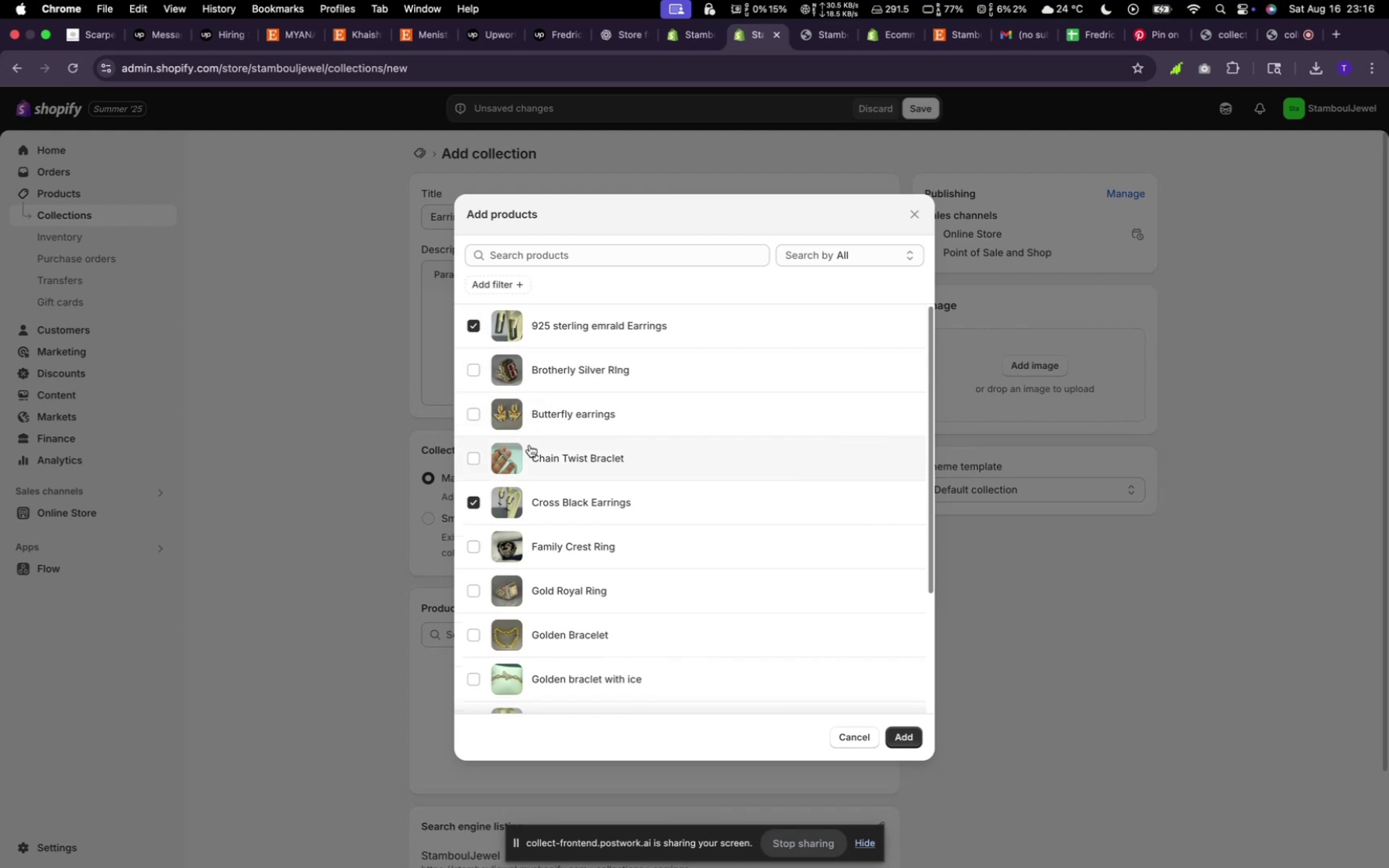 
scroll: coordinate [550, 476], scroll_direction: down, amount: 13.0
 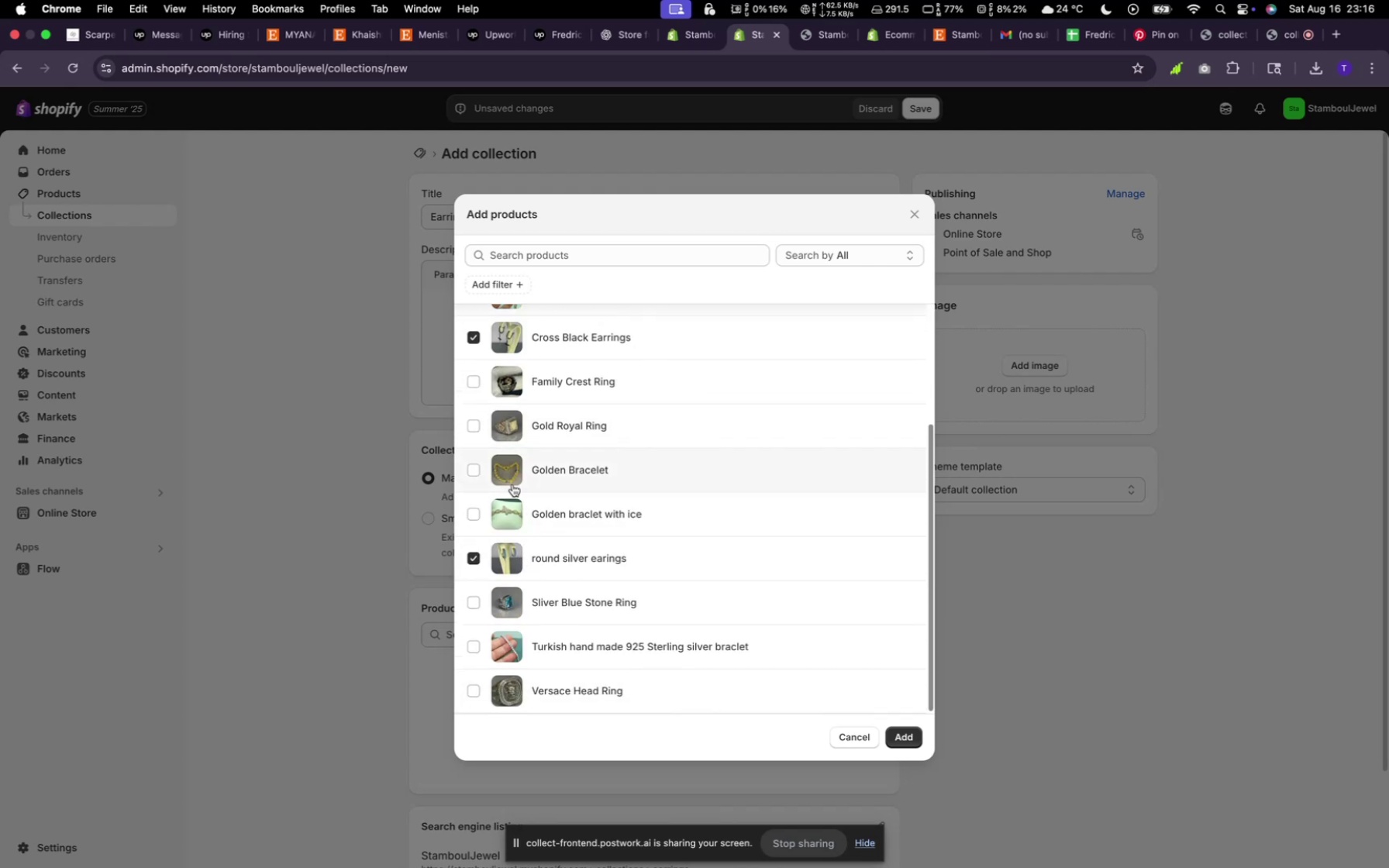 
scroll: coordinate [548, 427], scroll_direction: up, amount: 14.0
 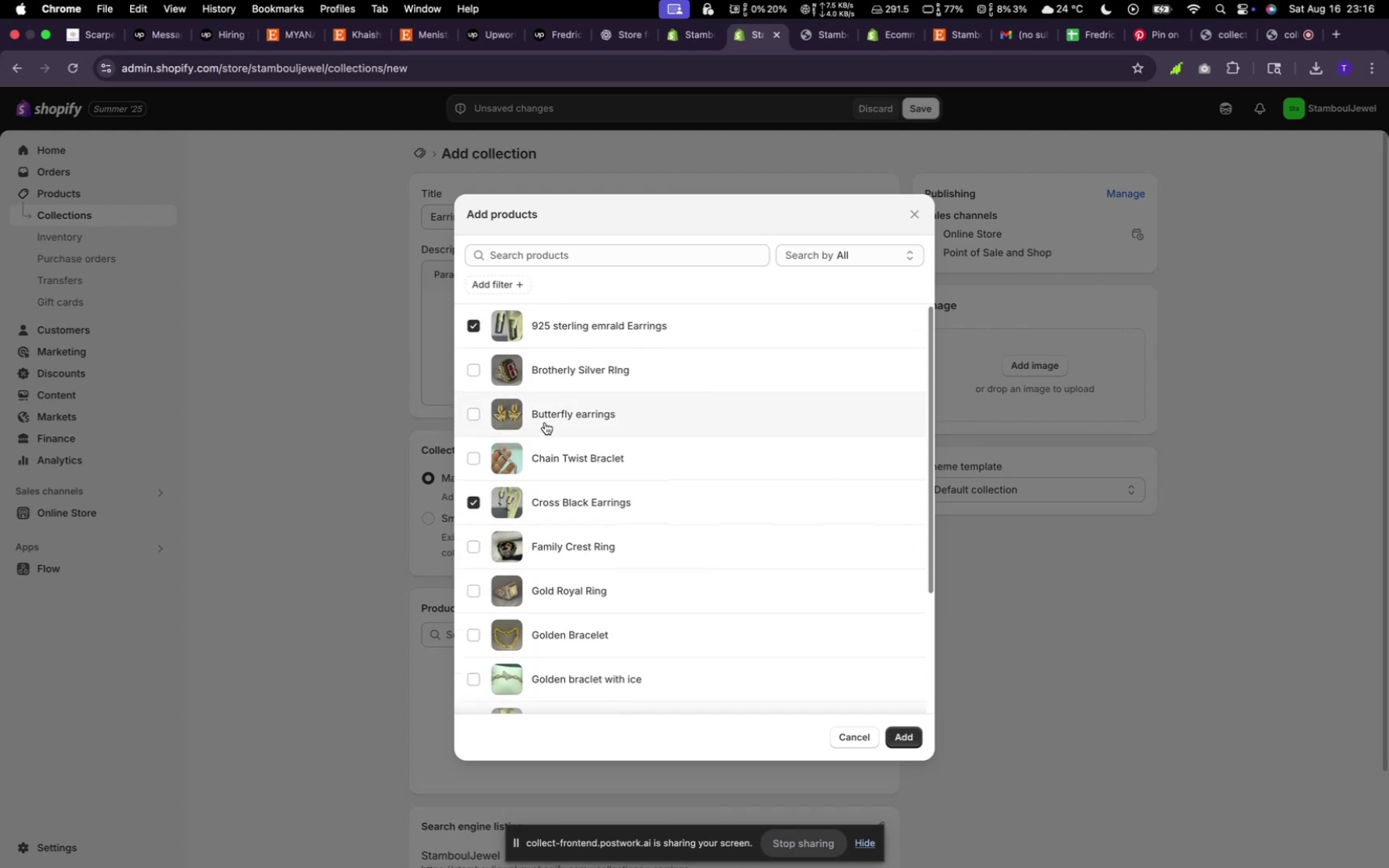 
left_click([546, 419])
 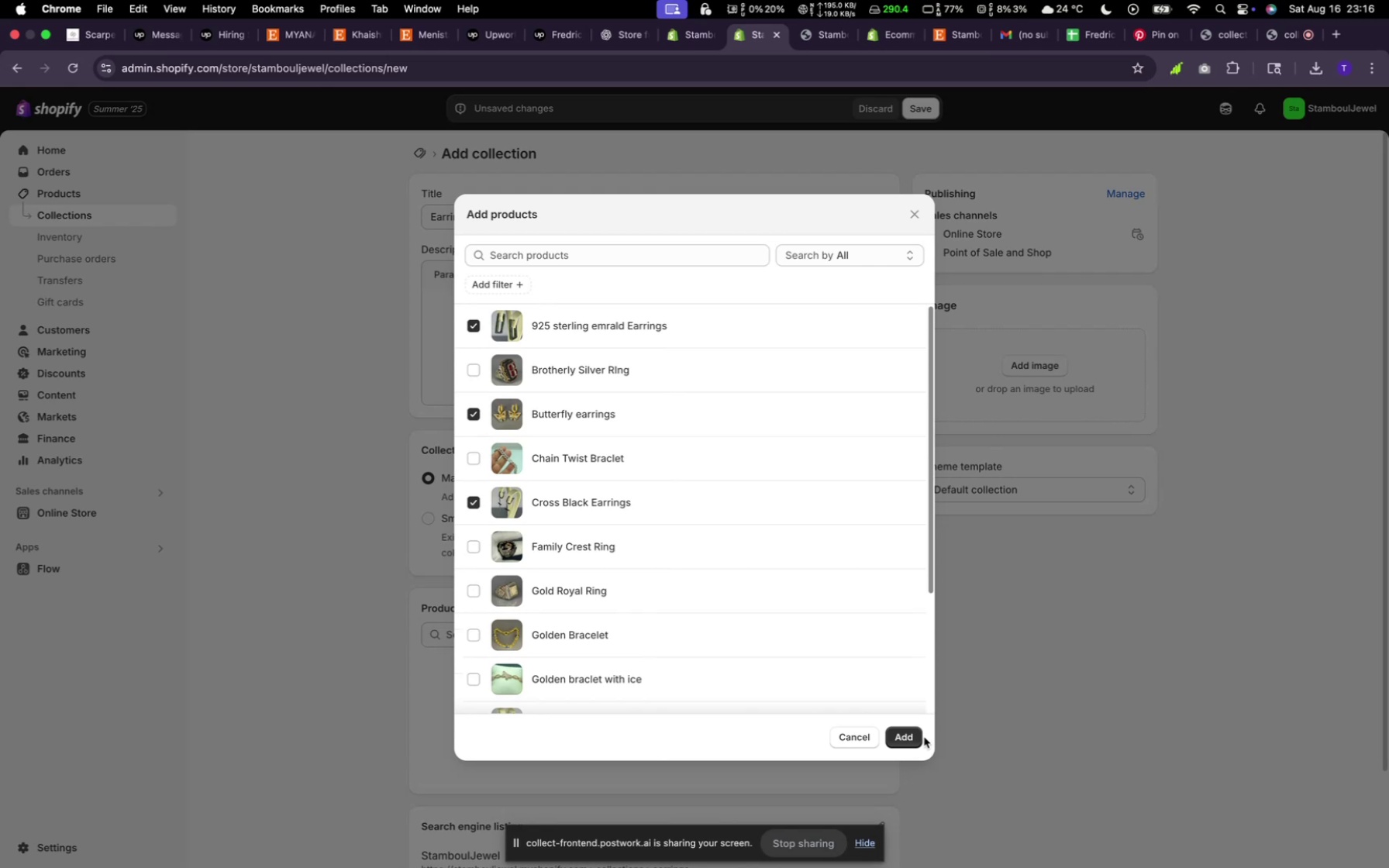 
left_click([910, 733])
 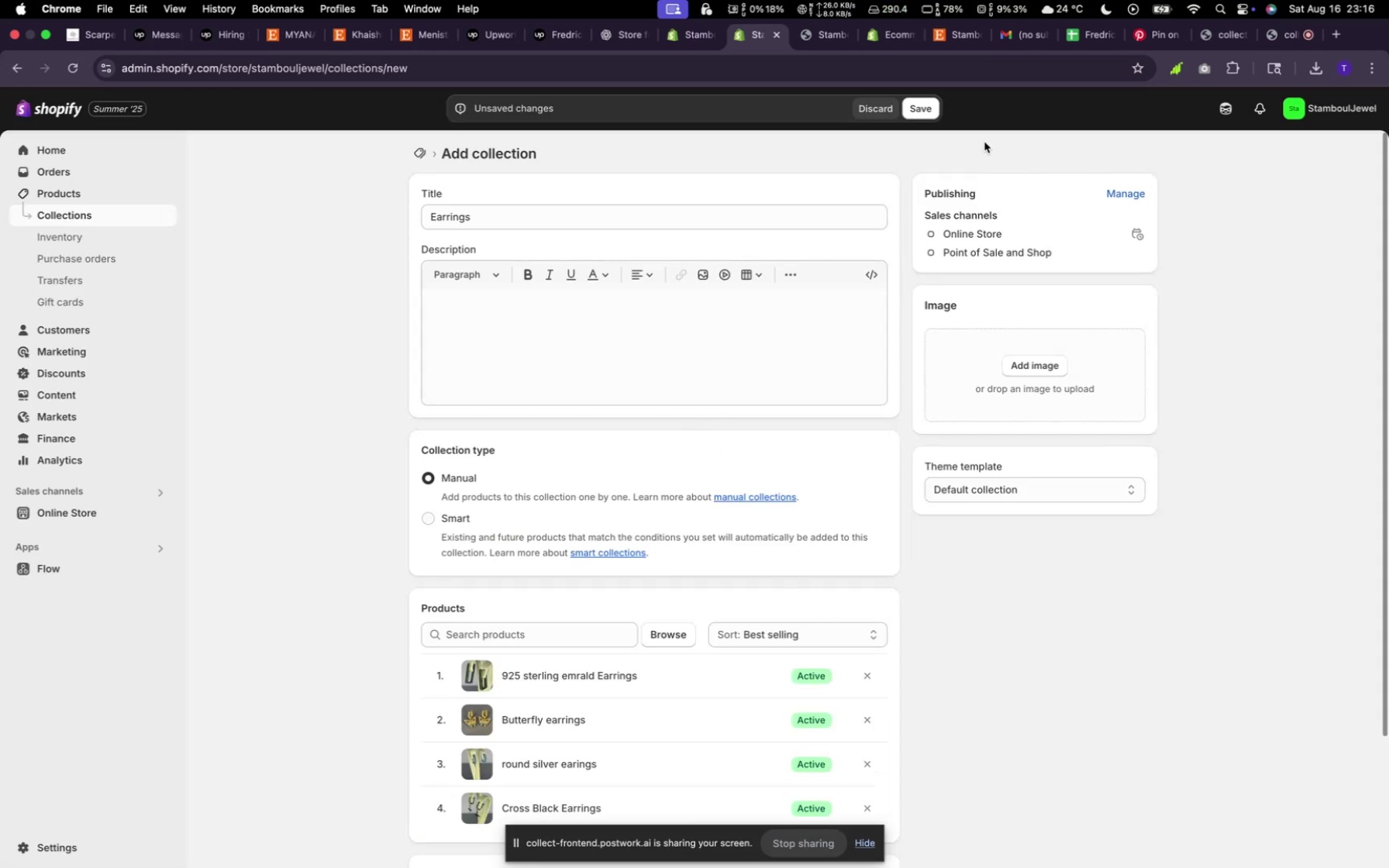 
left_click([917, 104])
 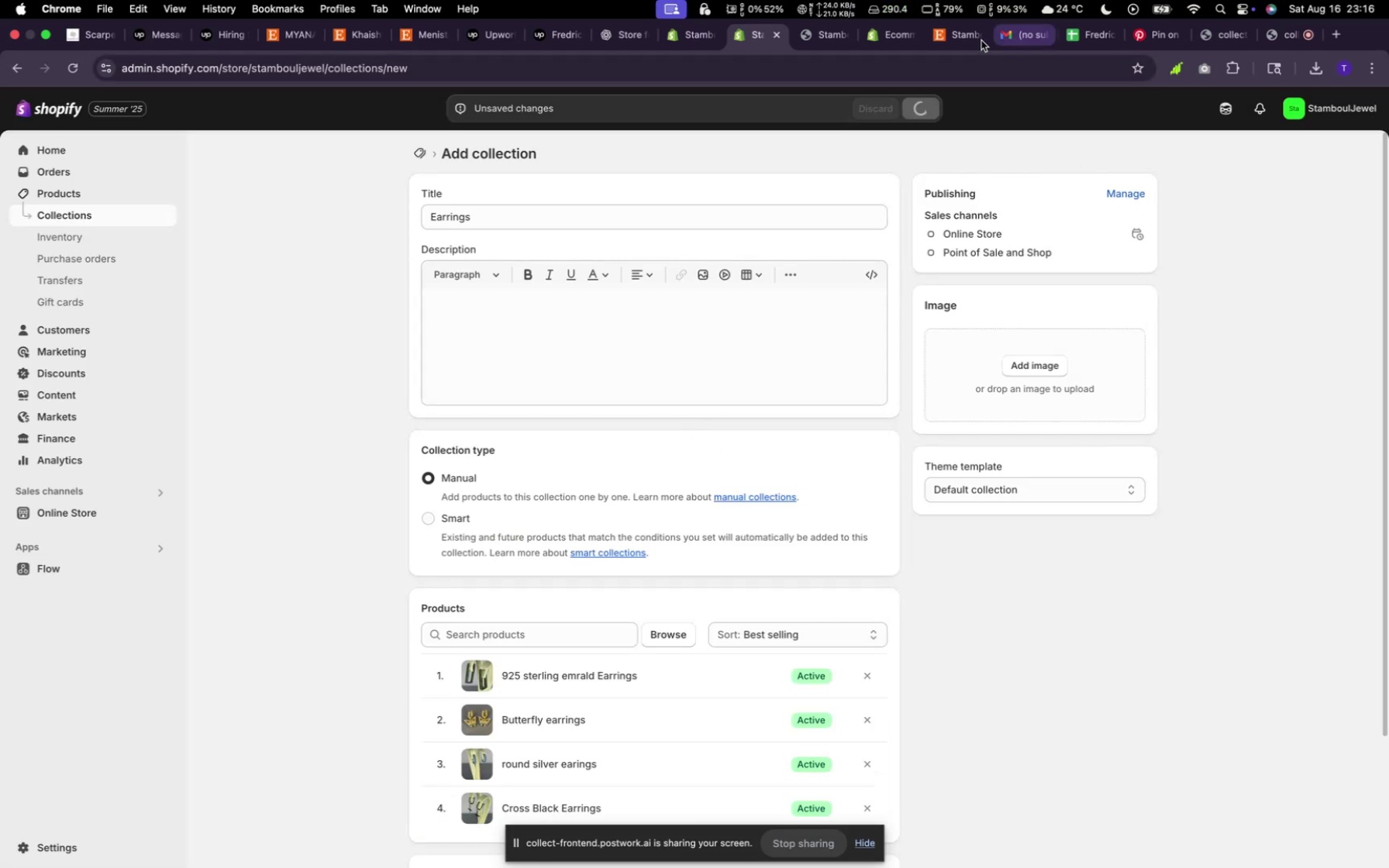 
left_click([973, 41])
 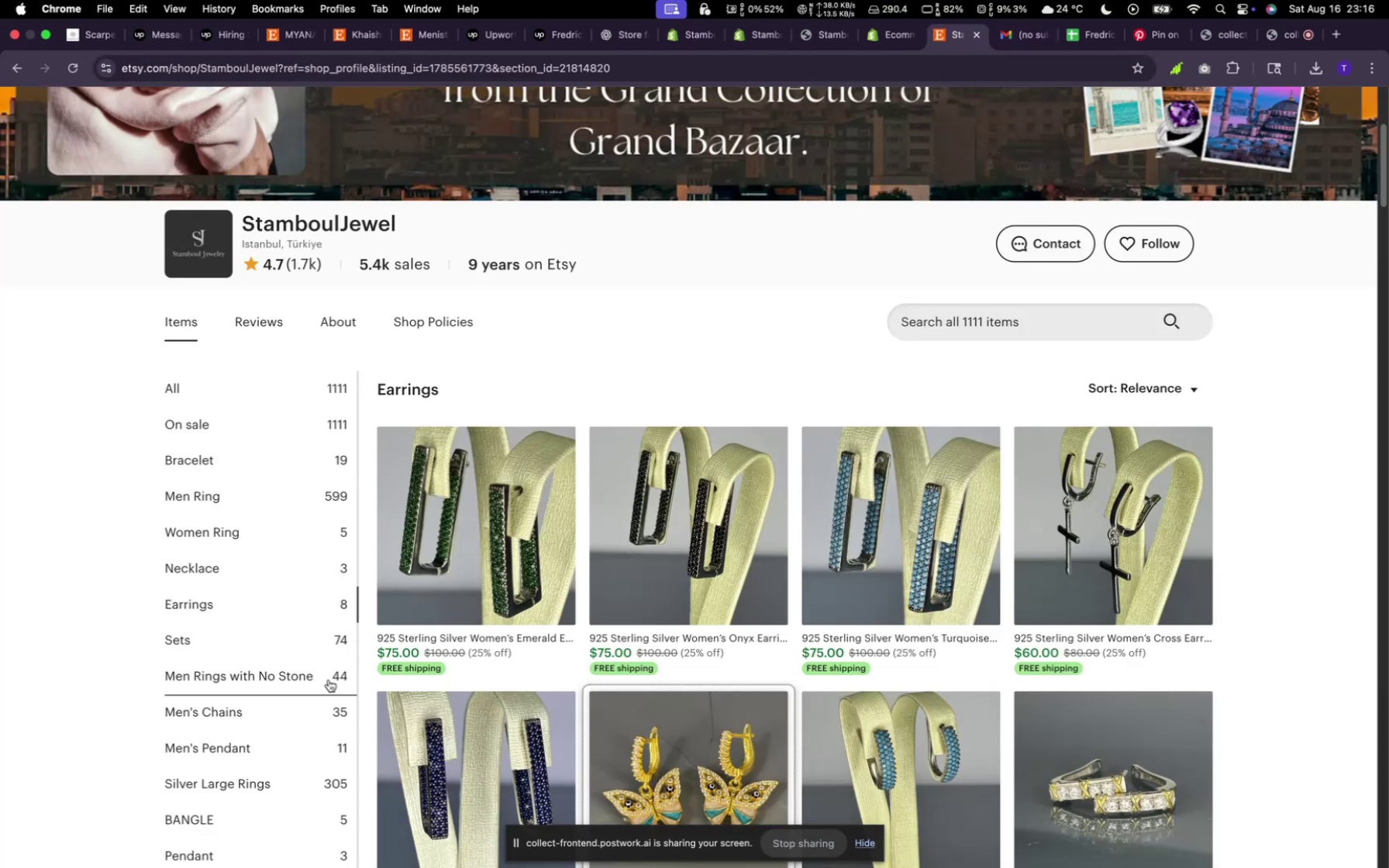 
left_click([320, 636])
 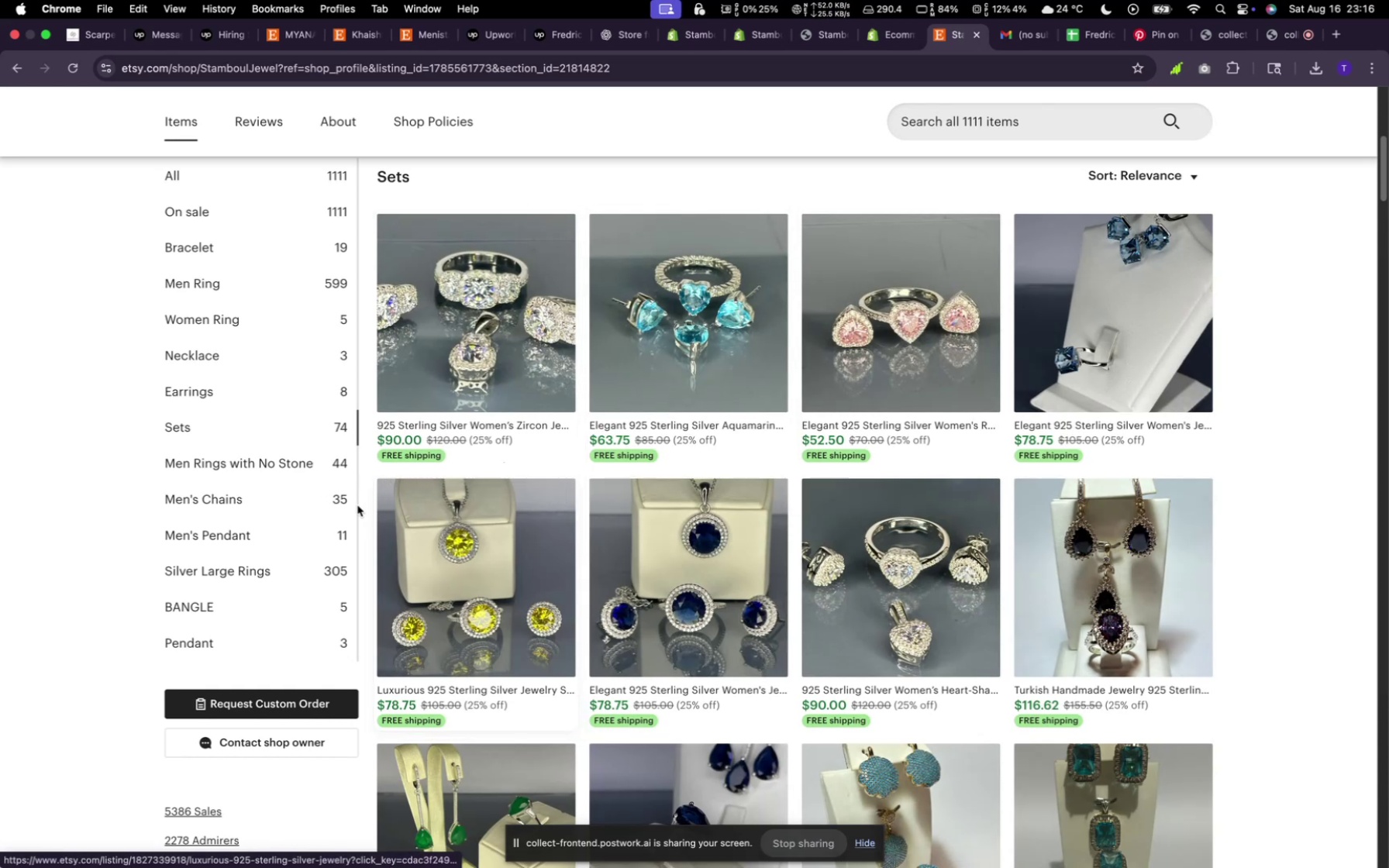 
wait(11.1)
 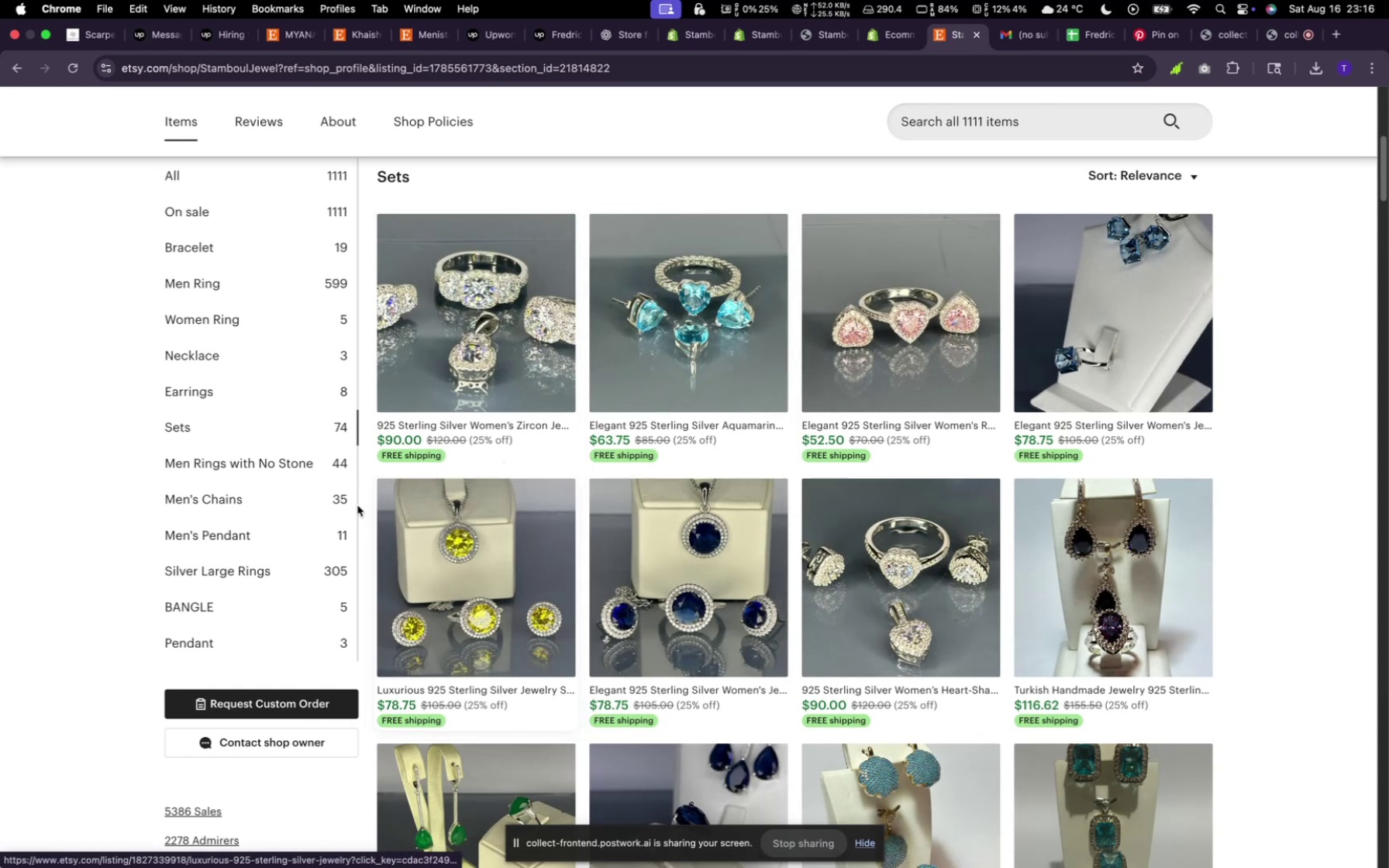 
scroll: coordinate [889, 478], scroll_direction: down, amount: 26.0
 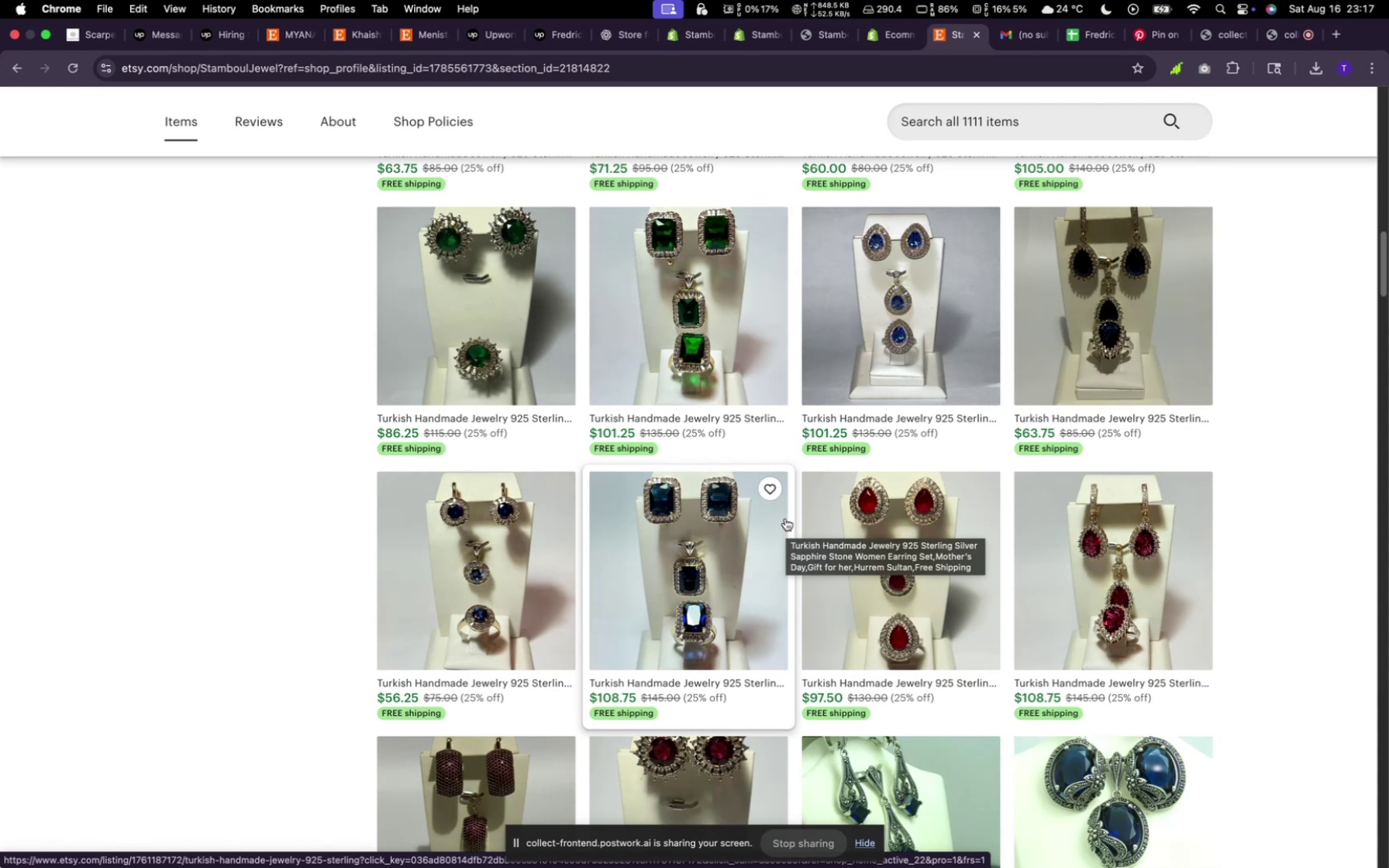 
wait(7.33)
 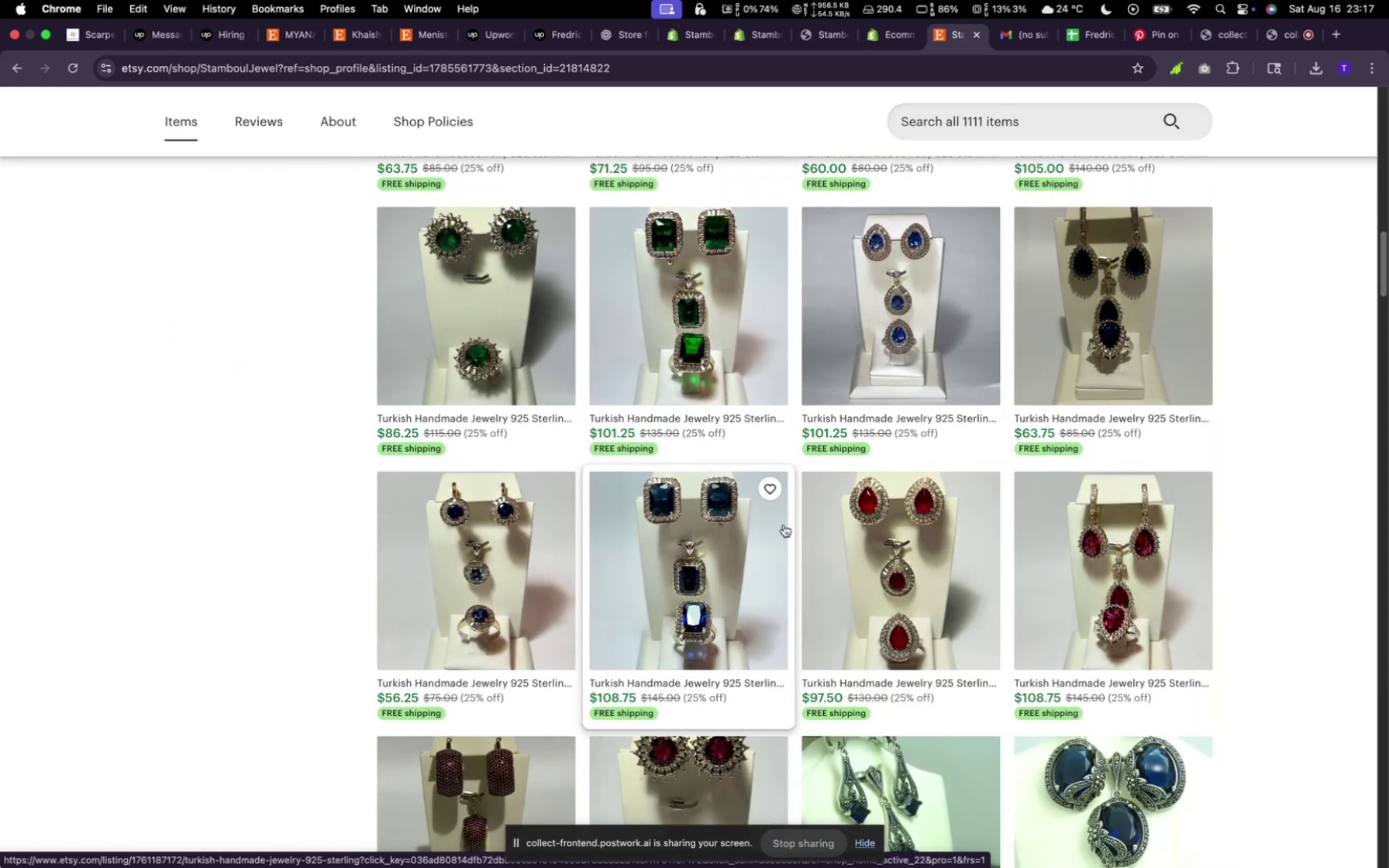 
scroll: coordinate [786, 524], scroll_direction: up, amount: 34.0
 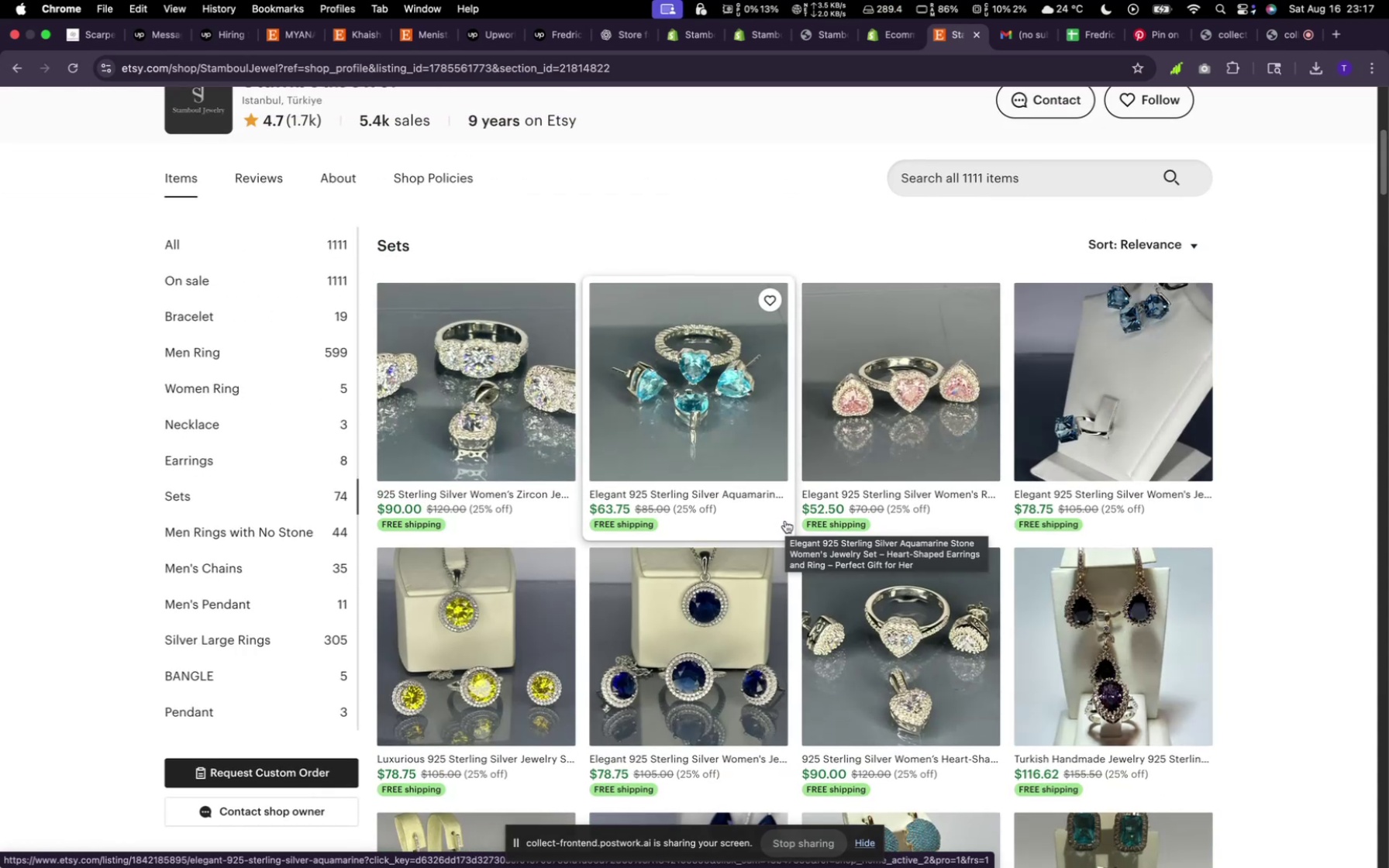 
wait(5.36)
 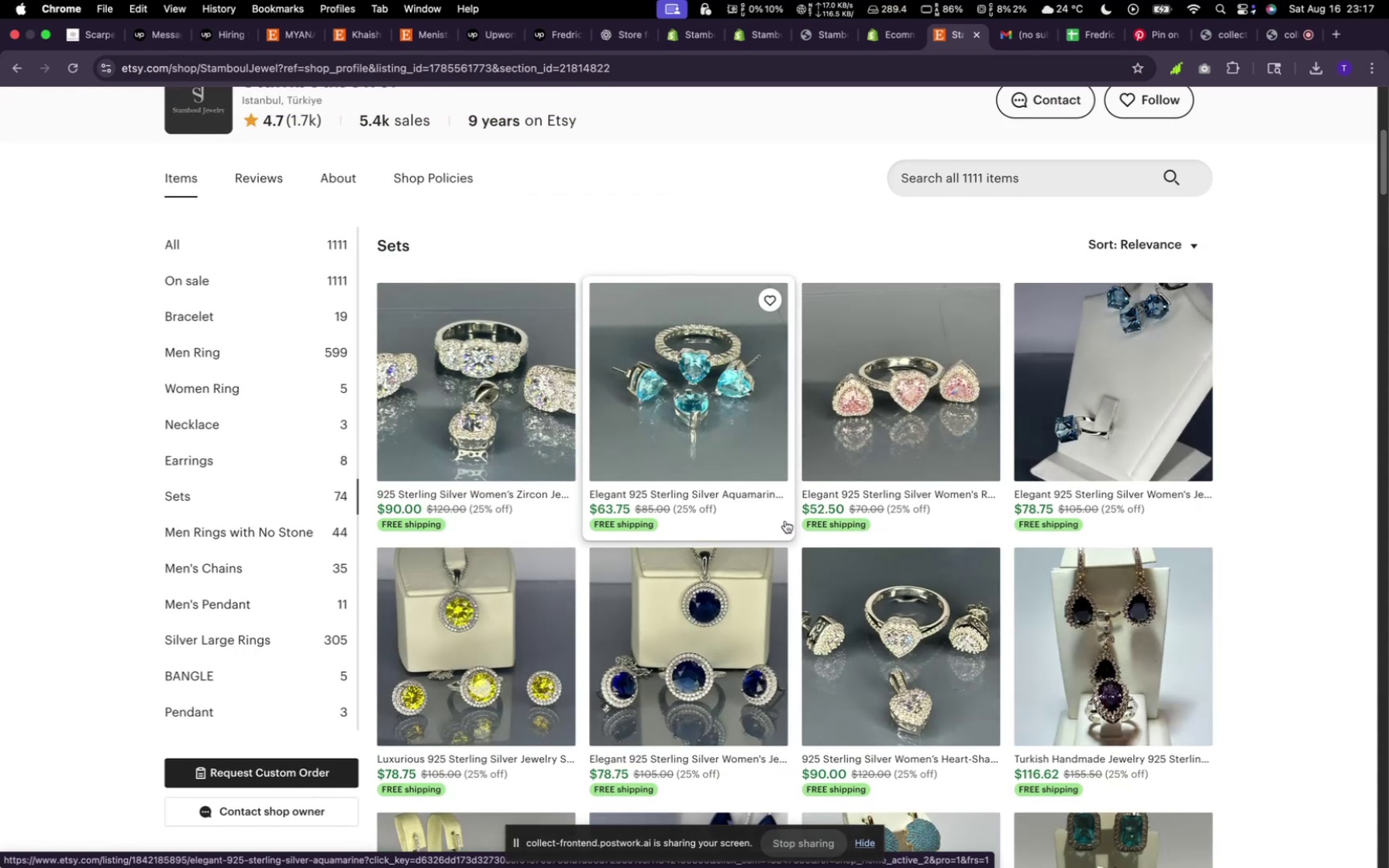 
left_click([217, 570])
 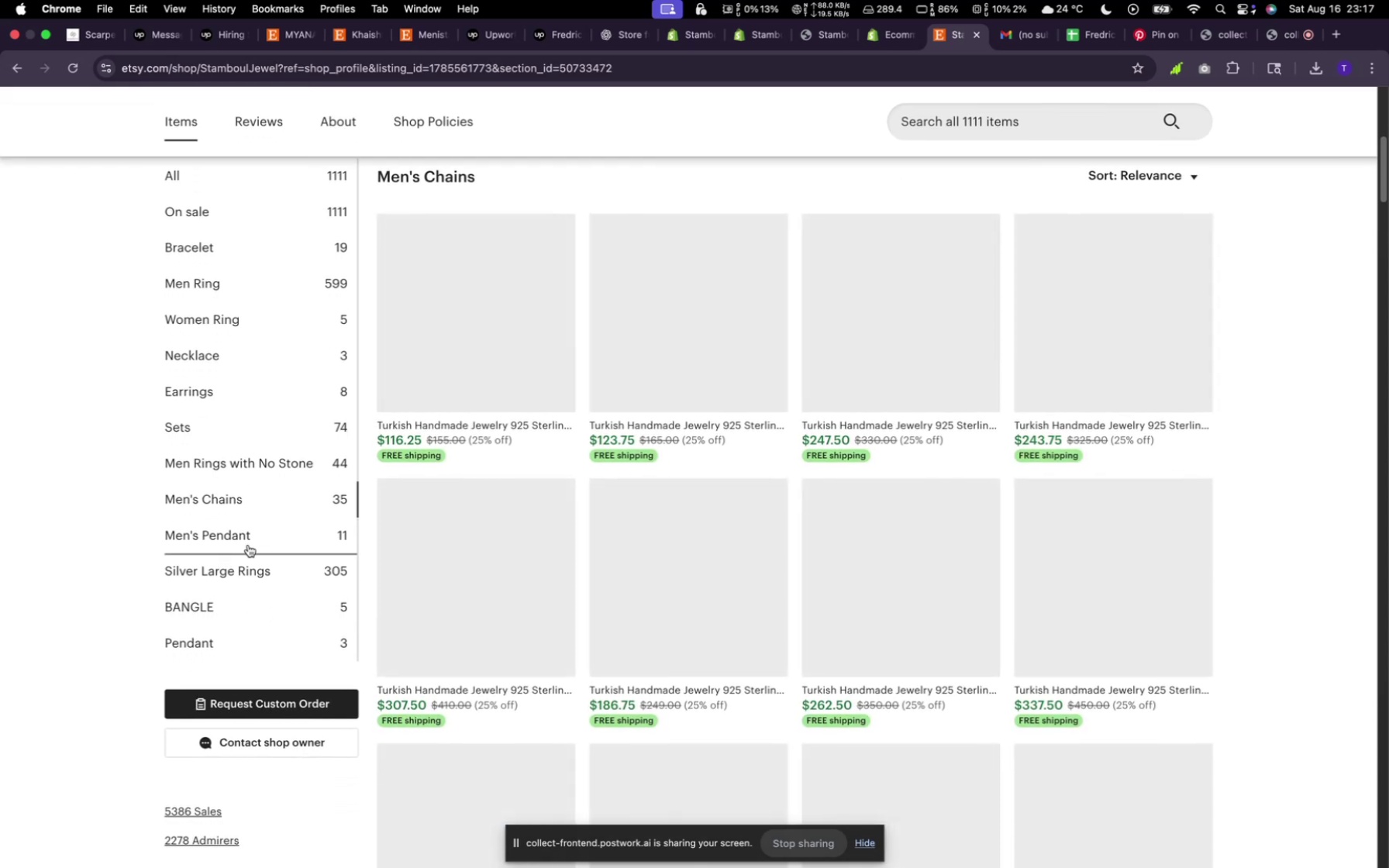 
mouse_move([524, 498])
 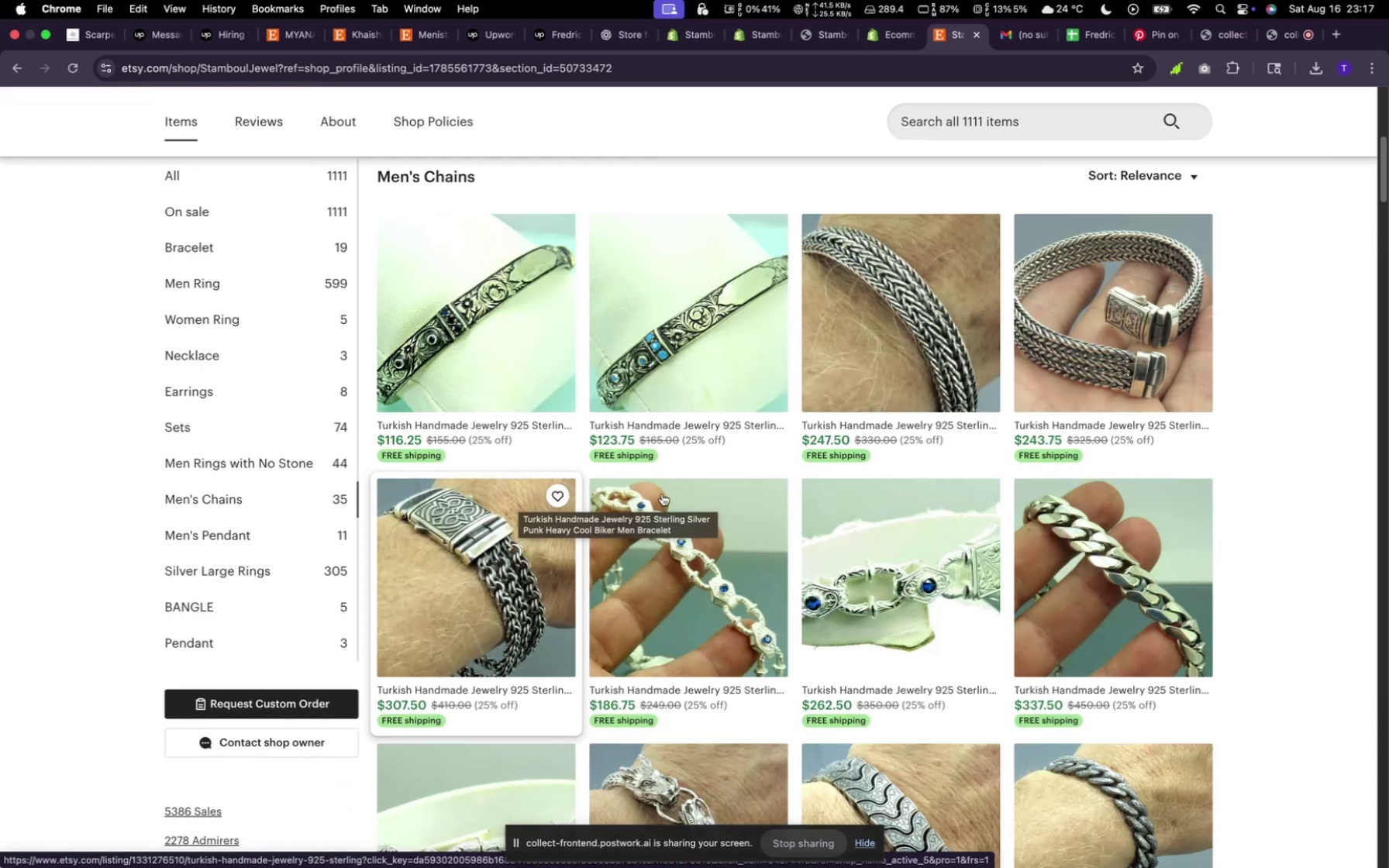 
scroll: coordinate [707, 484], scroll_direction: down, amount: 11.0
 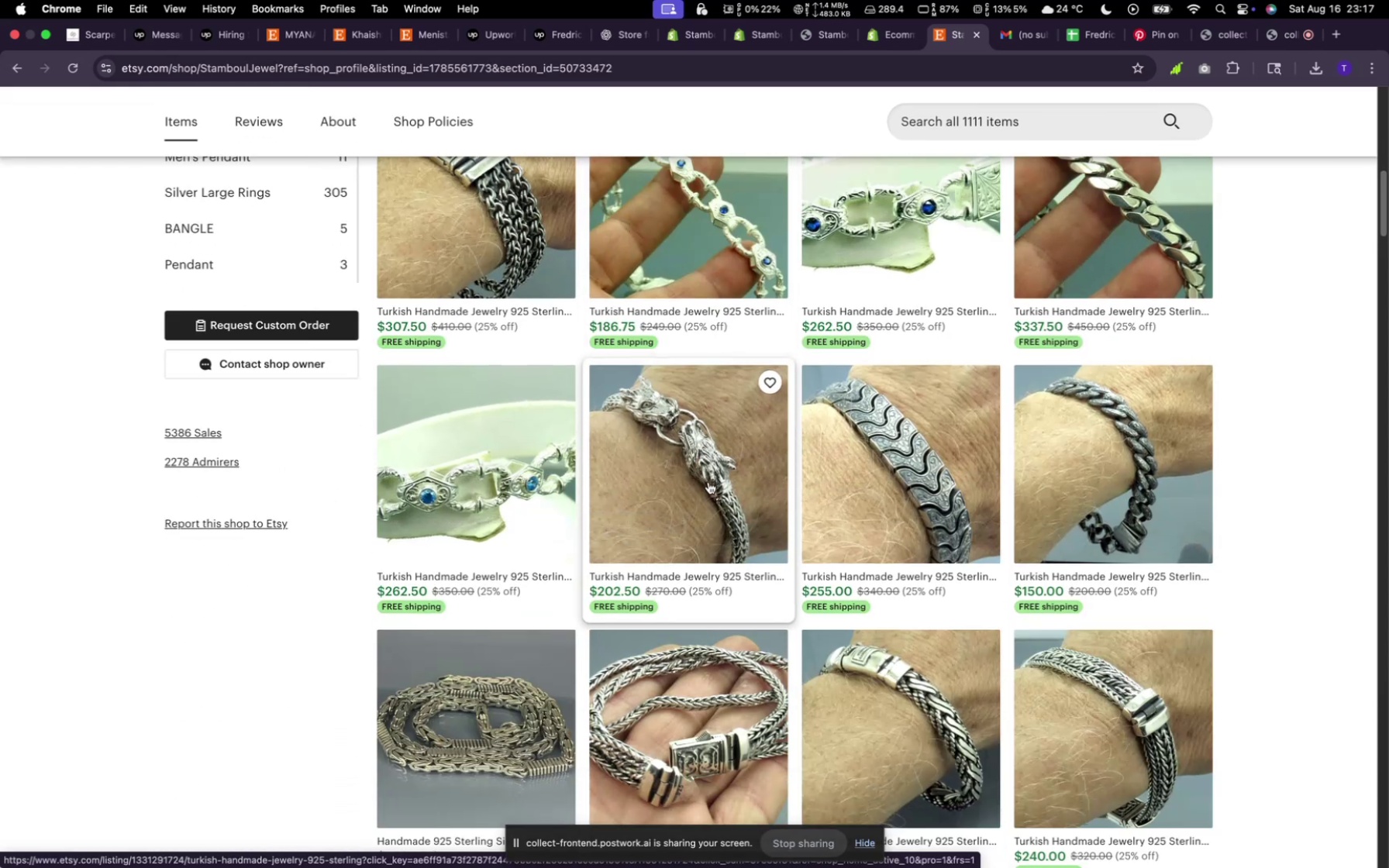 
scroll: coordinate [710, 479], scroll_direction: up, amount: 9.0
 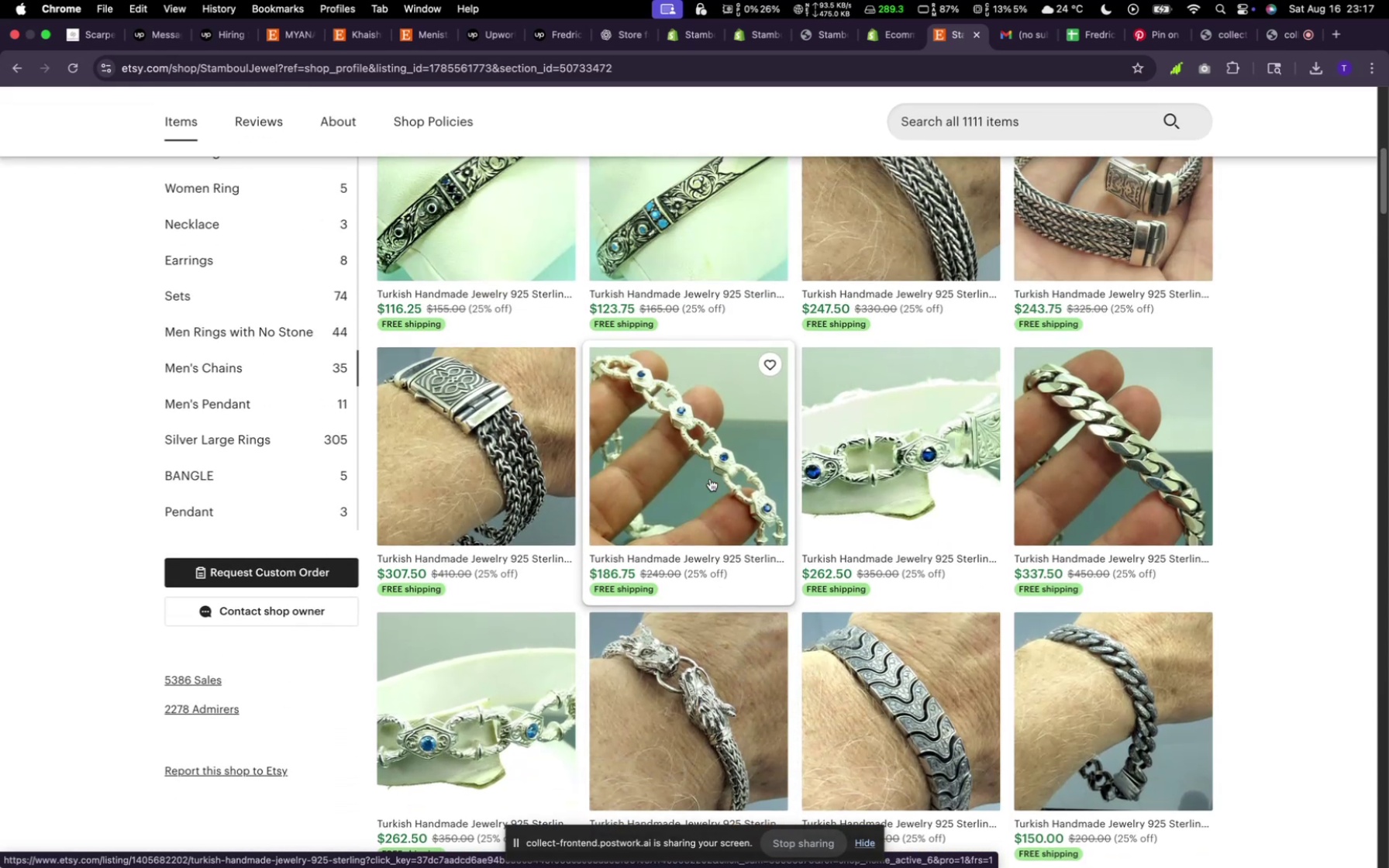 
scroll: coordinate [708, 480], scroll_direction: down, amount: 25.0
 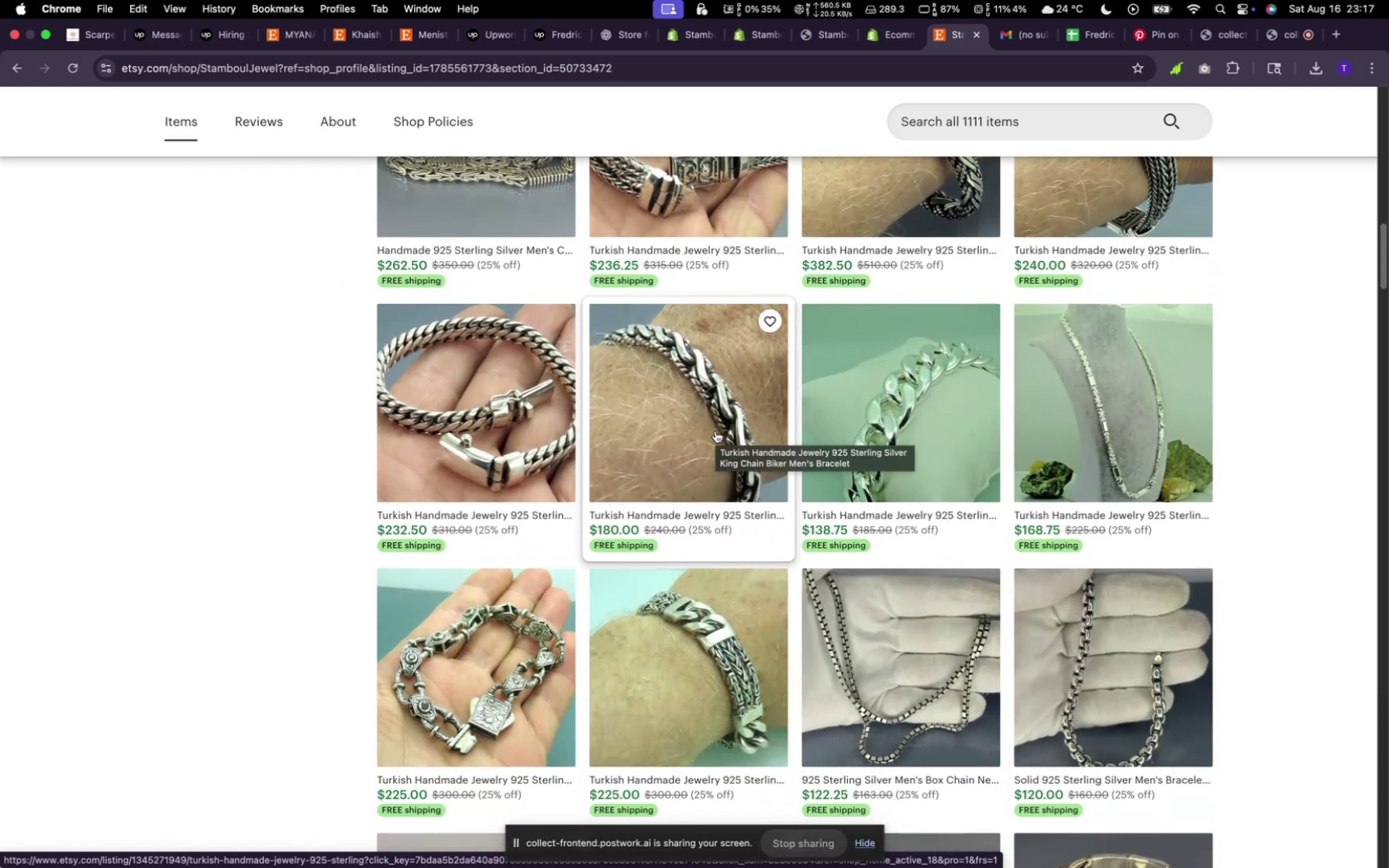 
right_click([715, 431])
 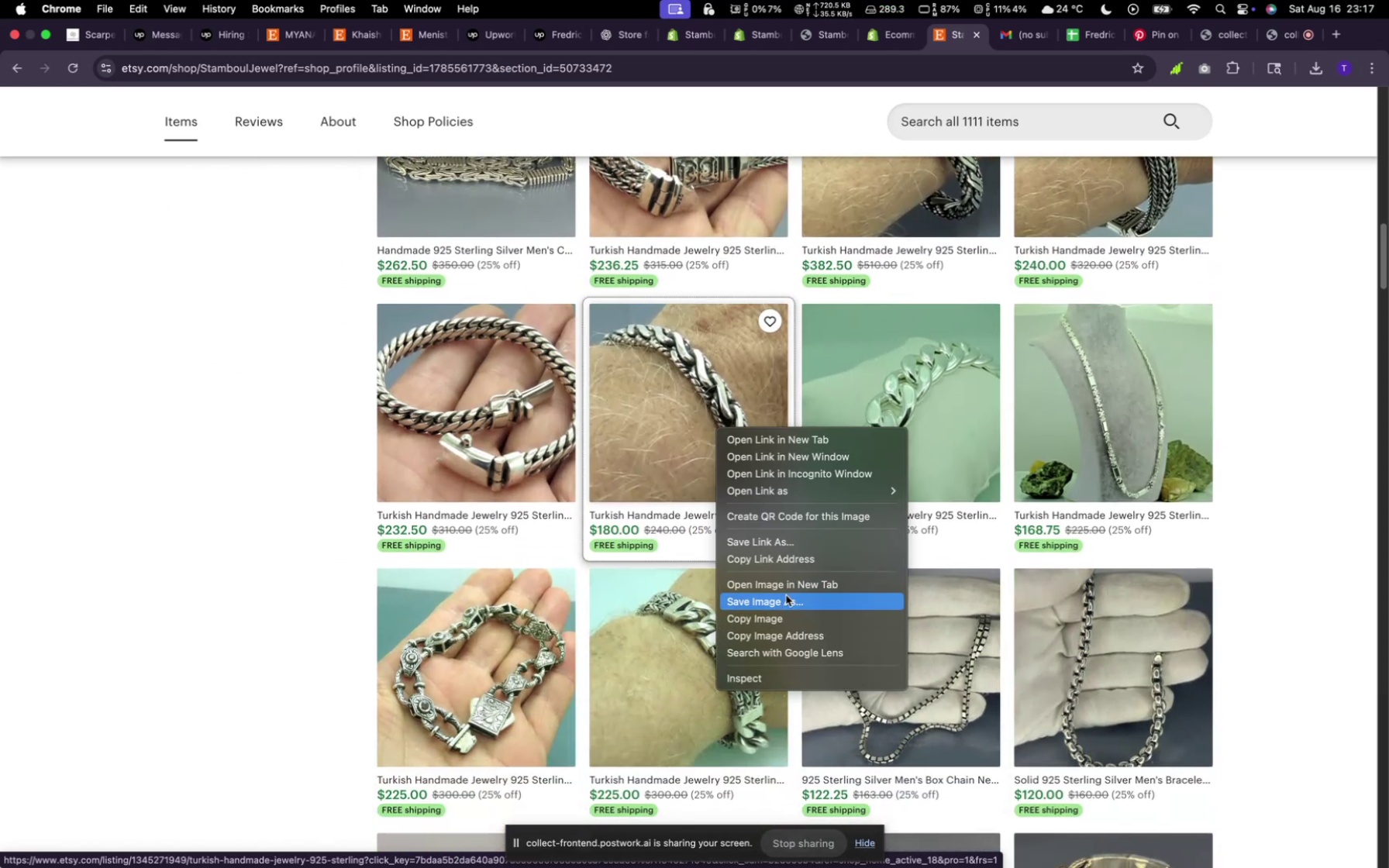 
left_click([787, 597])
 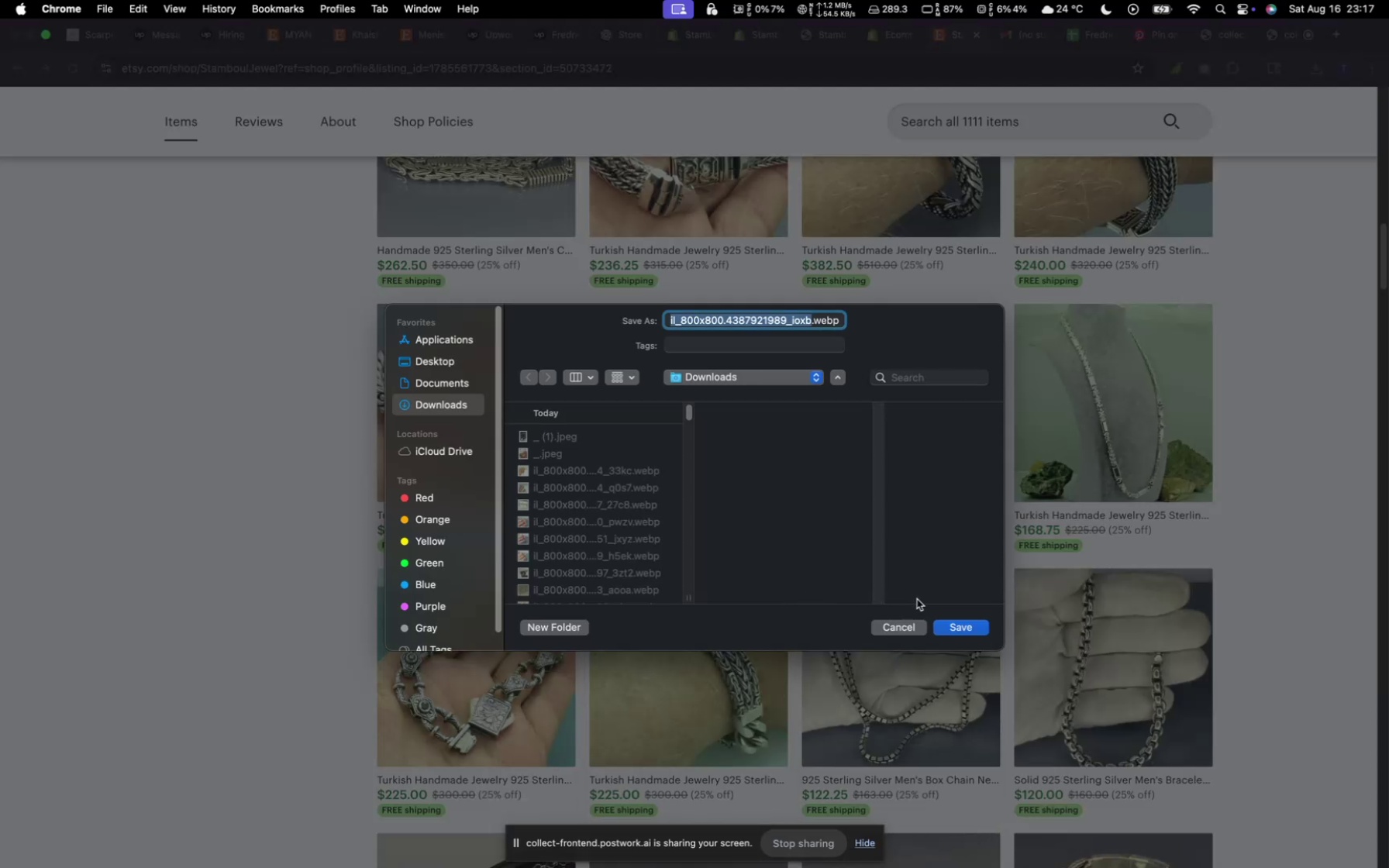 
left_click([981, 628])
 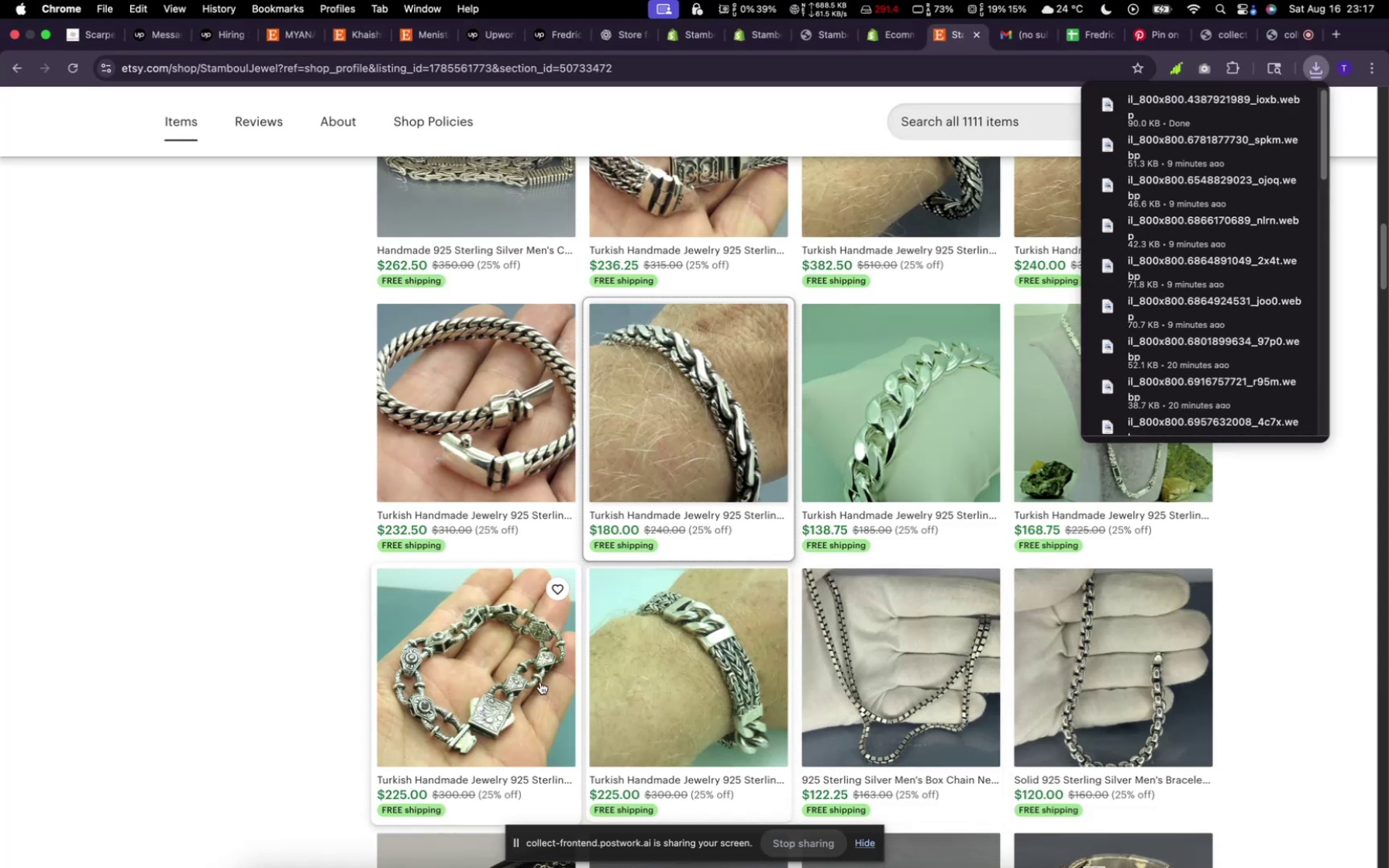 
right_click([525, 686])
 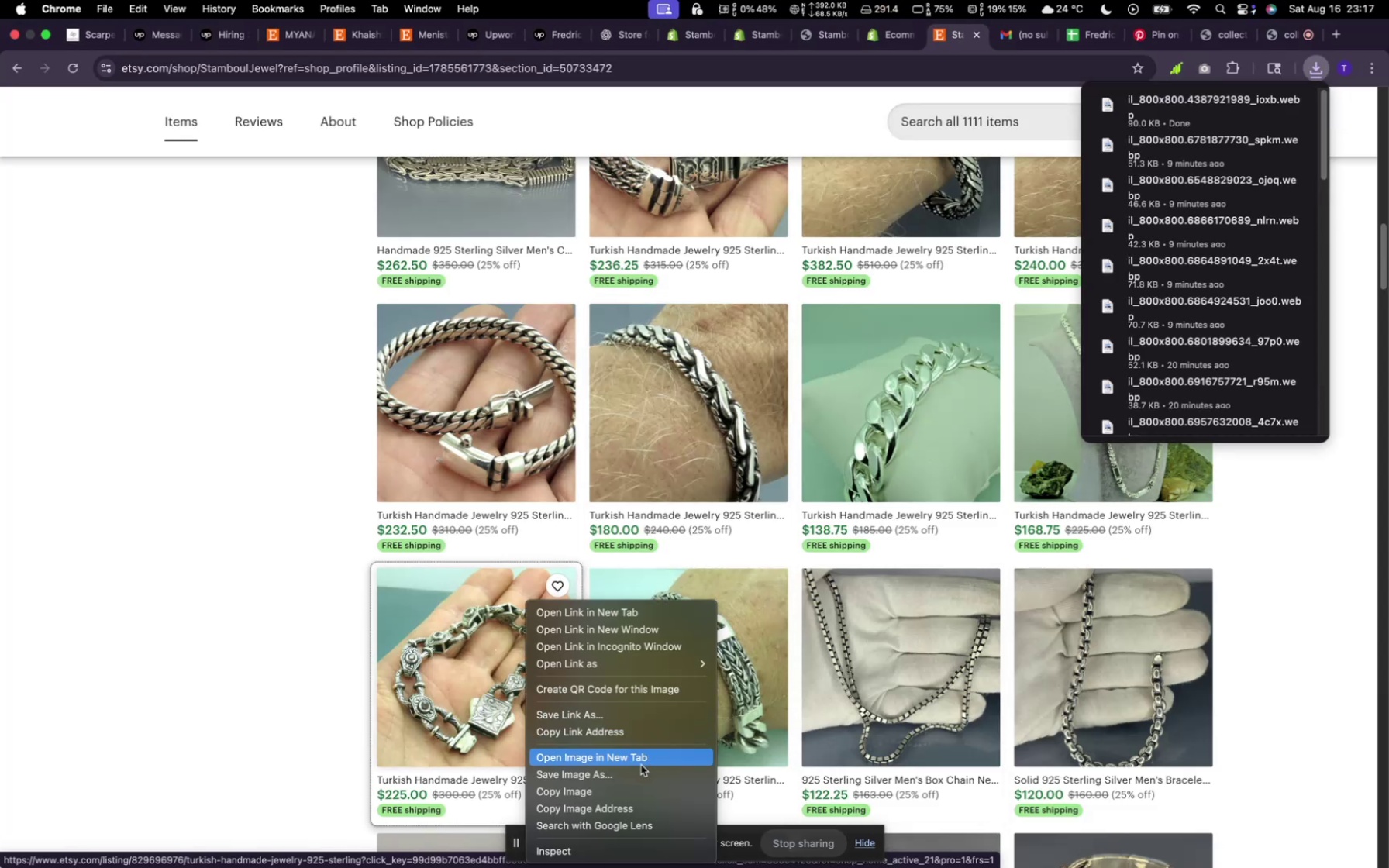 
left_click([636, 769])
 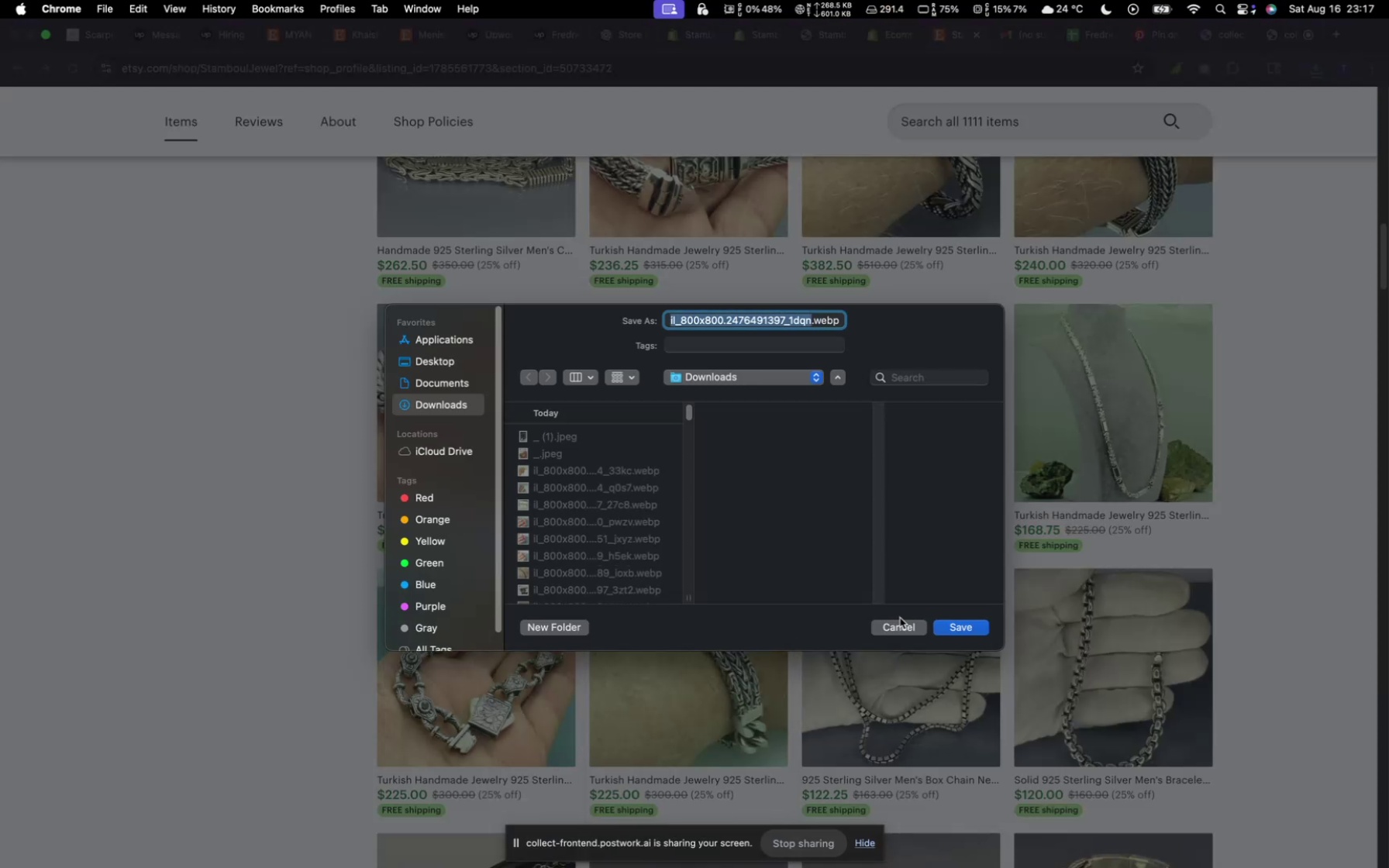 
left_click([947, 629])
 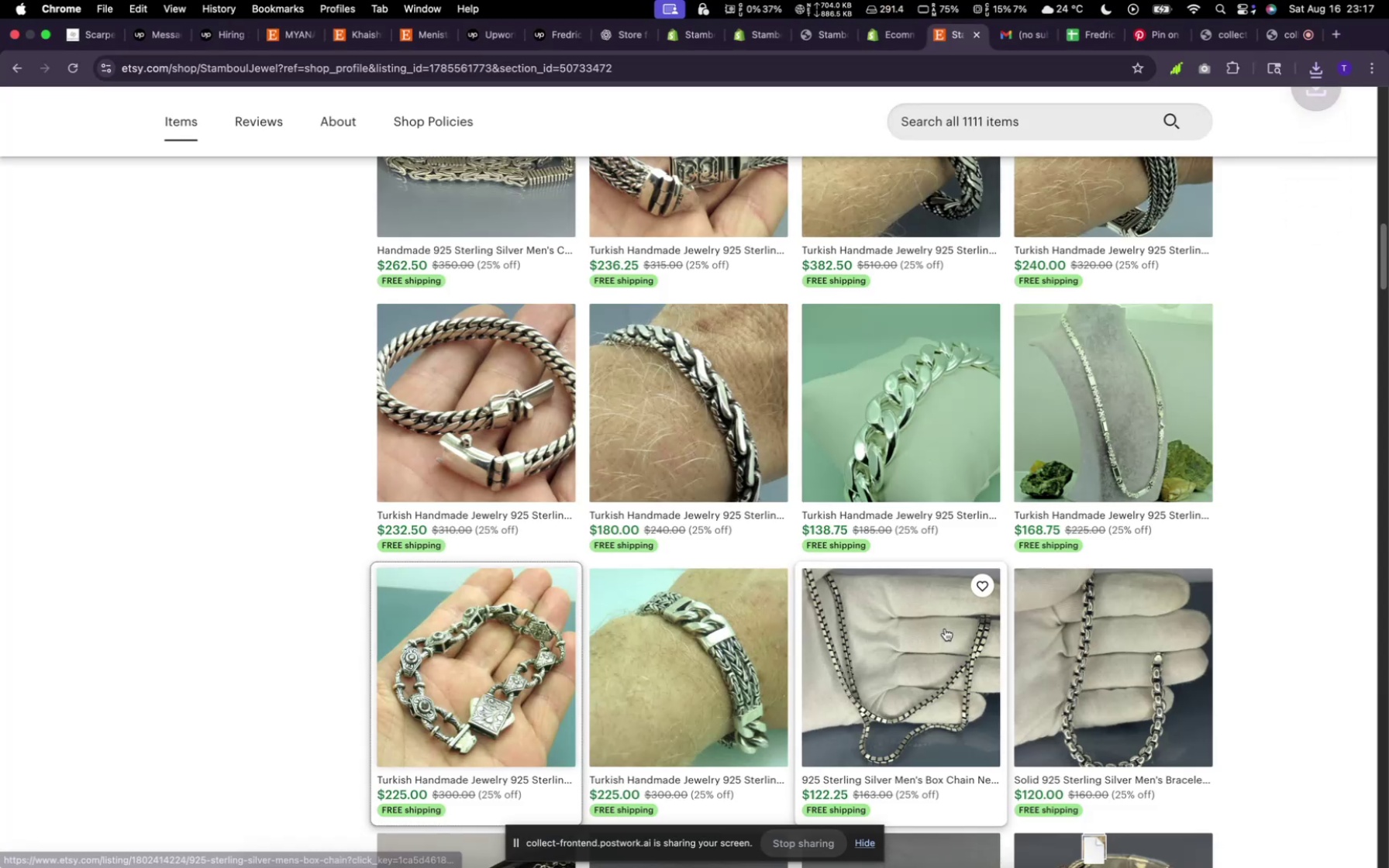 
scroll: coordinate [945, 640], scroll_direction: up, amount: 7.0
 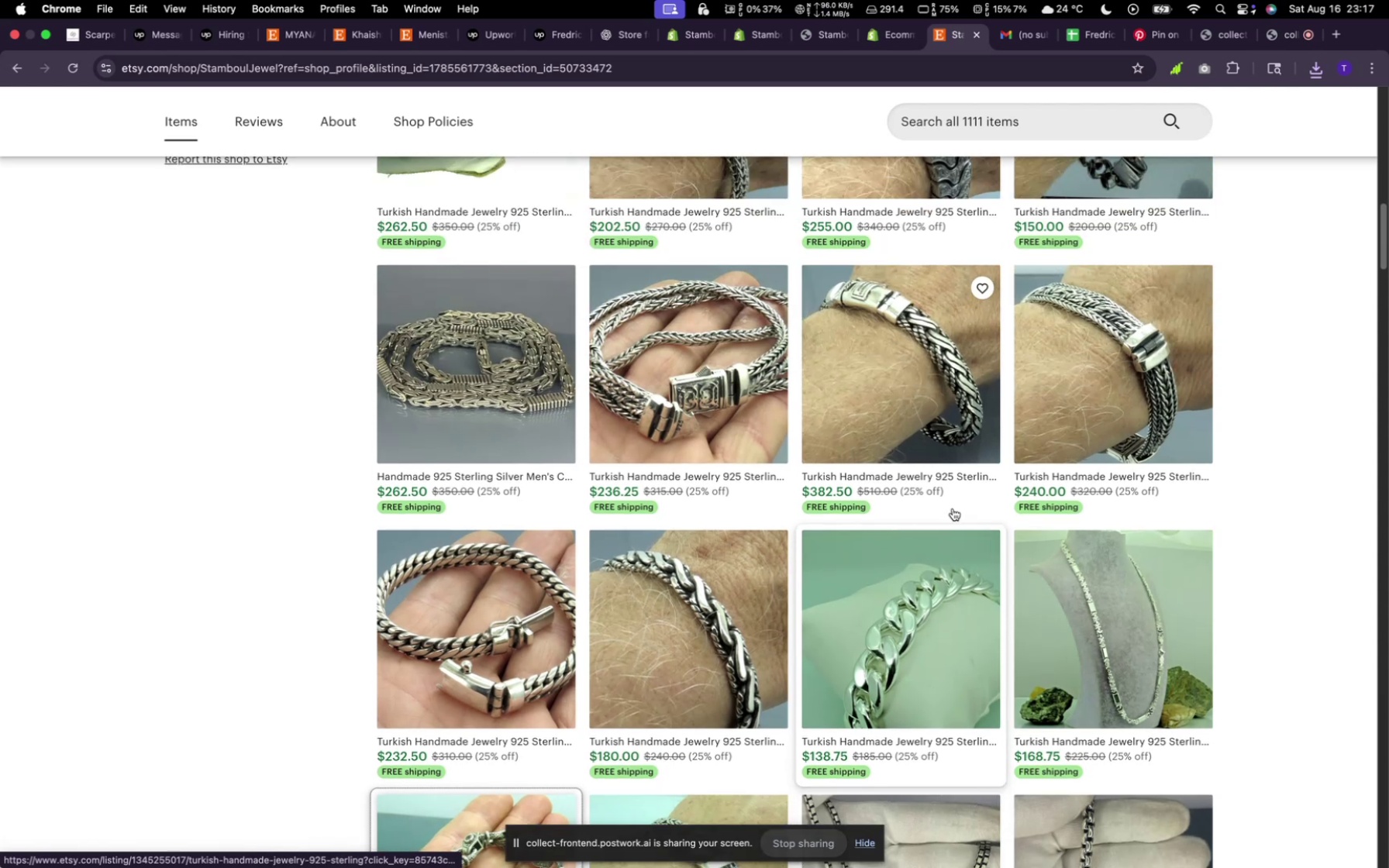 
mouse_move([841, 450])
 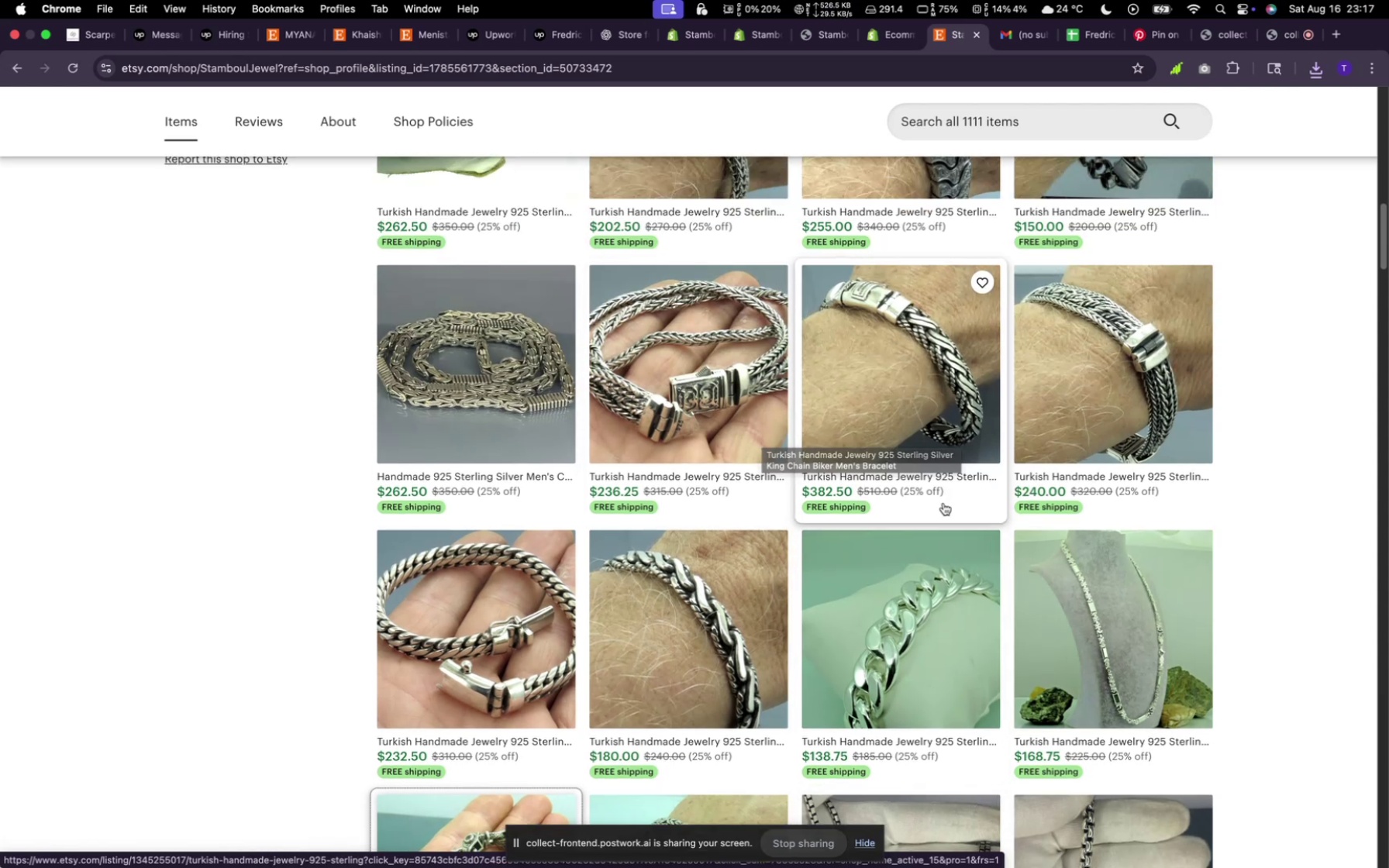 
scroll: coordinate [1074, 491], scroll_direction: up, amount: 24.0
 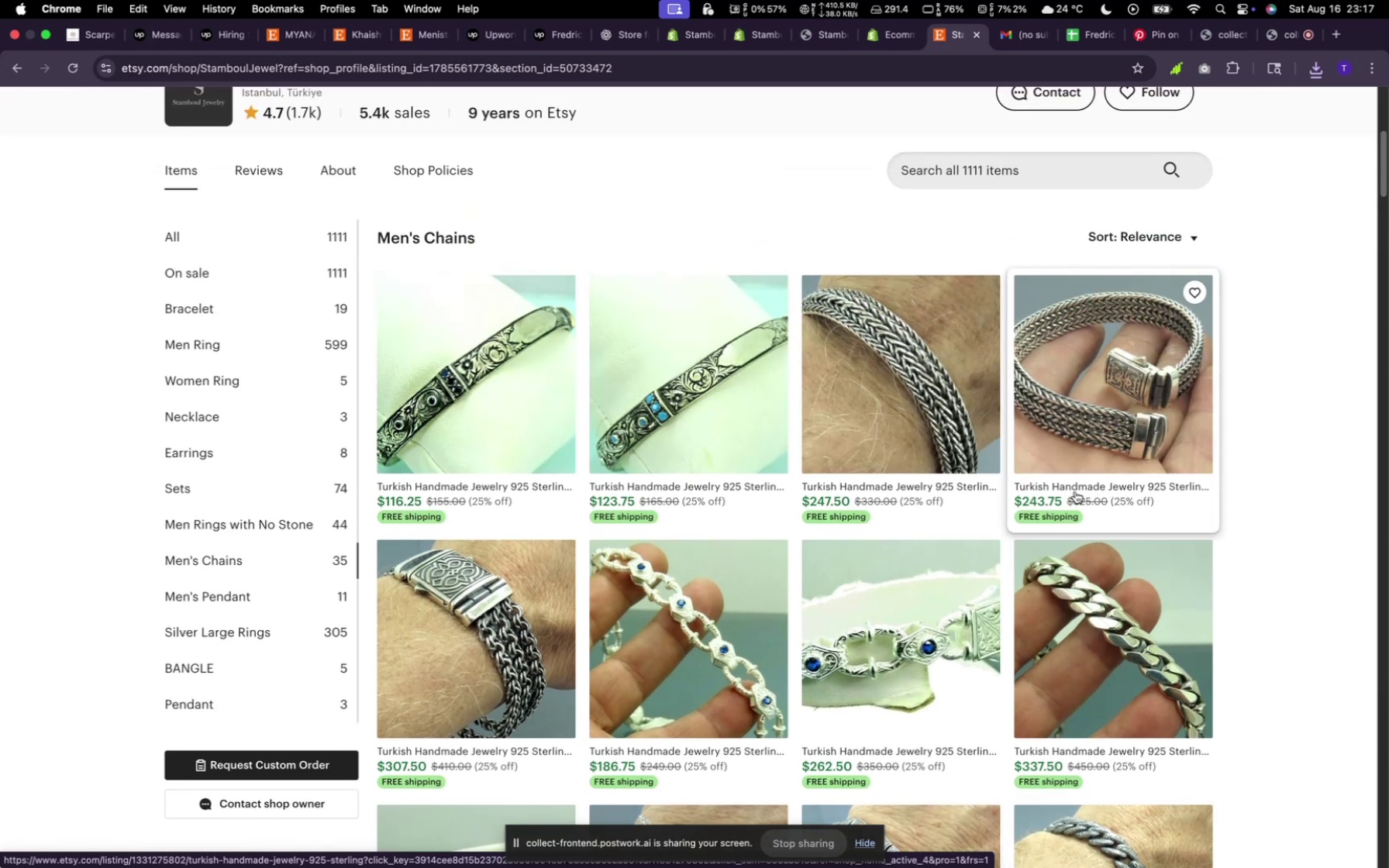 
scroll: coordinate [712, 522], scroll_direction: down, amount: 56.0
 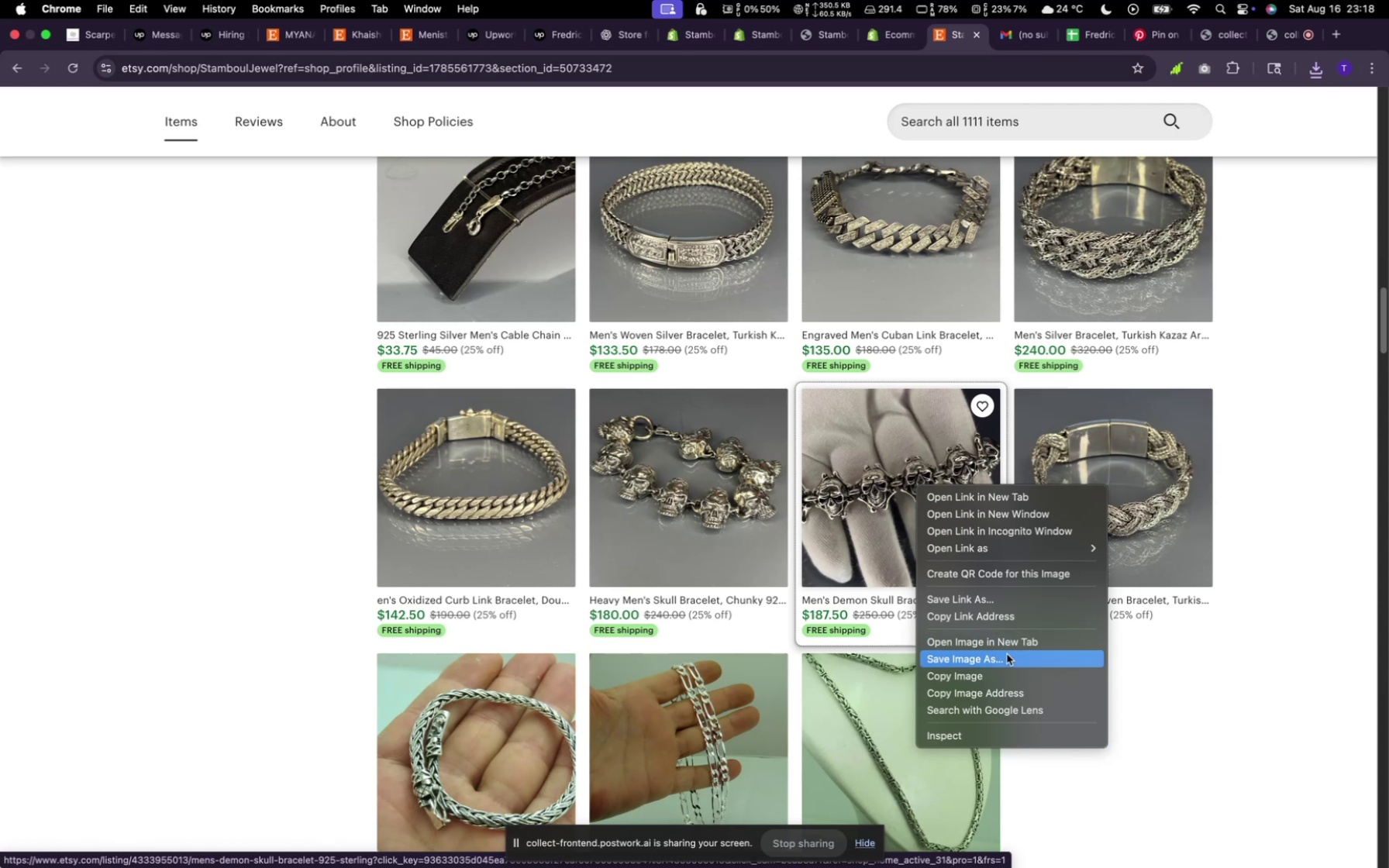 
left_click([1011, 665])
 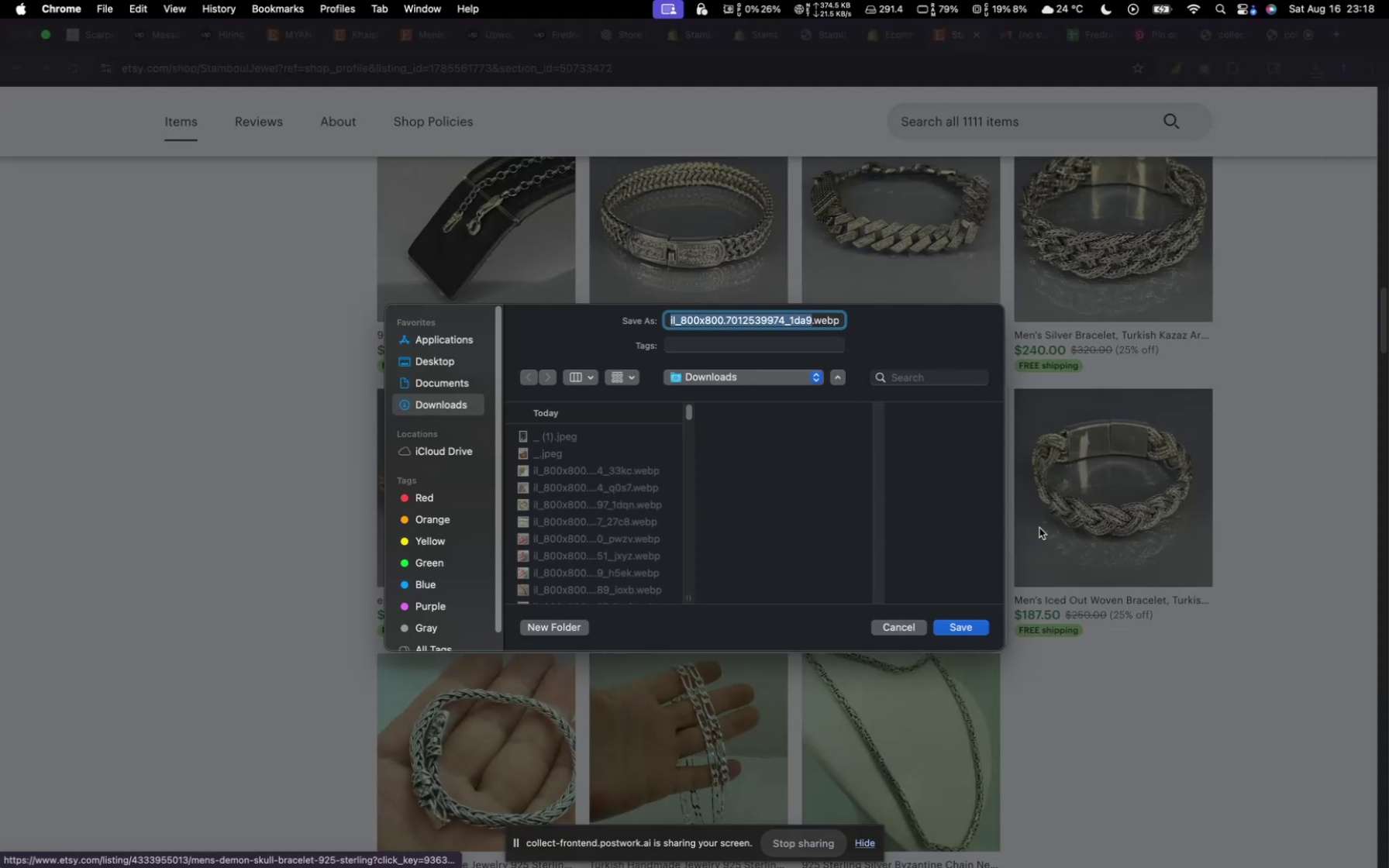 
left_click([967, 625])
 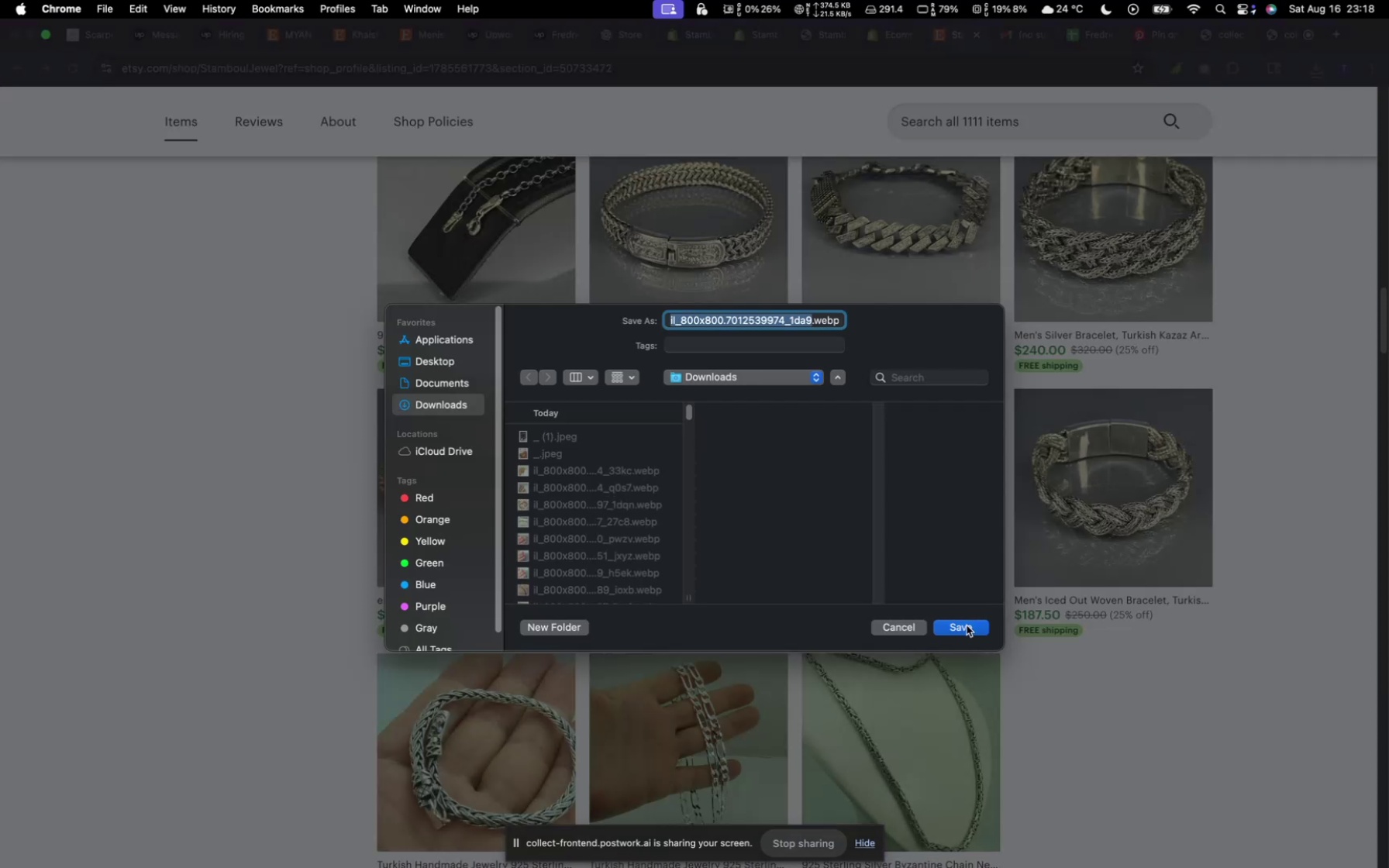 
scroll: coordinate [1096, 465], scroll_direction: up, amount: 7.0
 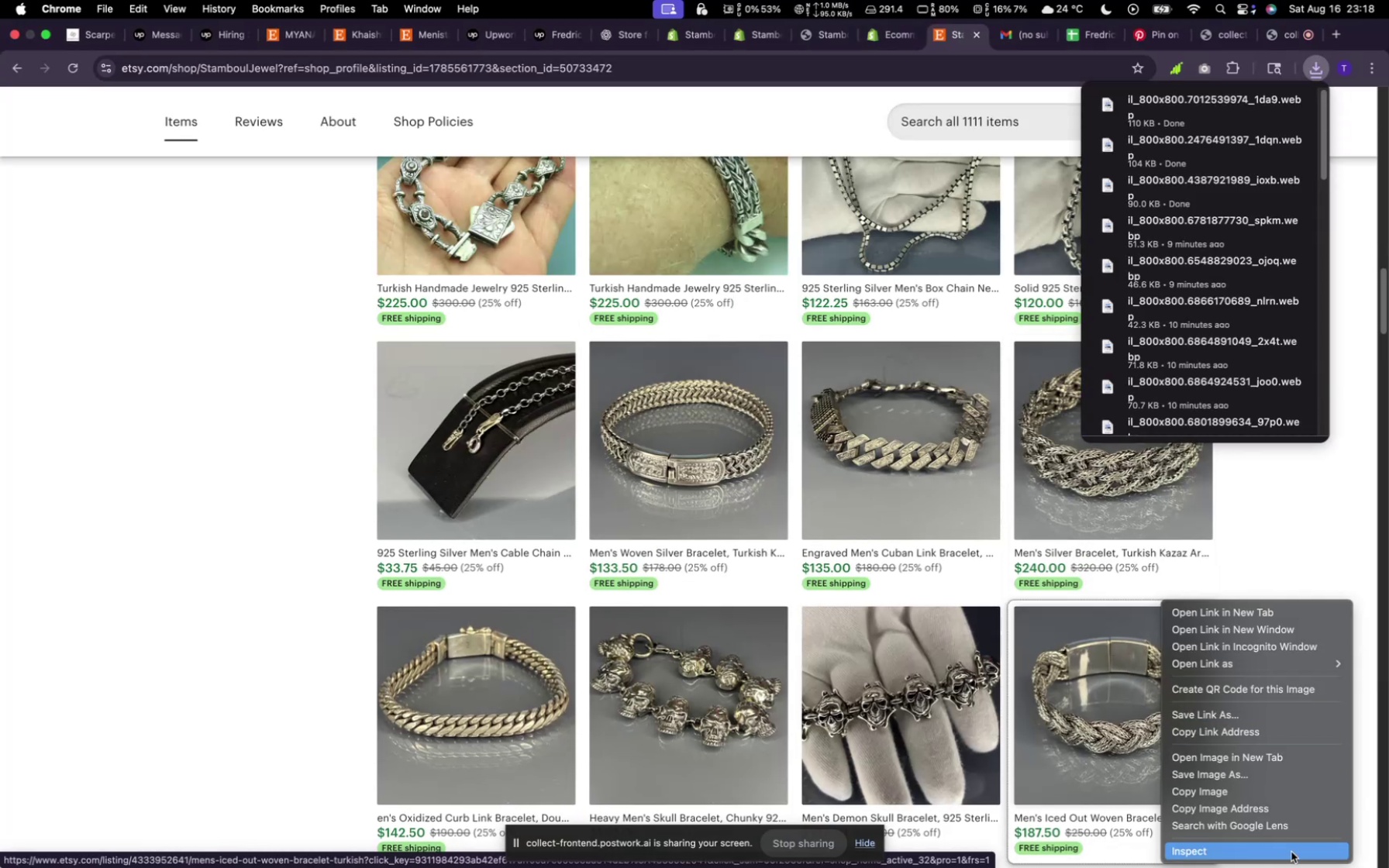 
left_click([1240, 766])
 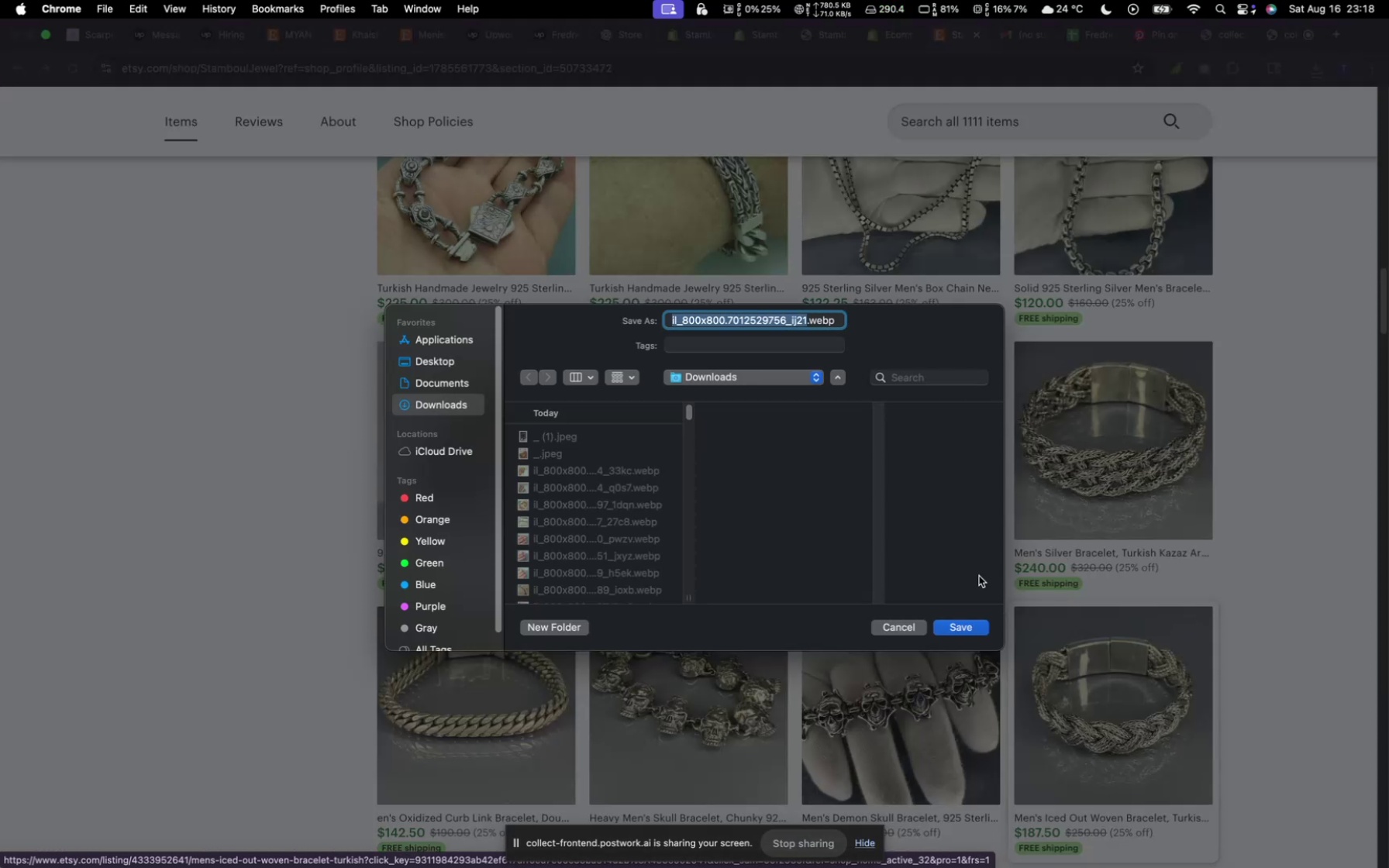 
left_click([970, 620])
 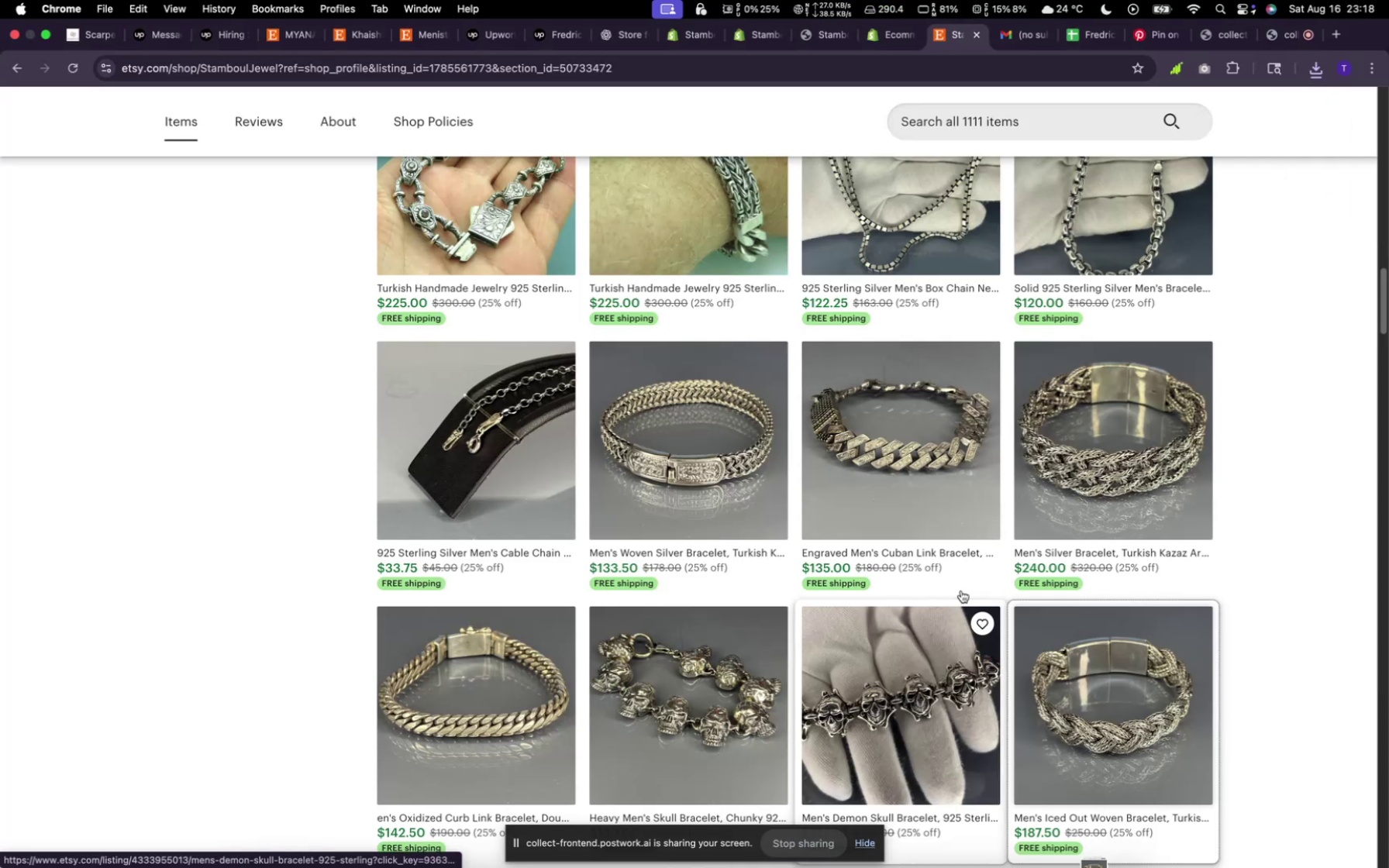 
scroll: coordinate [906, 511], scroll_direction: up, amount: 22.0
 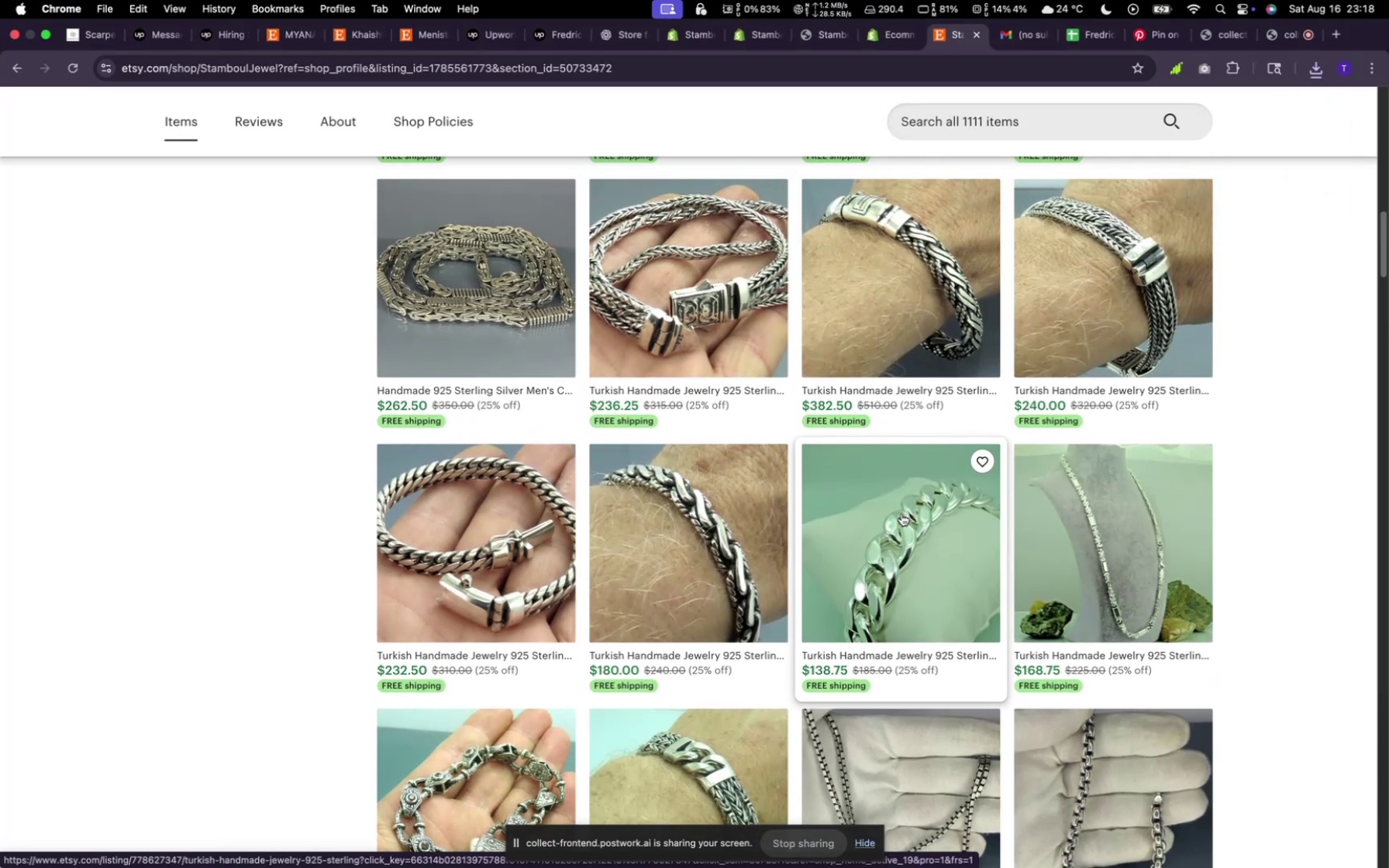 
mouse_move([784, 530])
 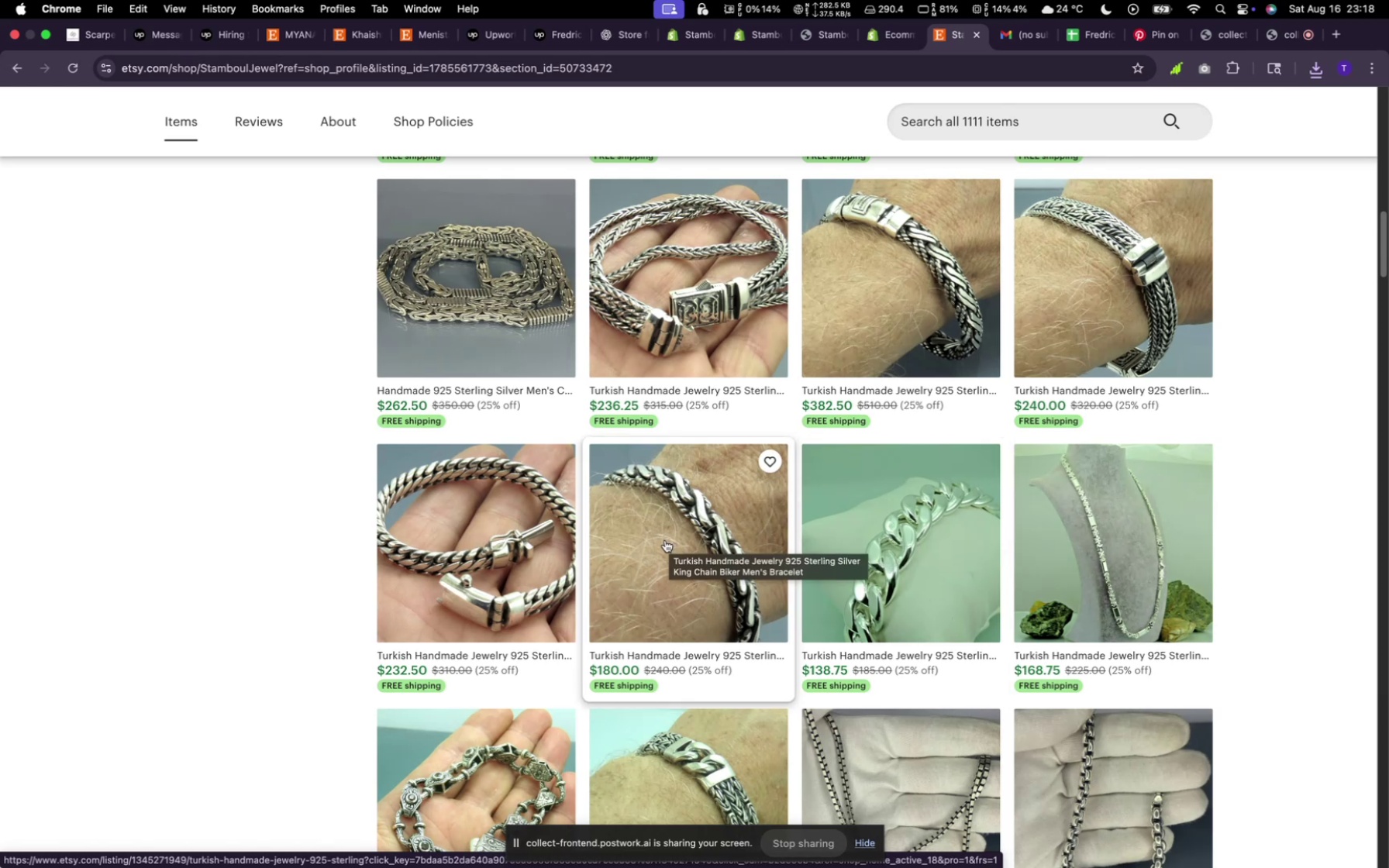 
scroll: coordinate [669, 533], scroll_direction: up, amount: 32.0
 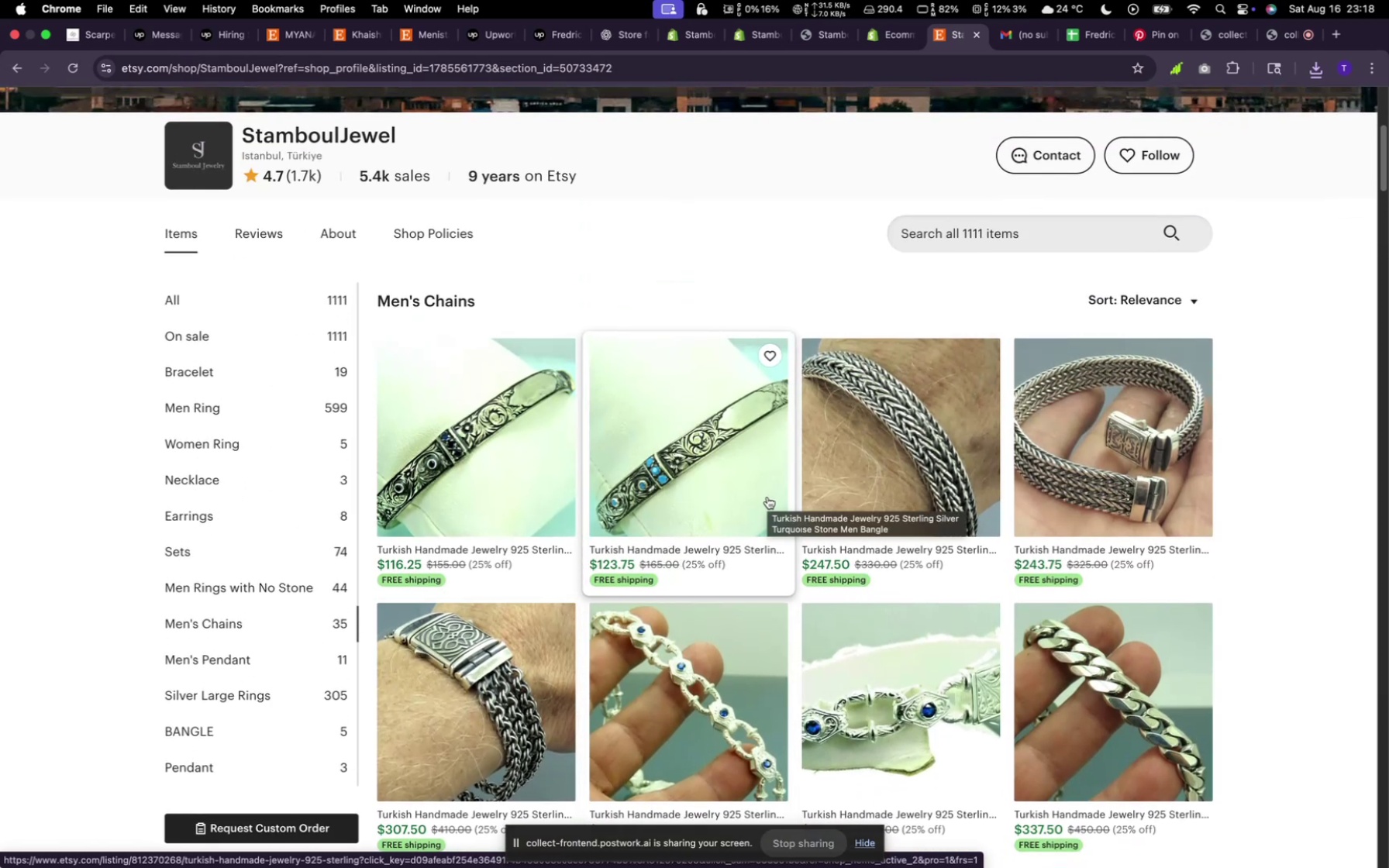 
wait(9.09)
 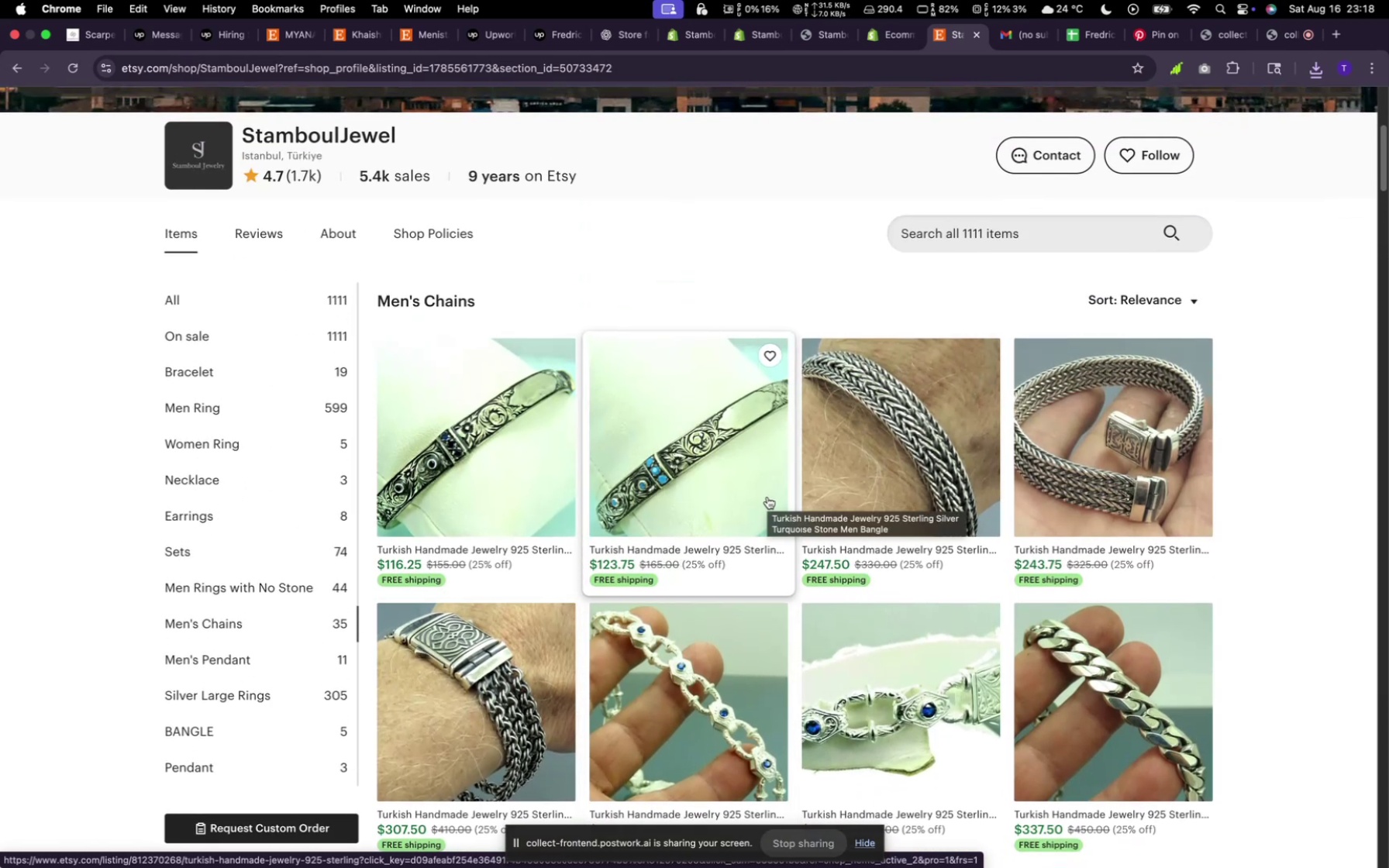 
mouse_move([570, 437])
 